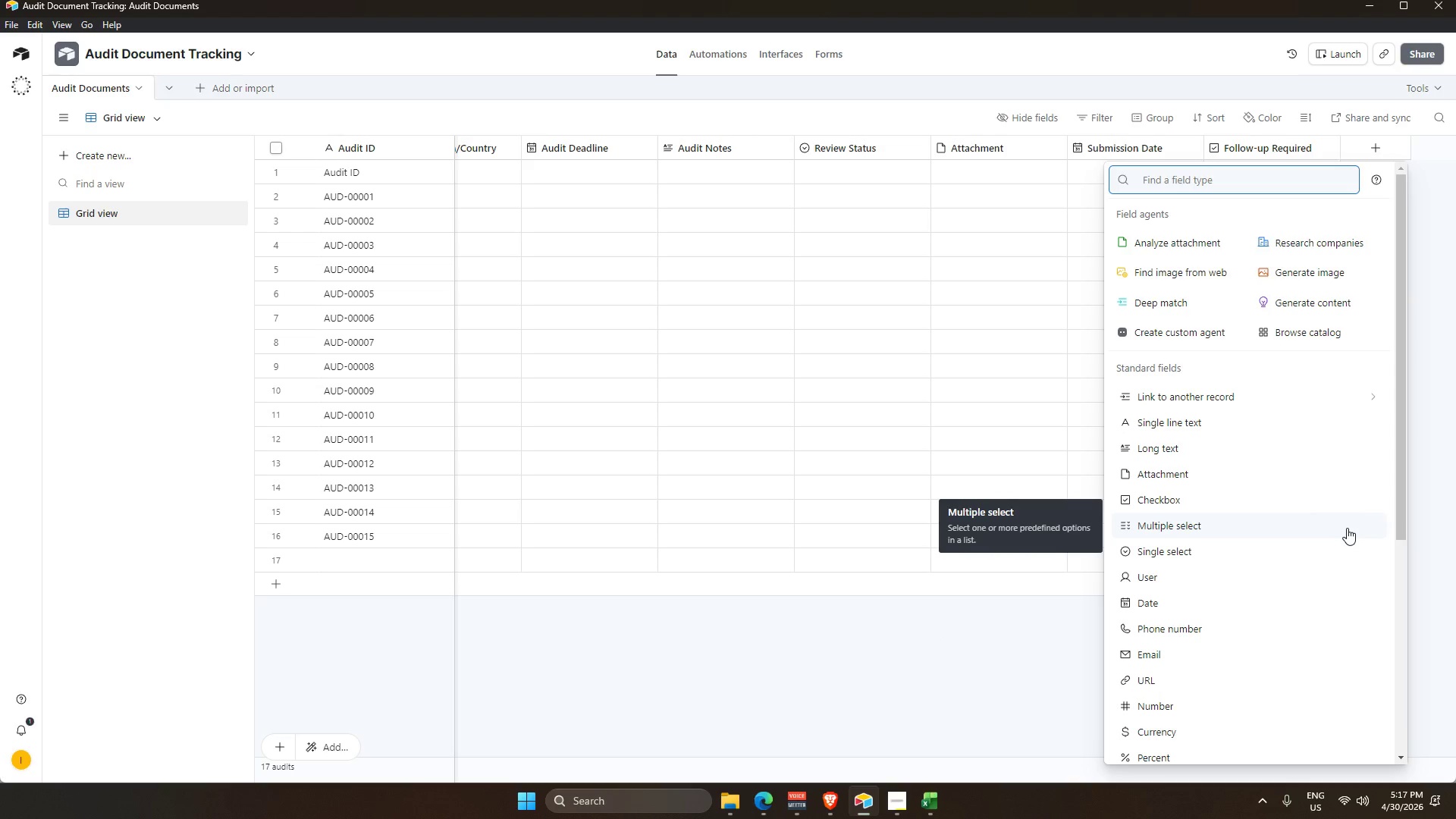 
wait(20.02)
 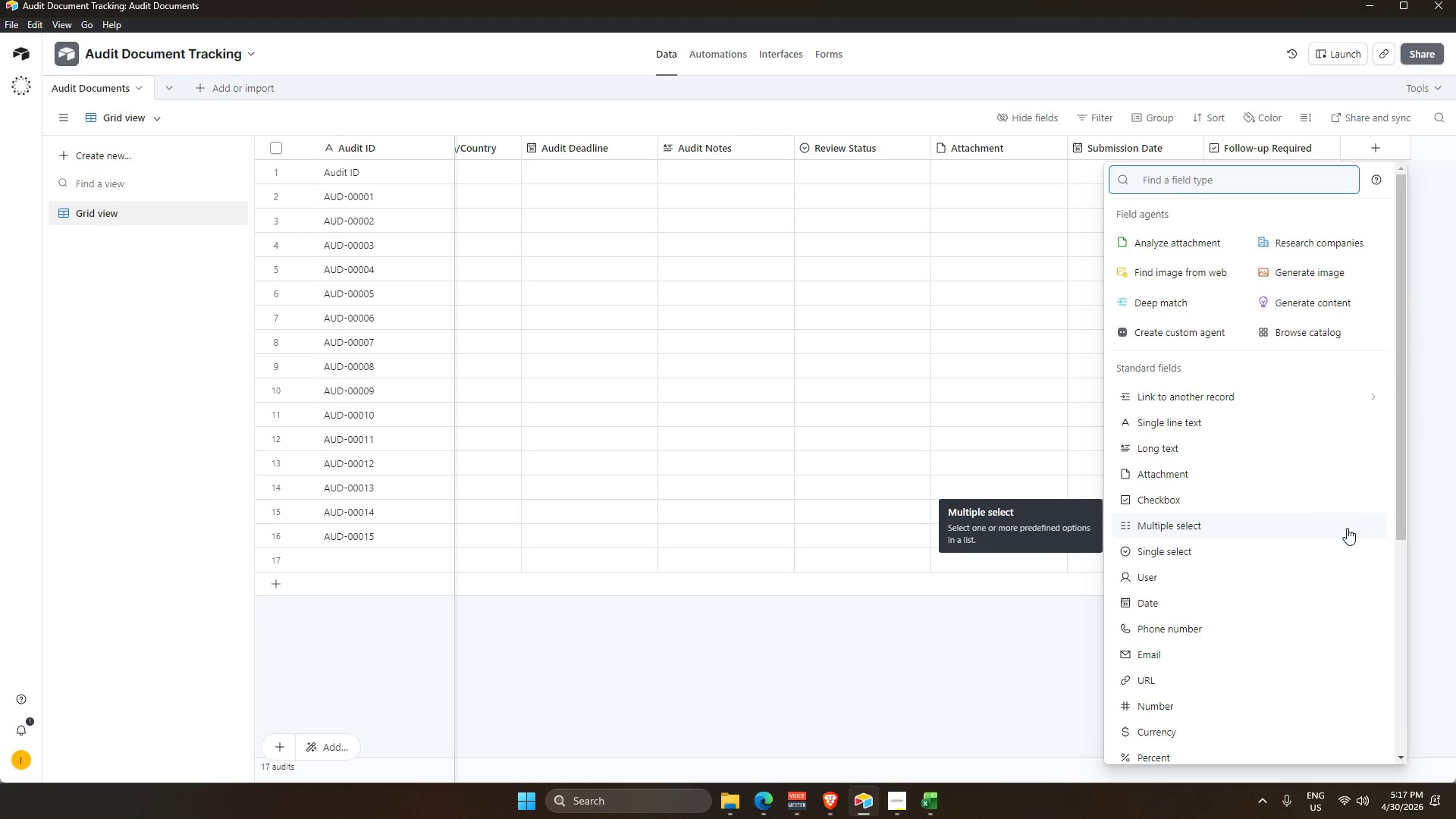 
type(formu)
 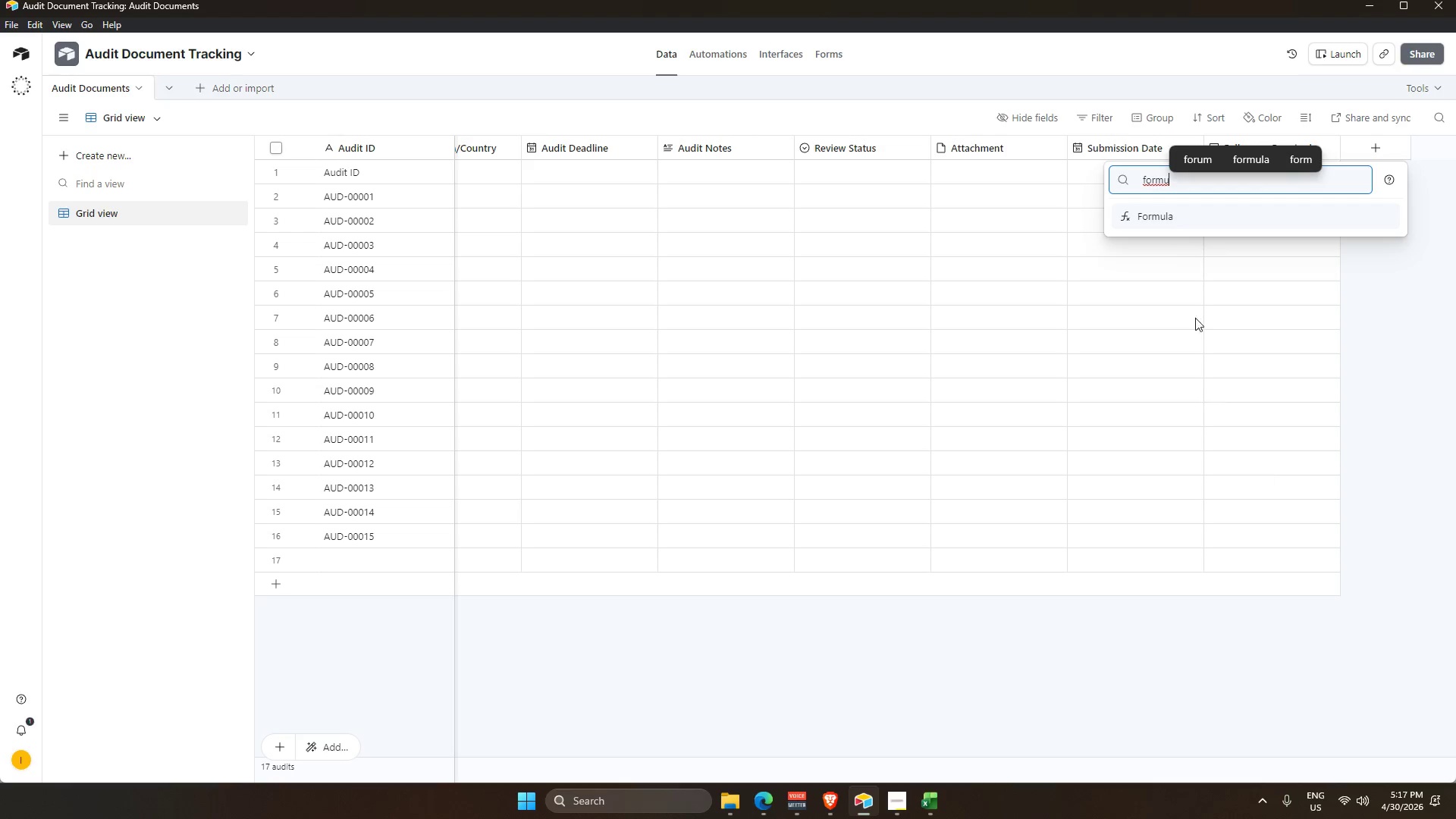 
left_click([1199, 214])
 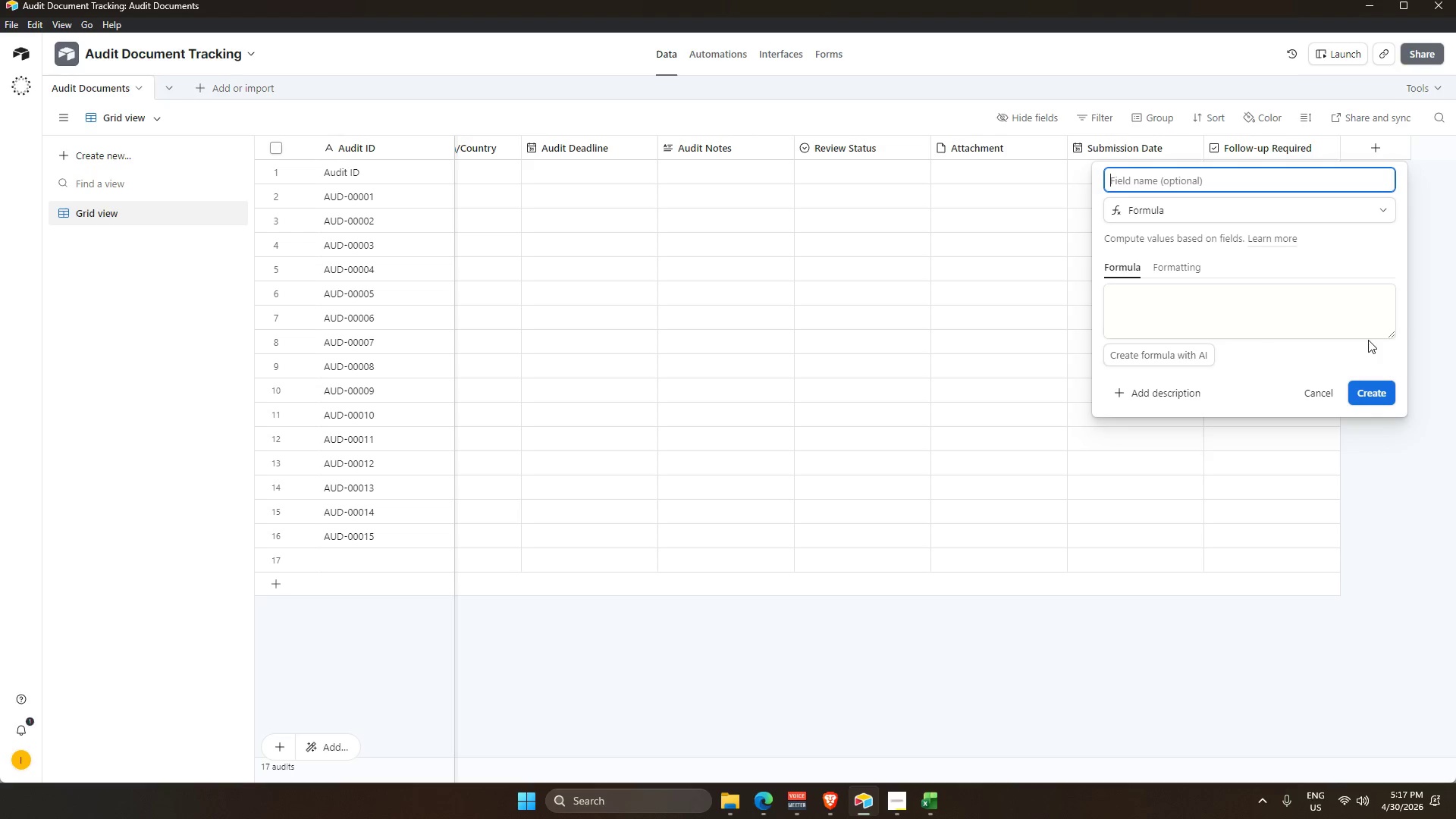 
type(Days Until Deadline)
key(Tab)
key(Tab)
key(Tab)
key(Tab)
type(DATE)
 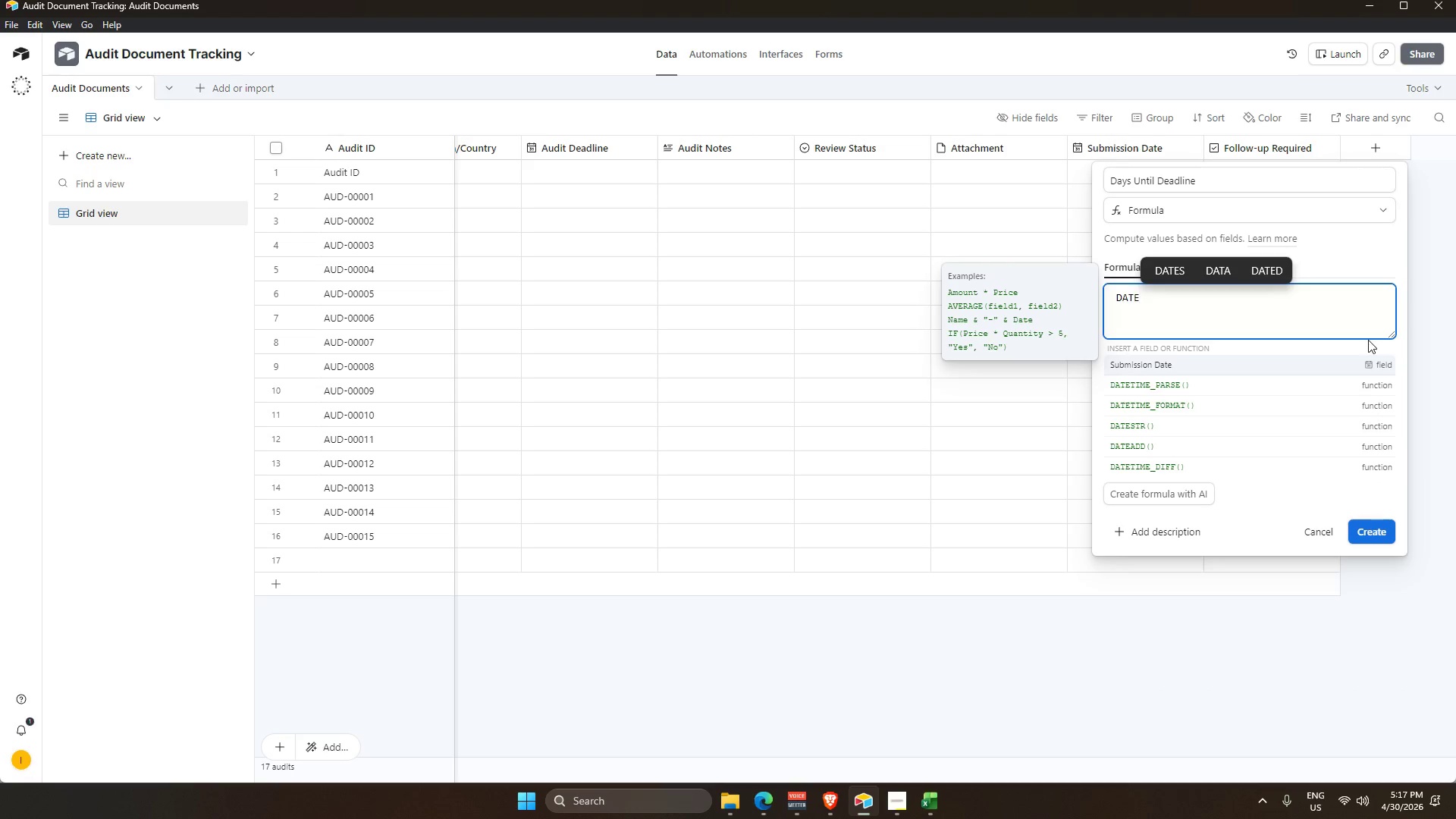 
type(TIME_DI)
 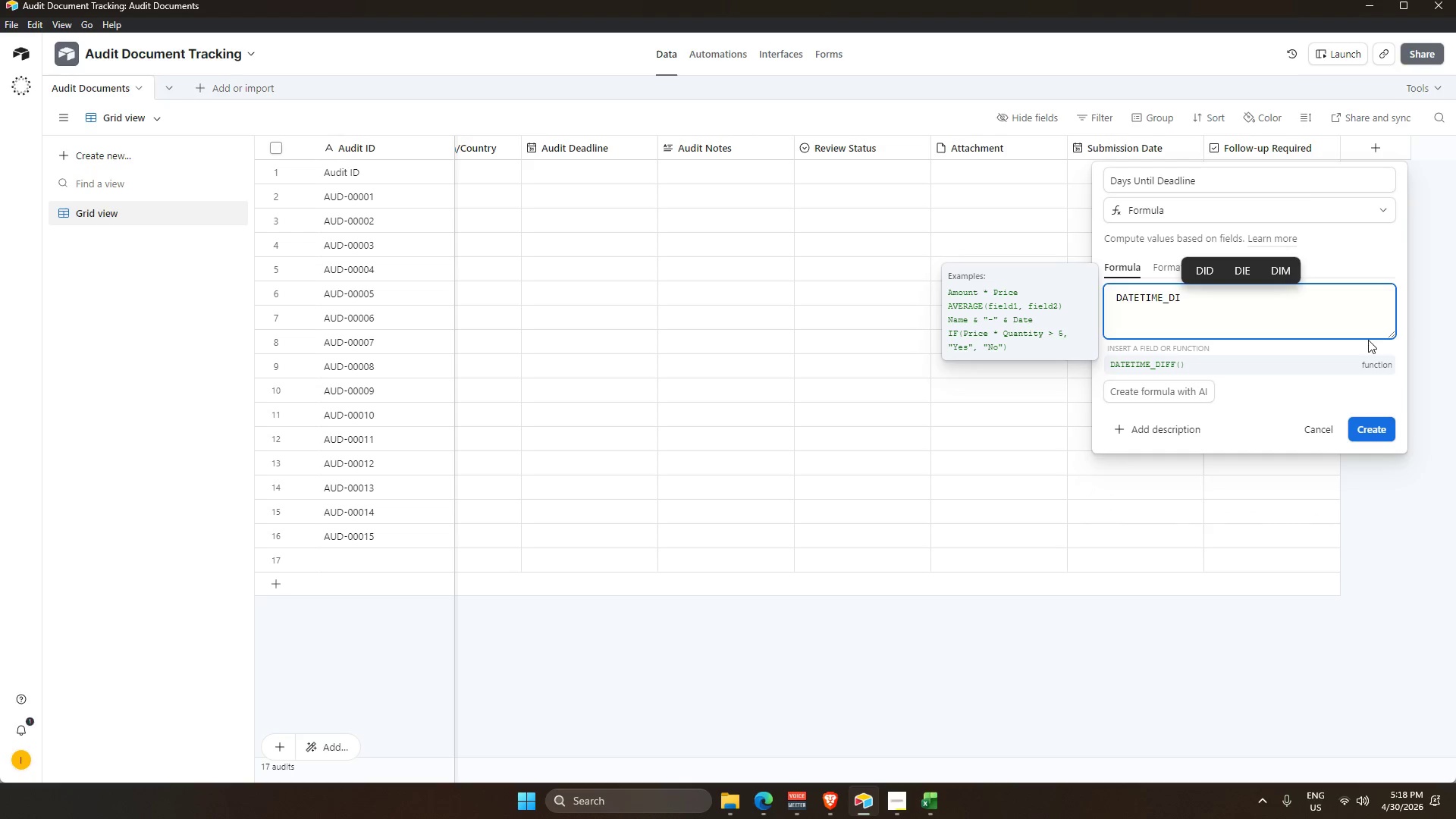 
key(Enter)
 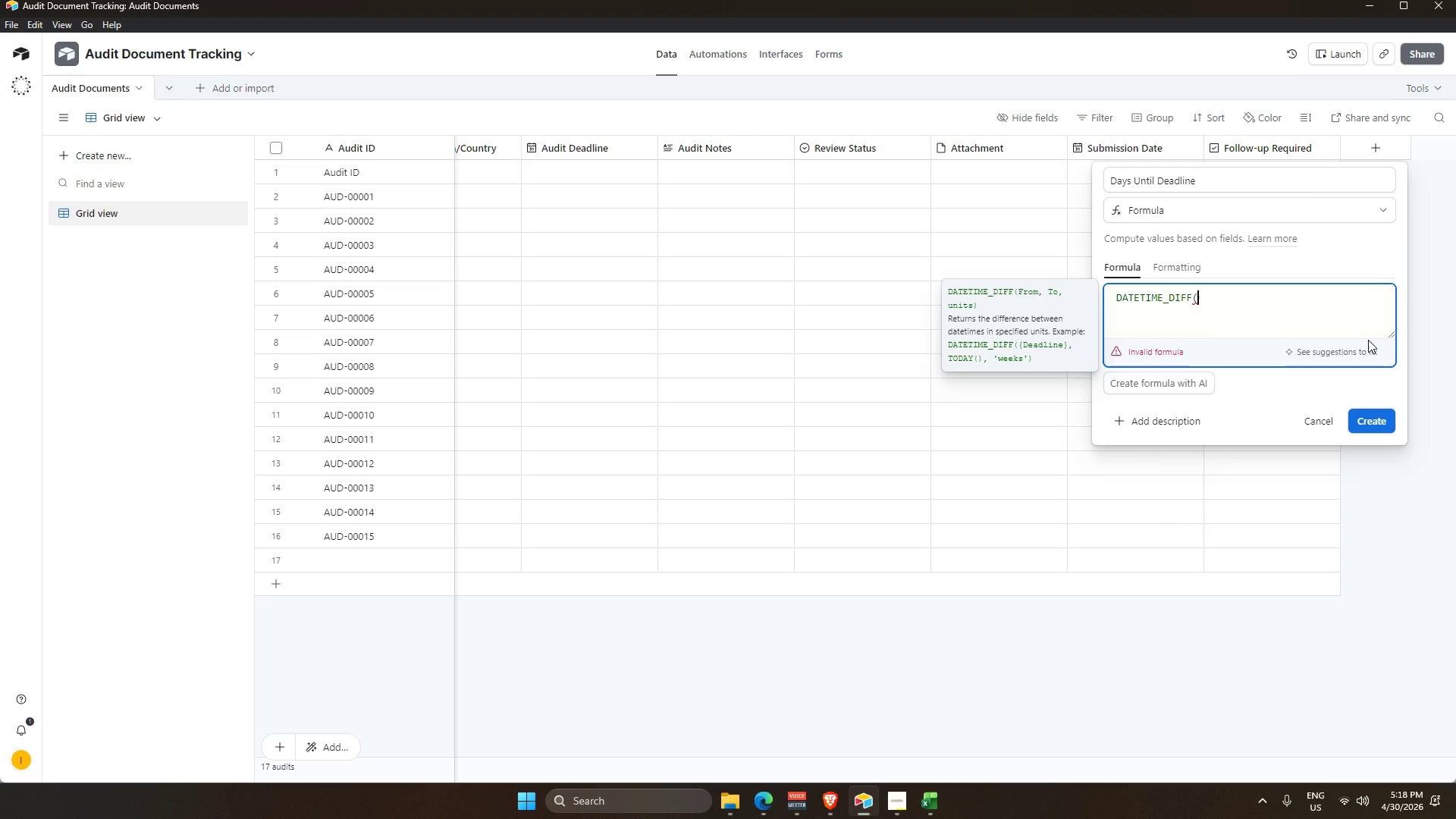 
type(aUDI)
key(Backspace)
key(Backspace)
key(Backspace)
key(Backspace)
type({Audit)
 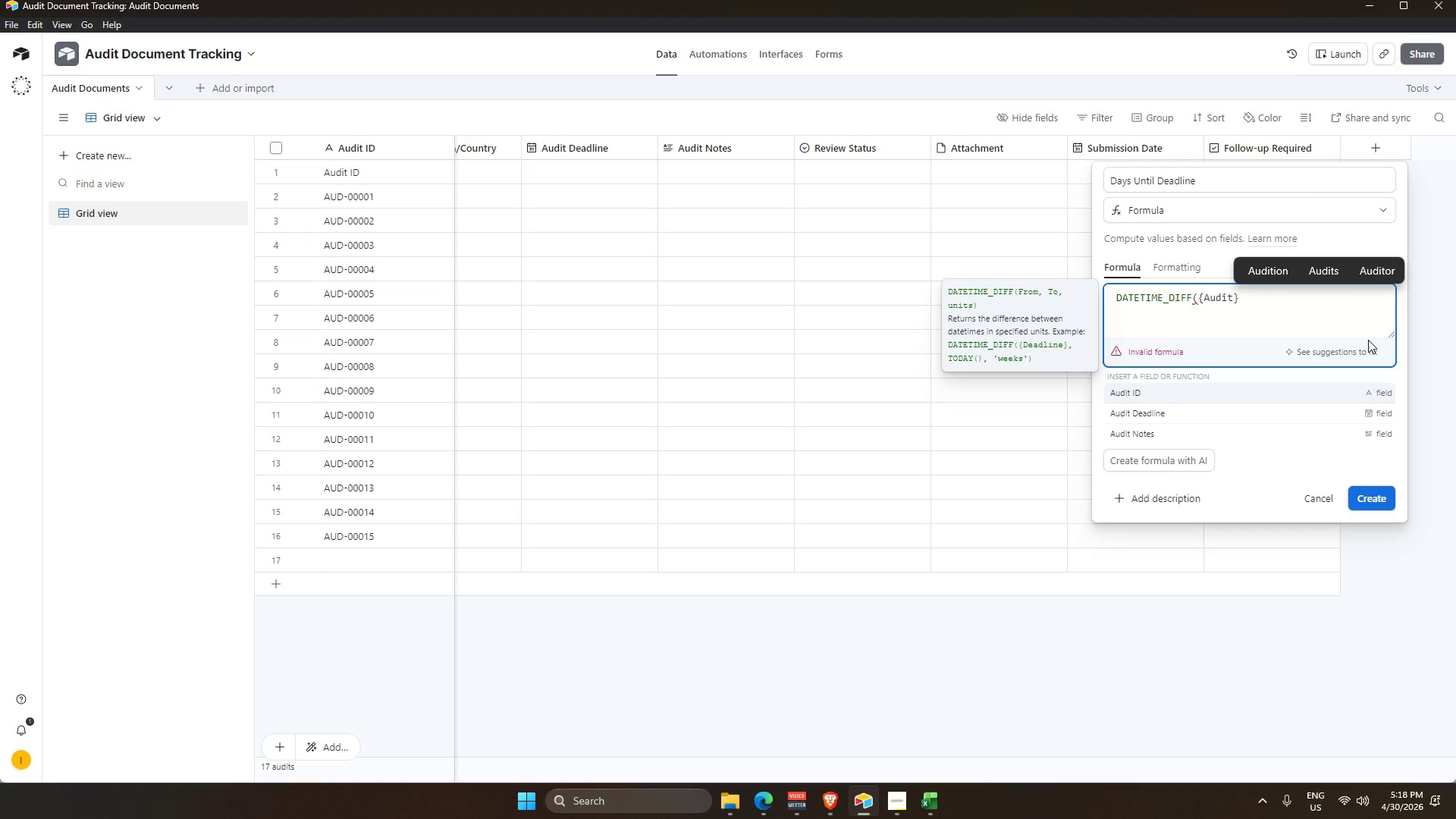 
key(ArrowDown)
 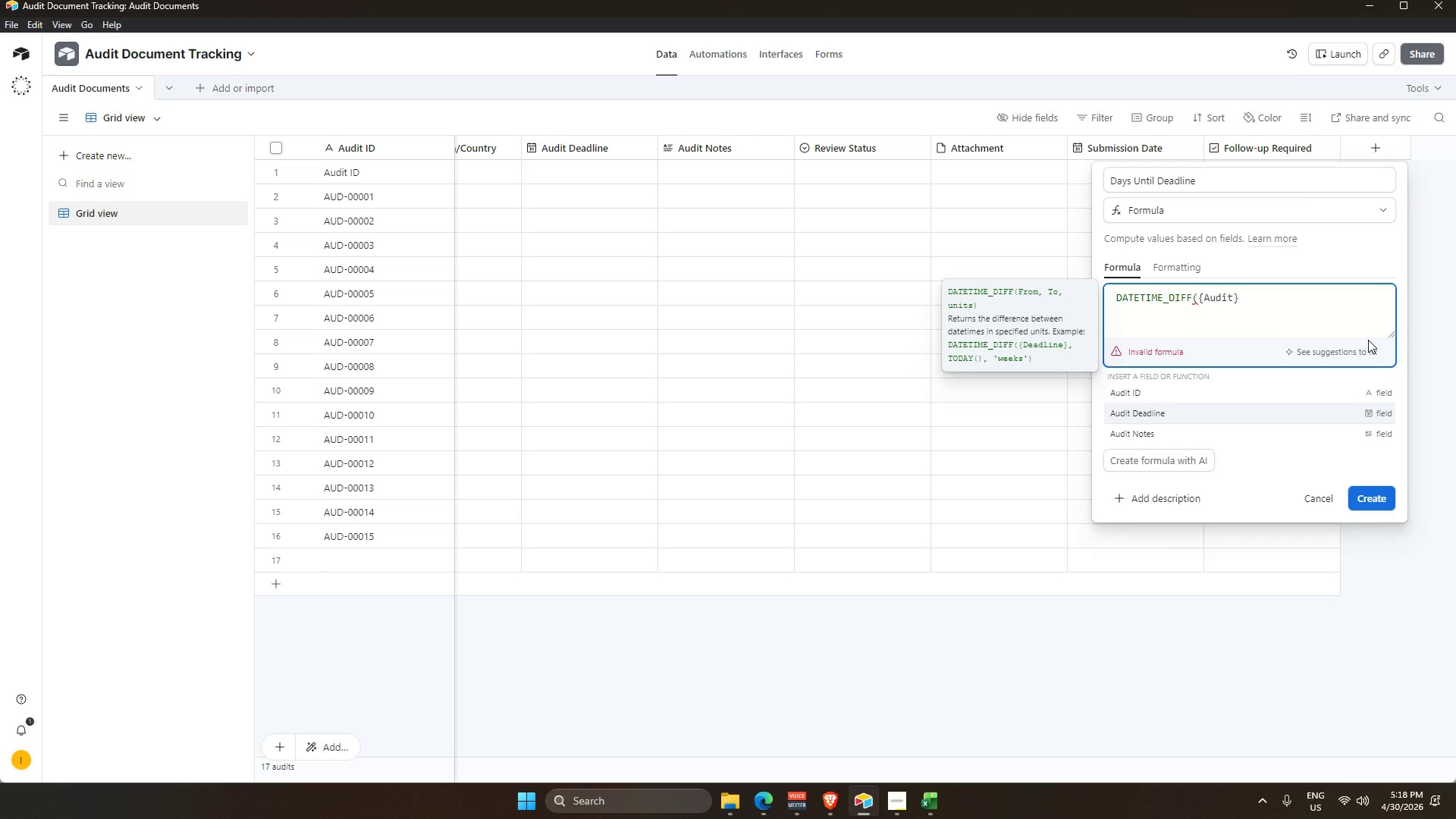 
key(Enter)
 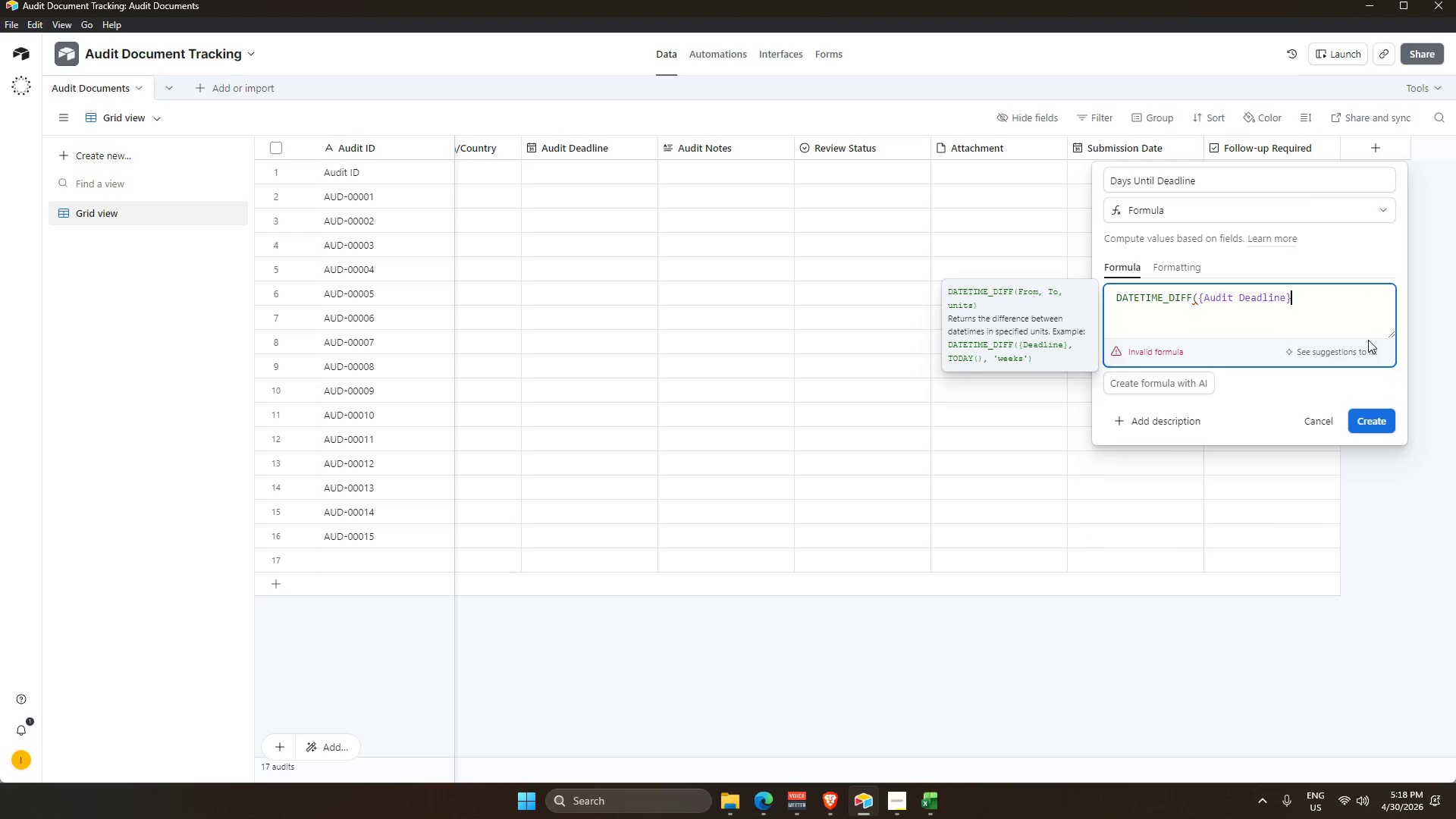 
type(, TODA)
 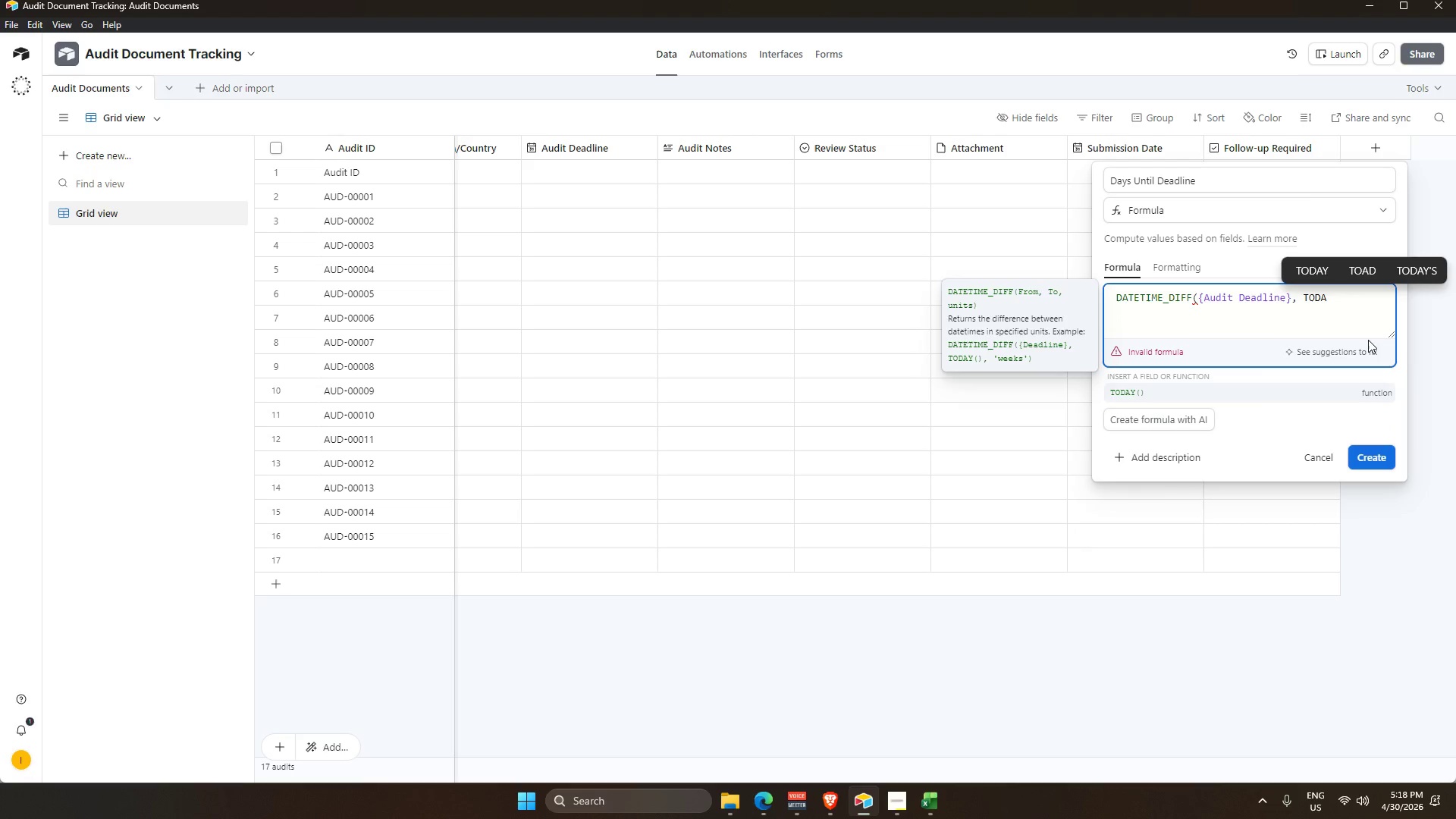 
key(Enter)
 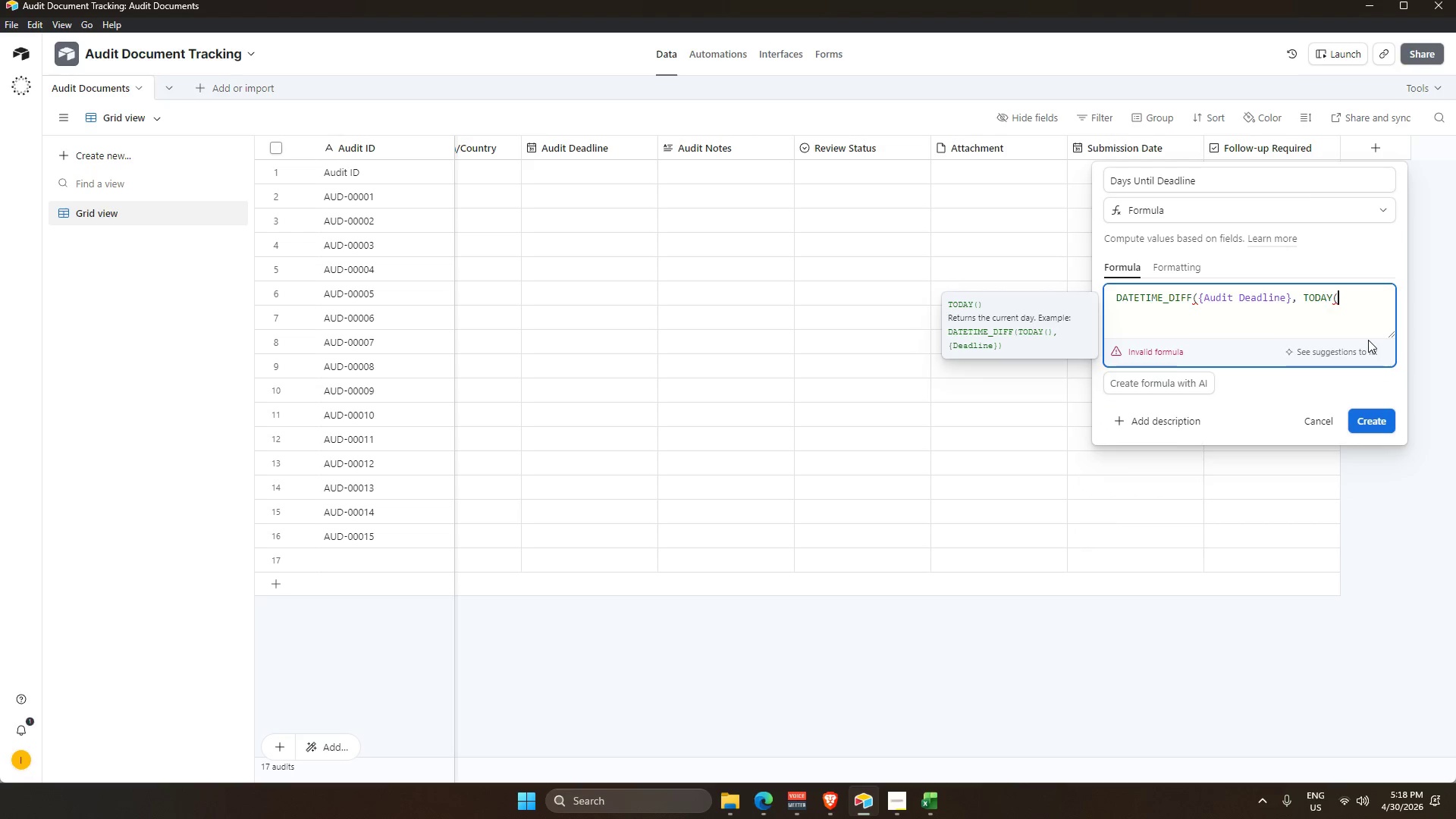 
hold_key(key=ShiftRight, duration=0.8)
 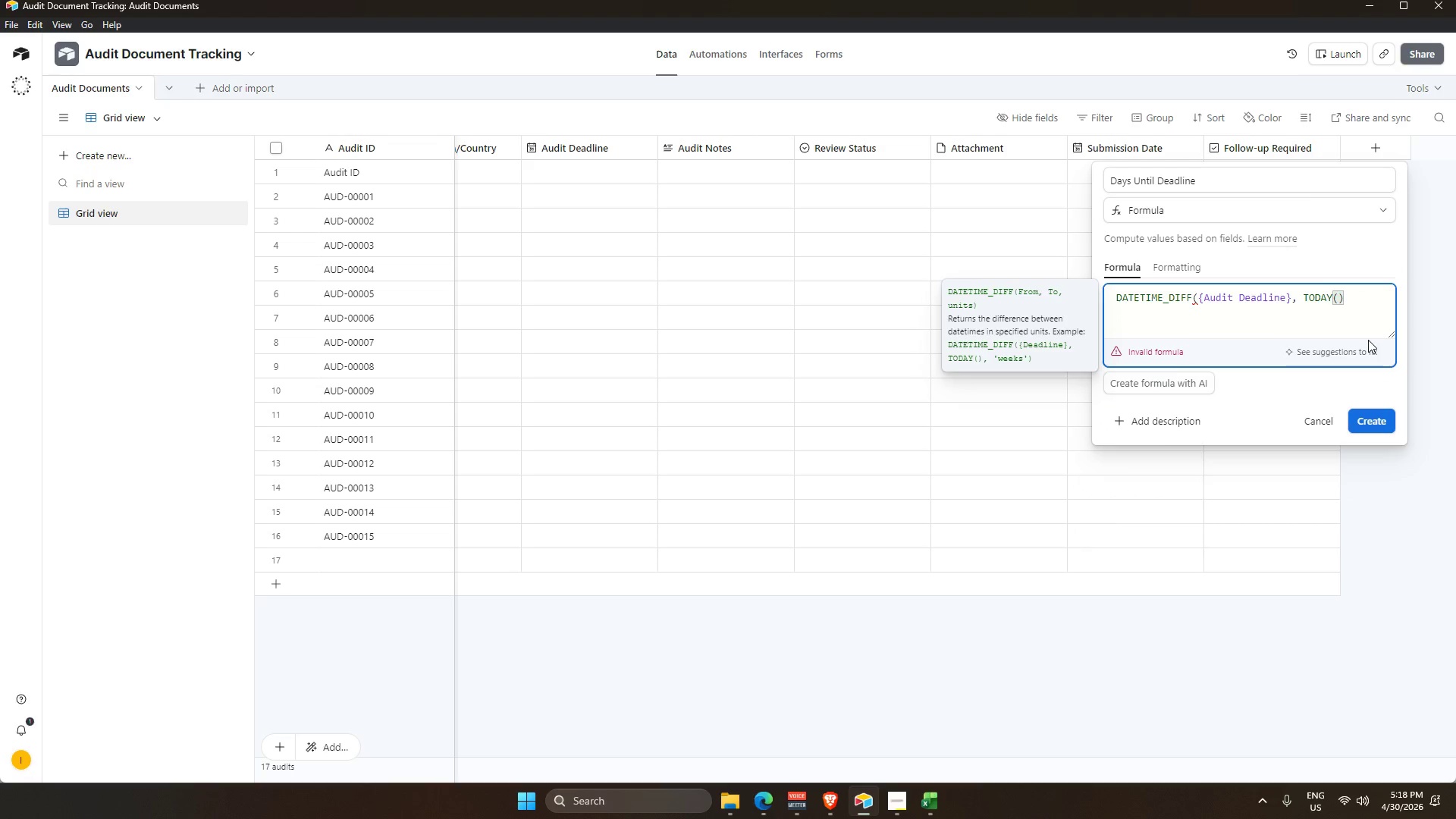 
type(0, 'days)
 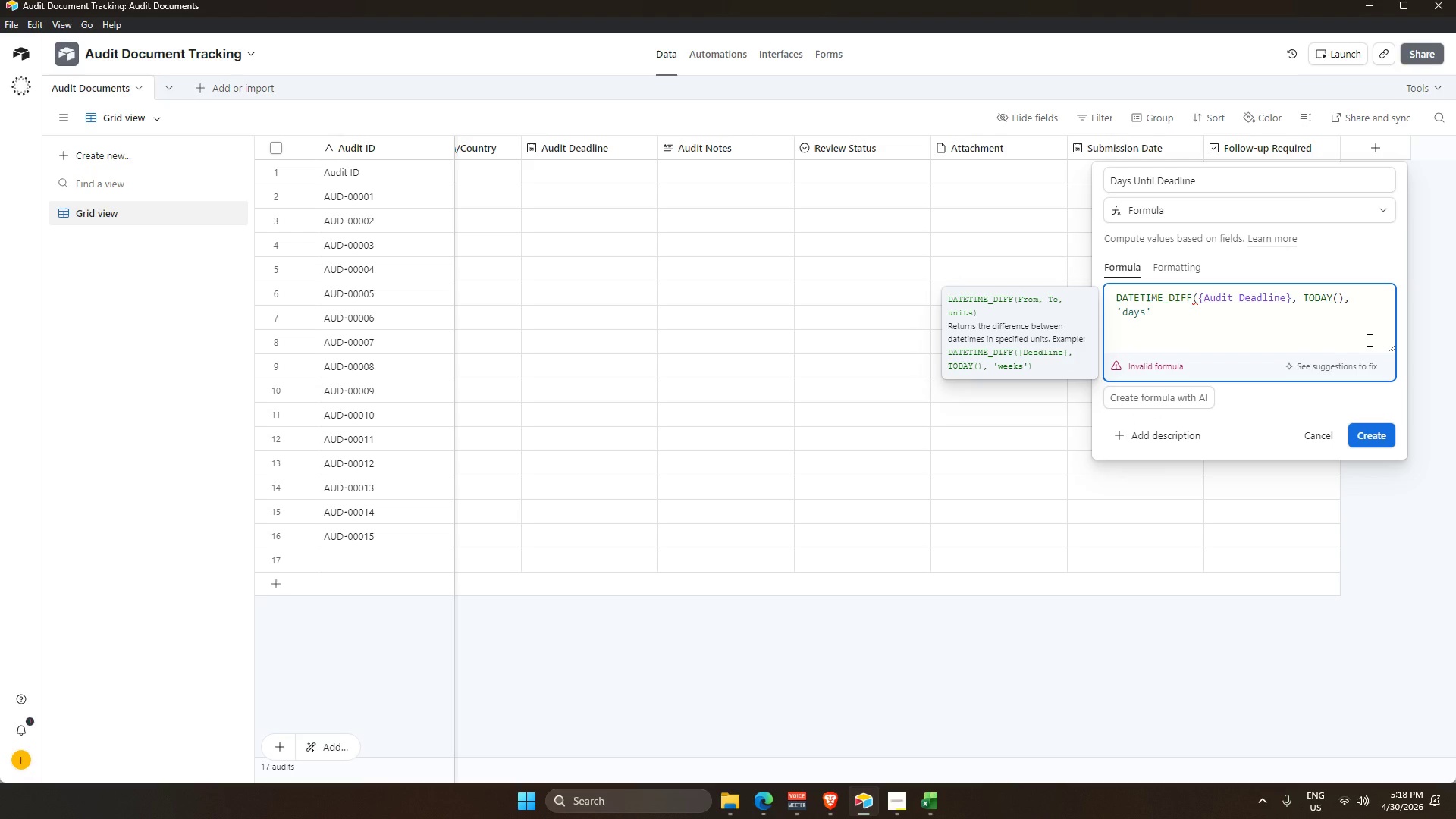 
key(Shift+0)
 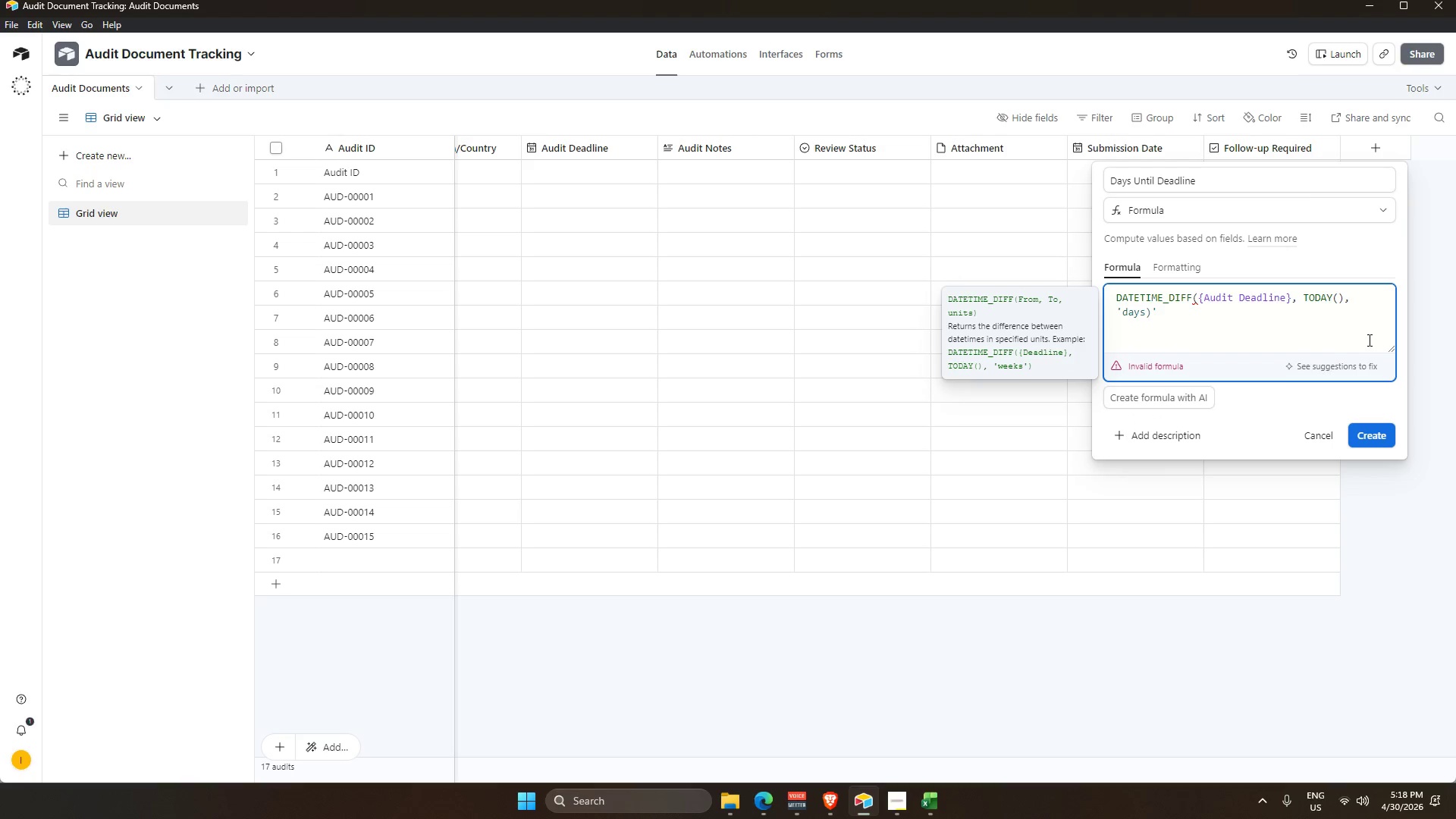 
key(Shift+Backspace)
 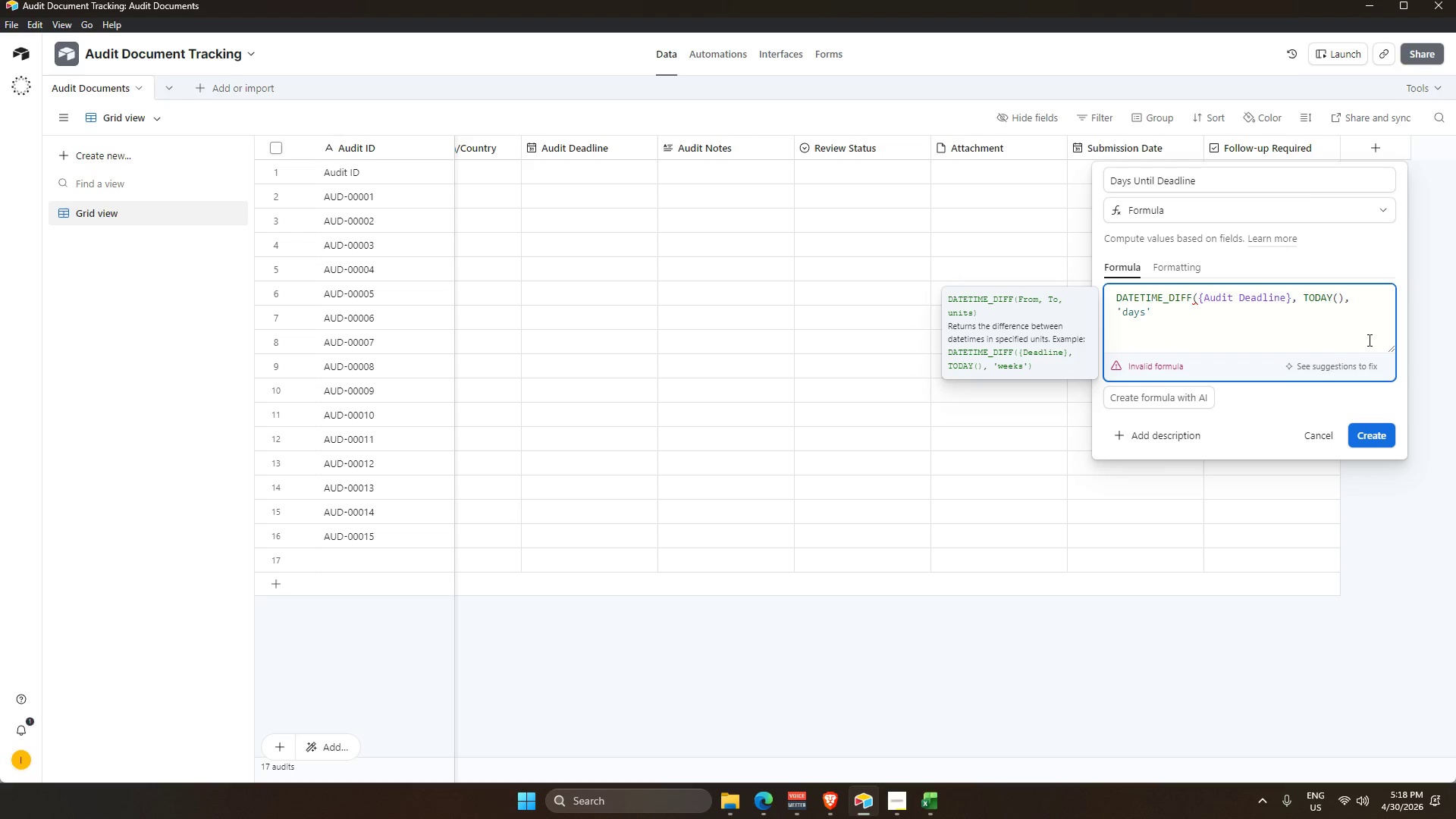 
key(ArrowRight)
 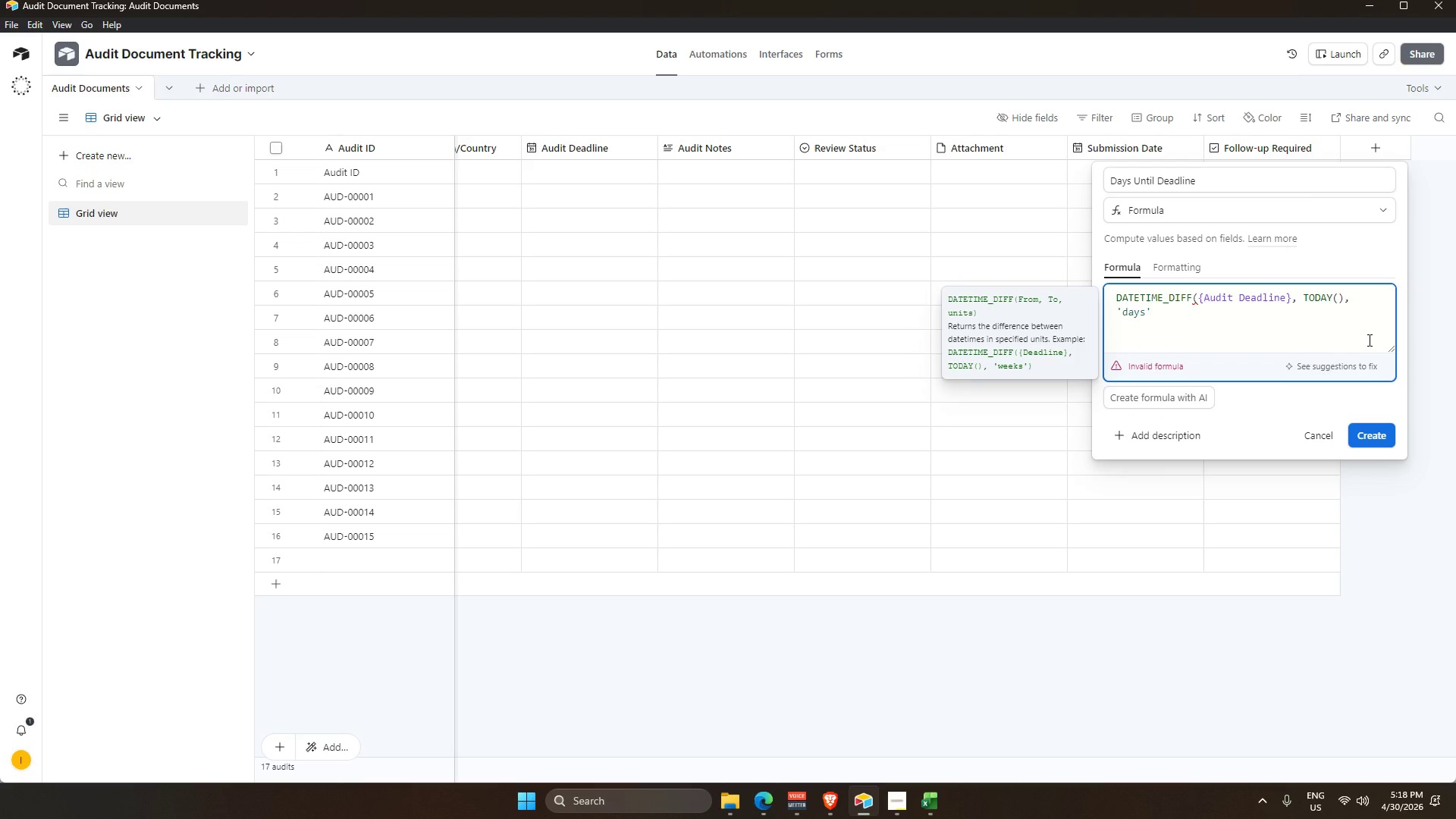 
key(Shift+0)
 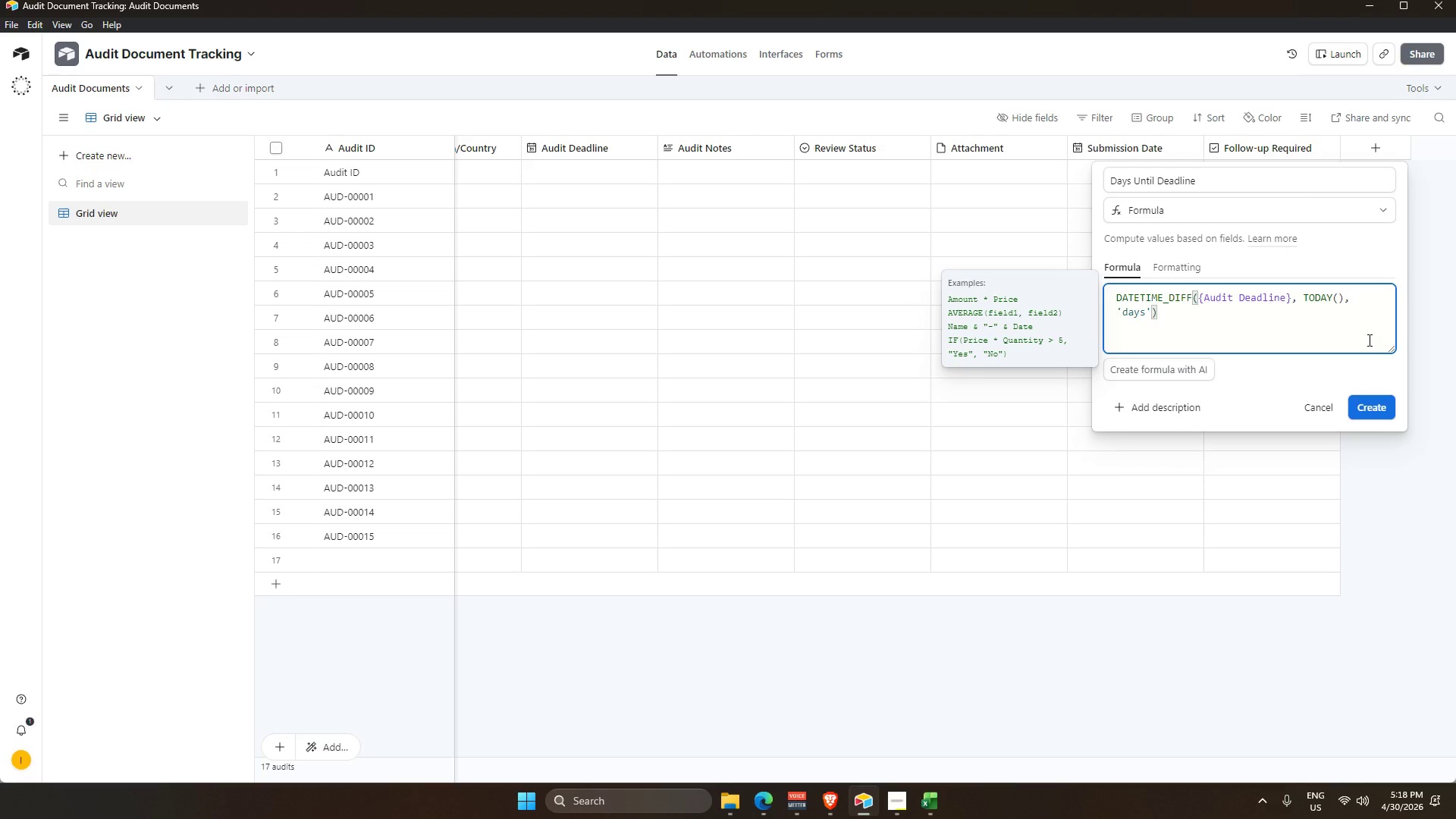 
left_click([1389, 392])
 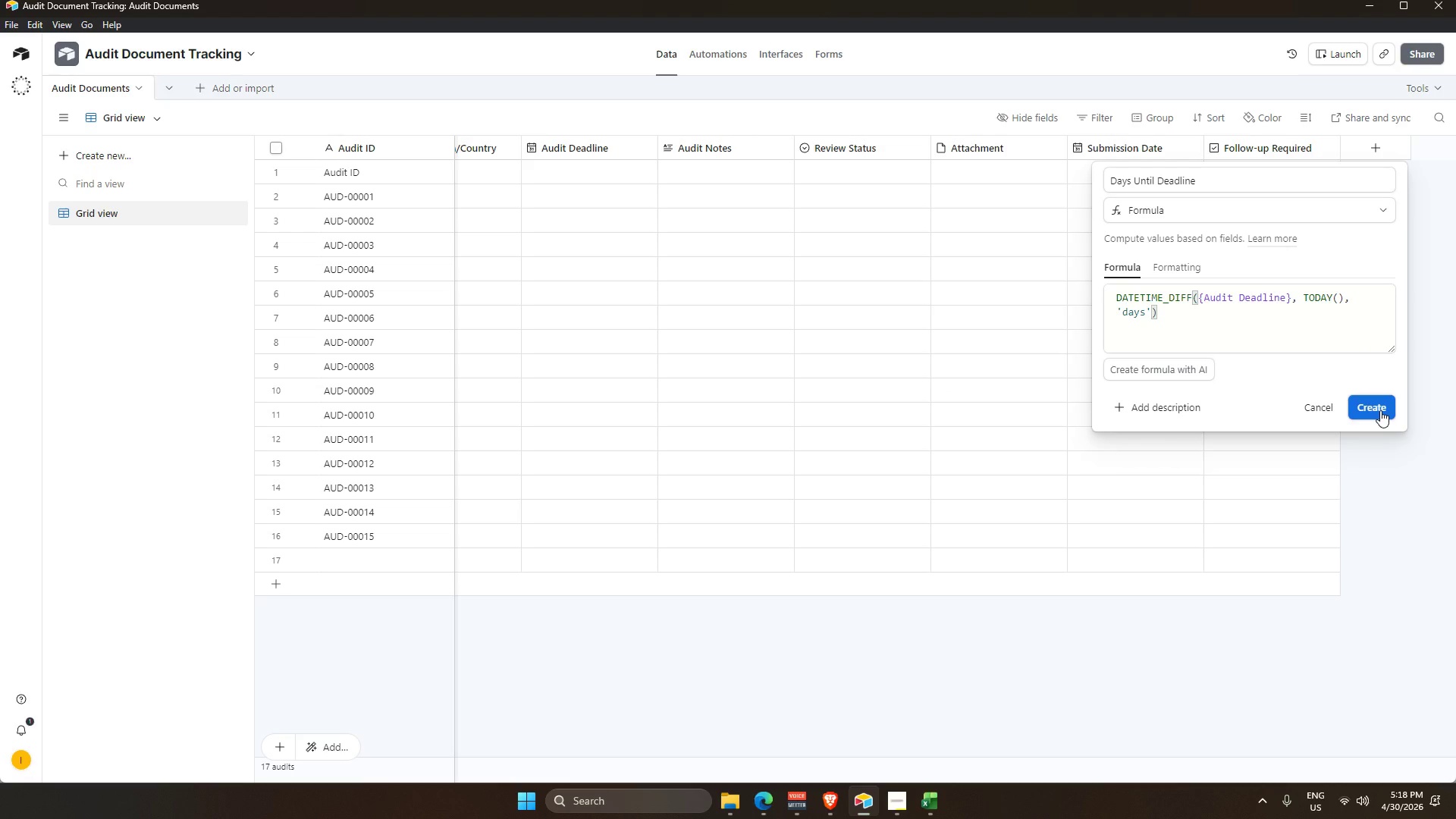 
left_click([1380, 410])
 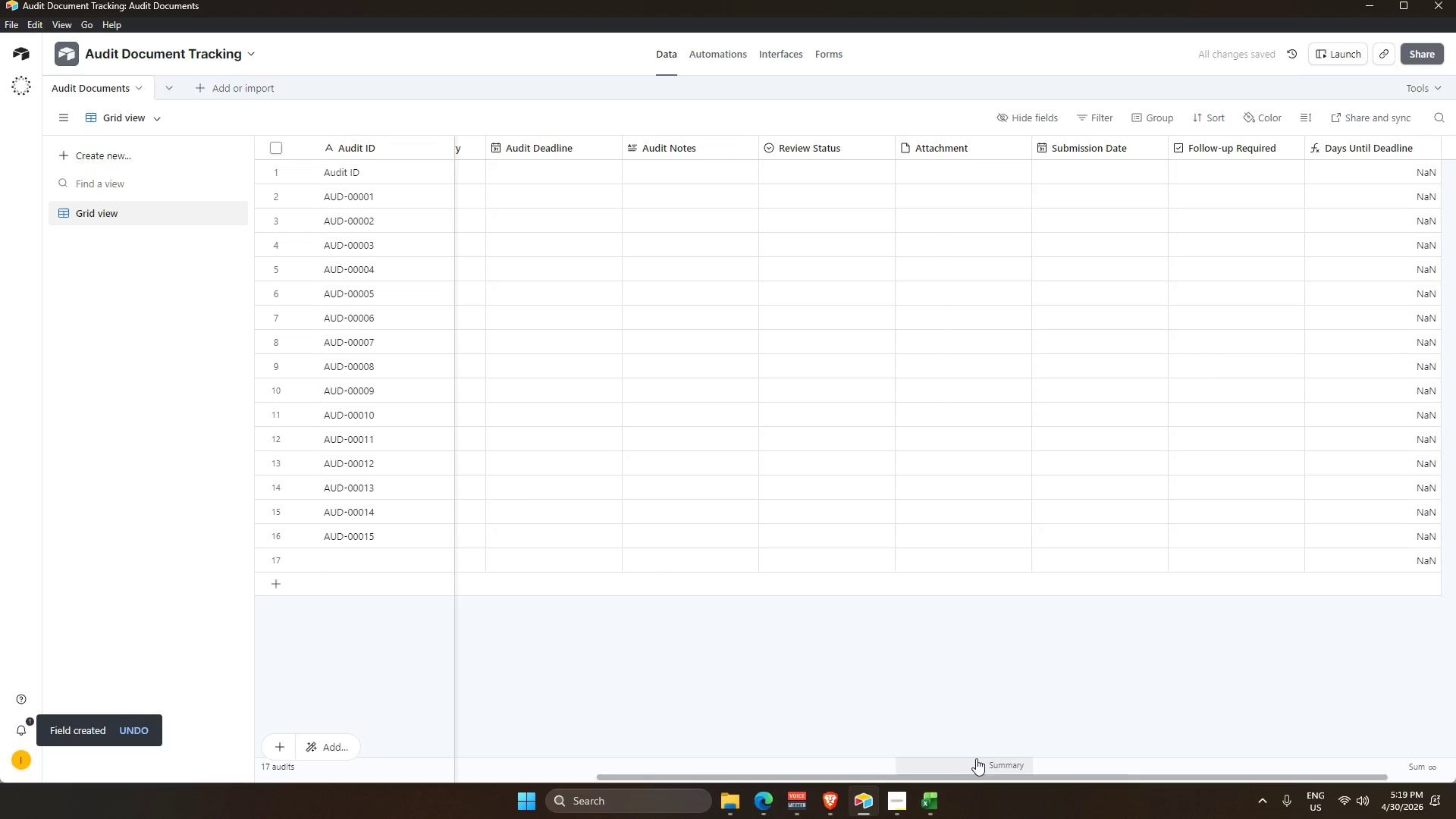 
left_click([983, 773])
 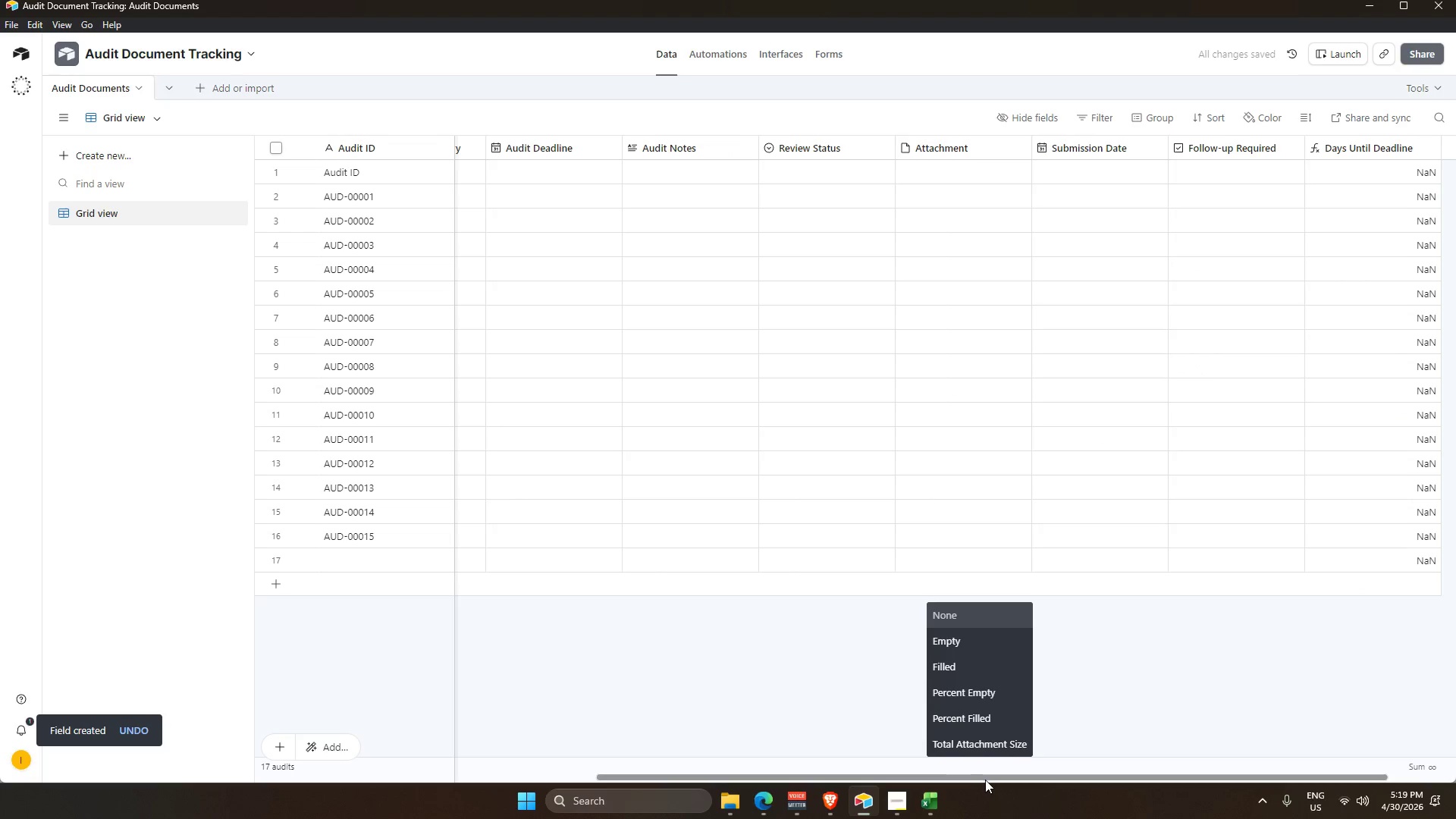 
left_click_drag(start_coordinate=[985, 780], to_coordinate=[1254, 785])
 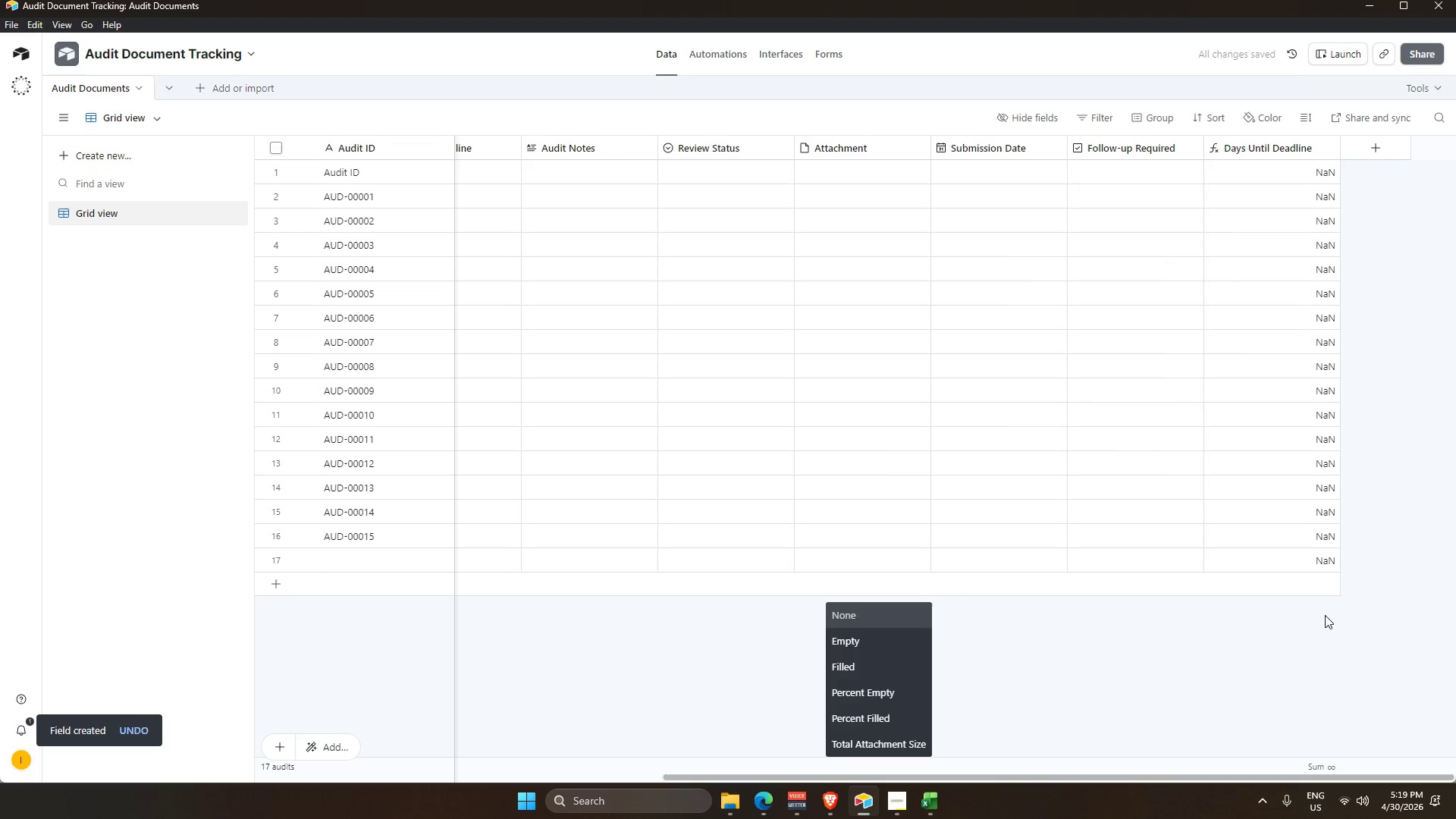 
left_click([1325, 615])
 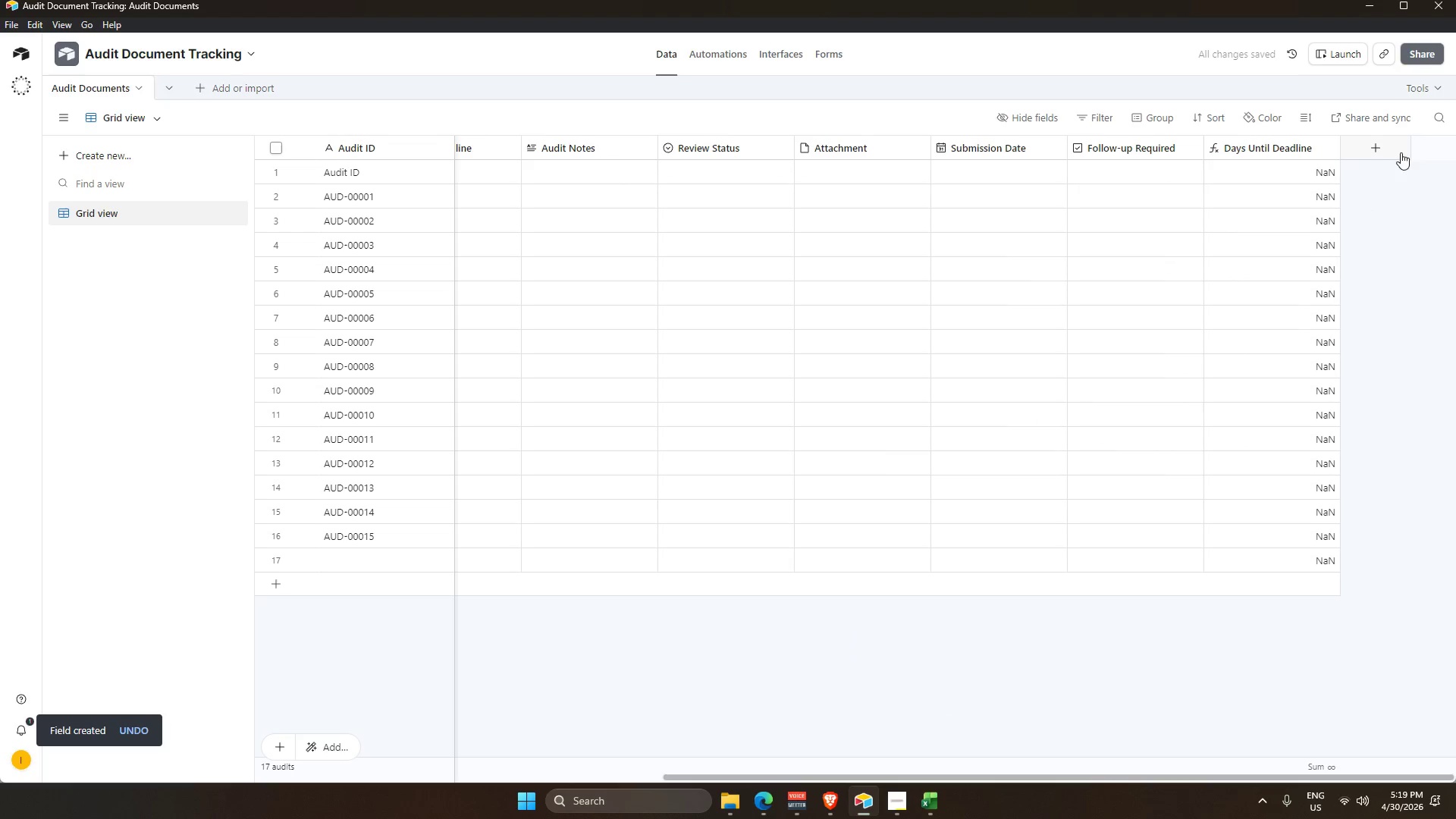 
left_click([1387, 145])
 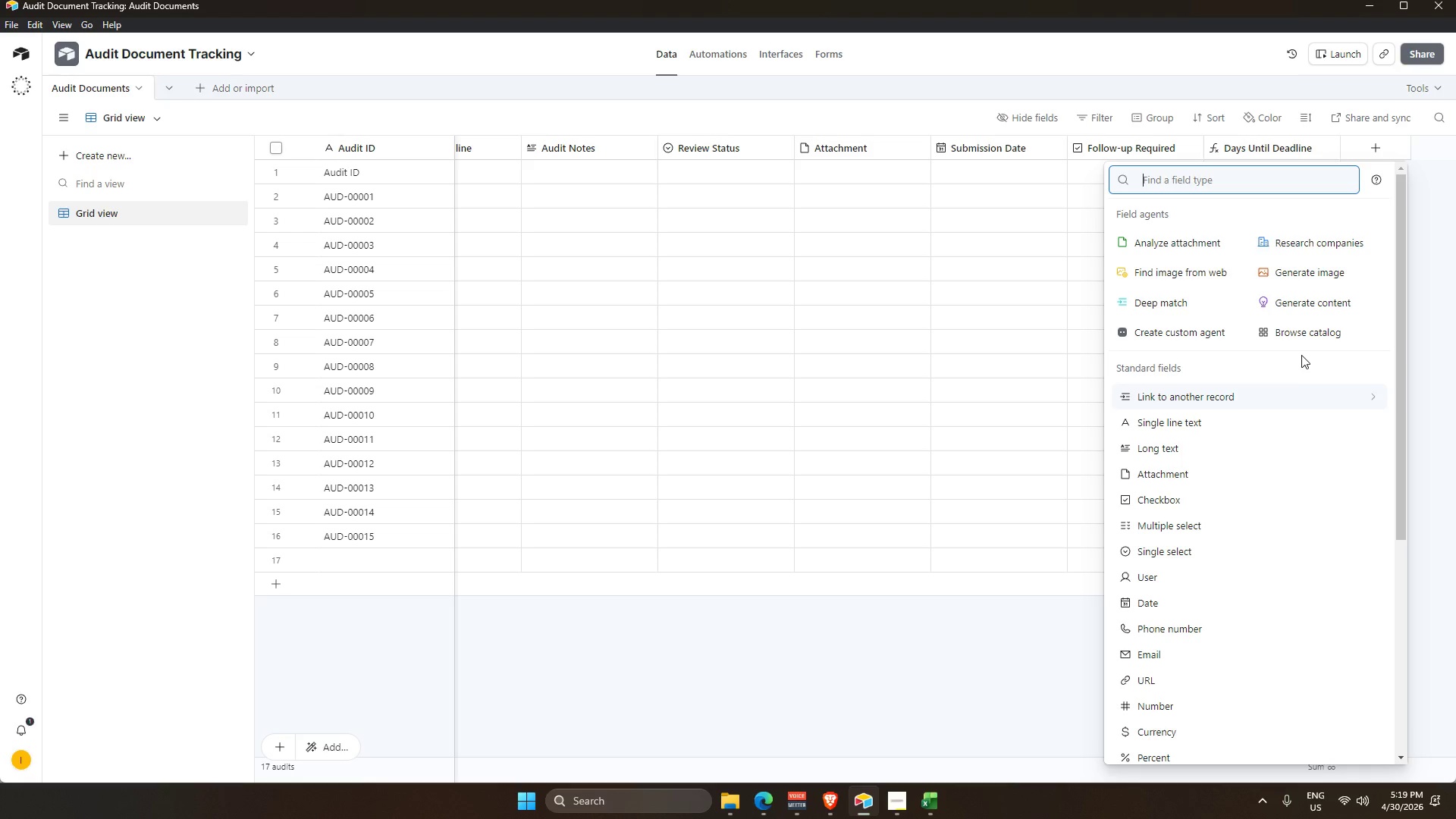 
wait(6.19)
 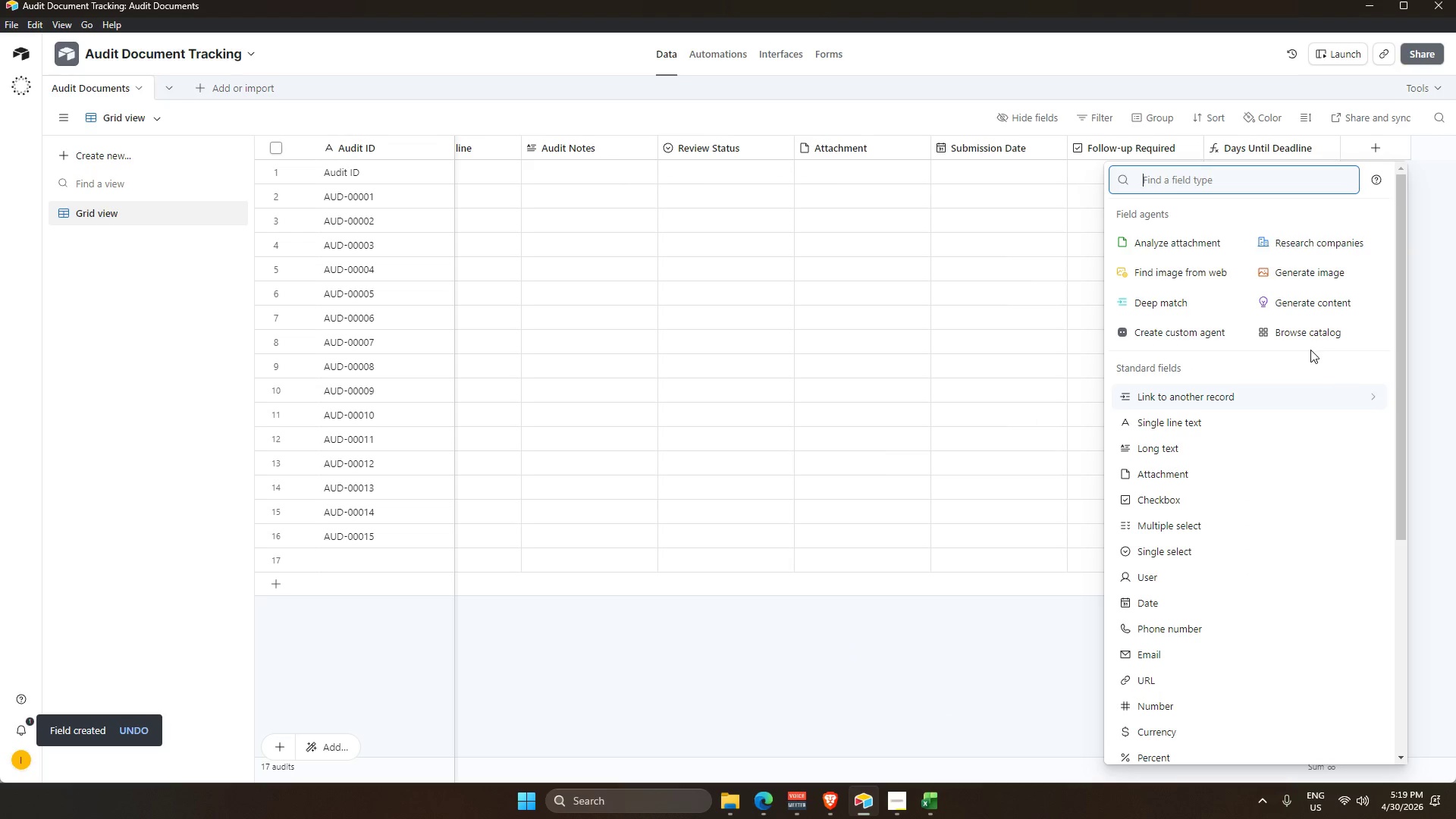 
type(fo)
 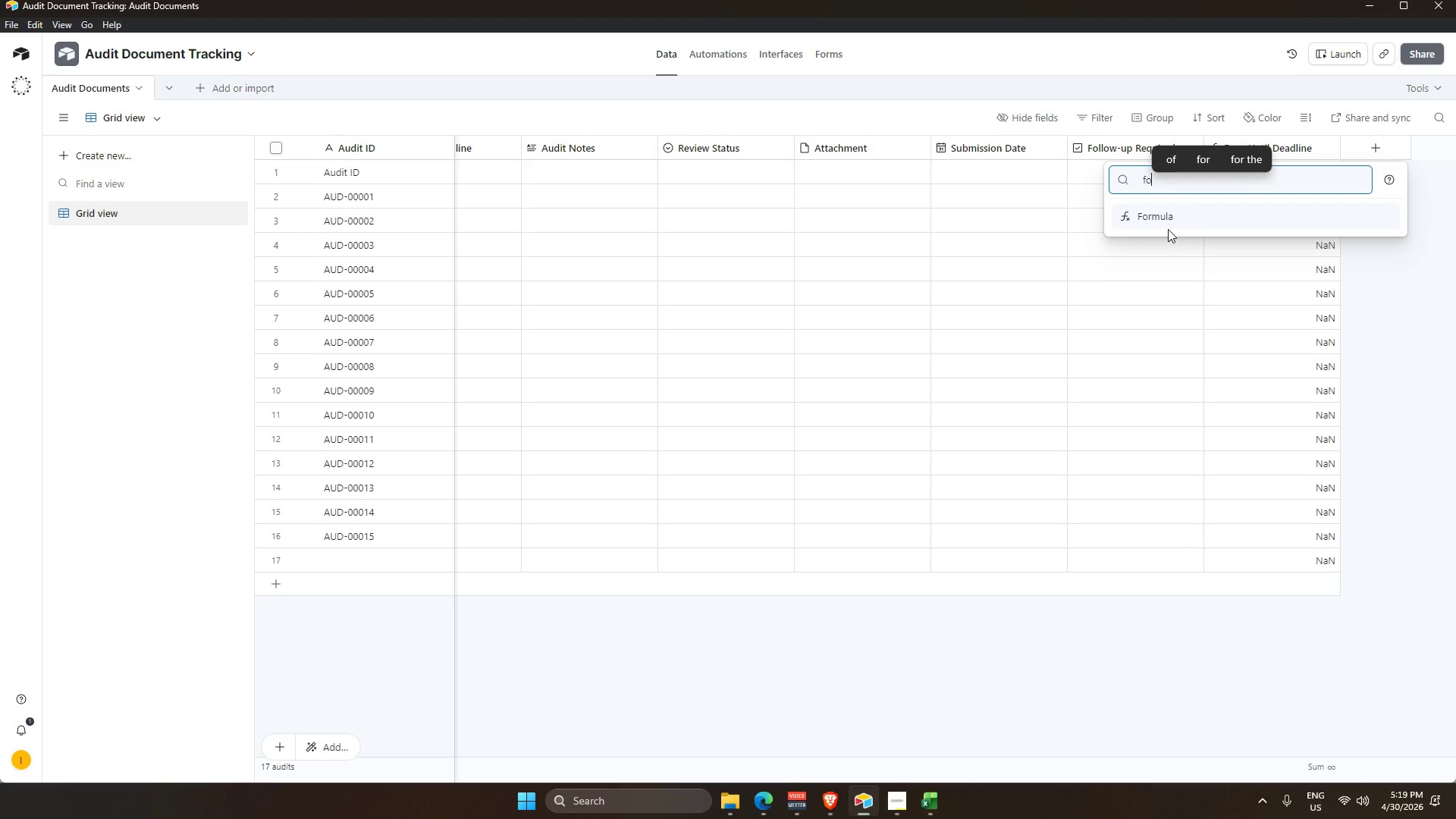 
left_click([1168, 228])
 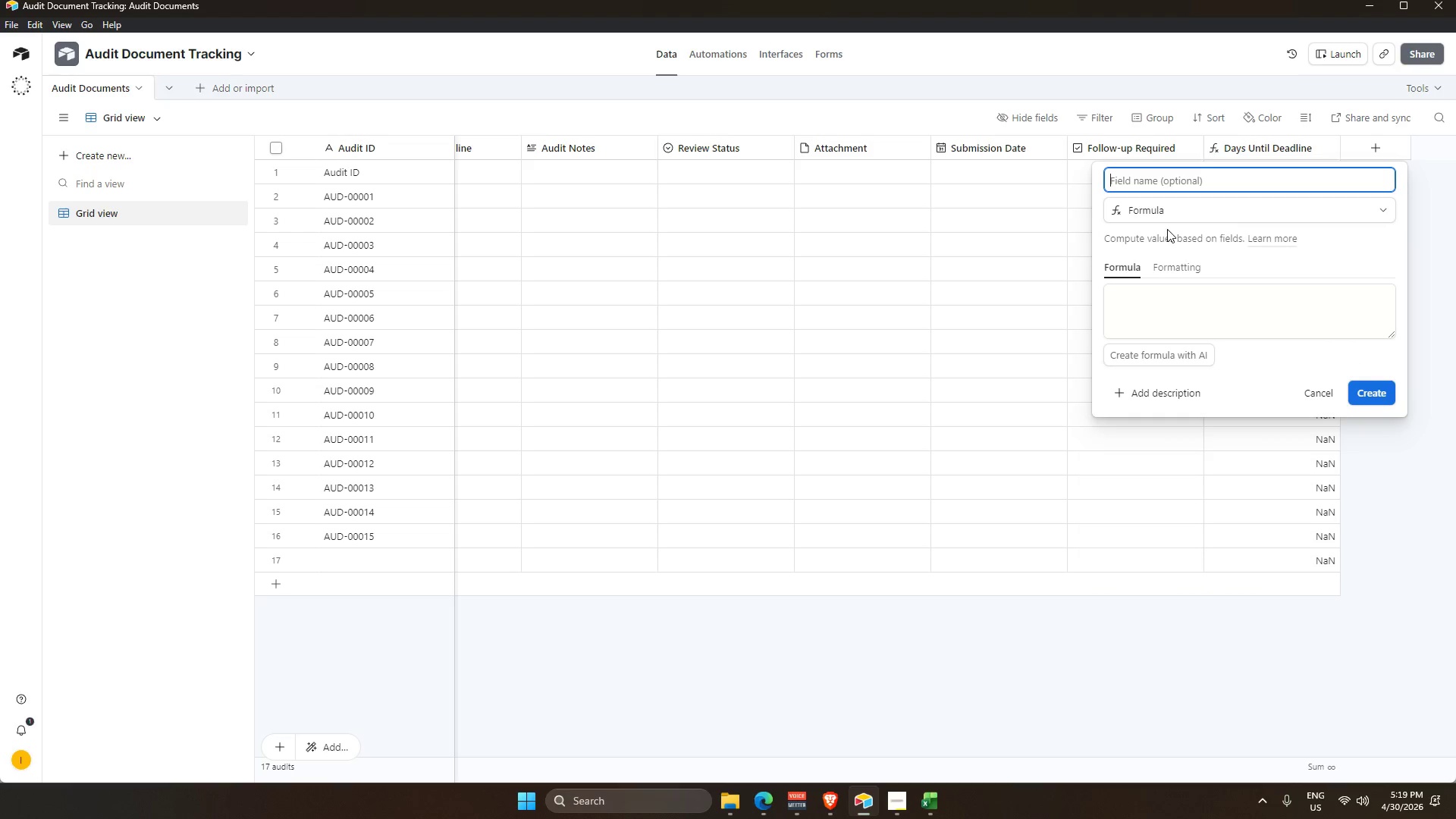 
type(Urgency FLAG)
key(Tab)
key(Tab)
key(Tab)
key(Tab)
 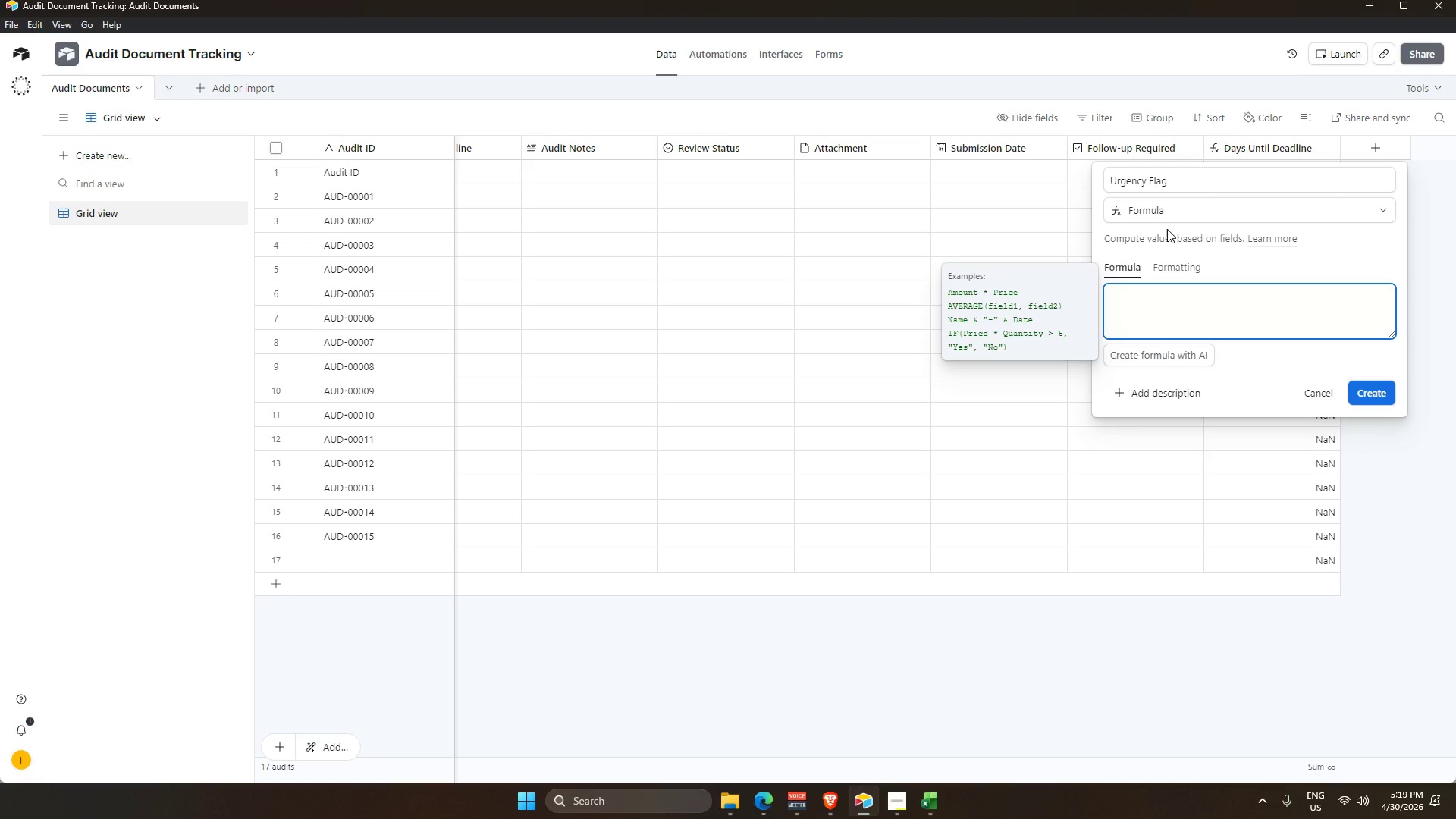 
type(IF)
 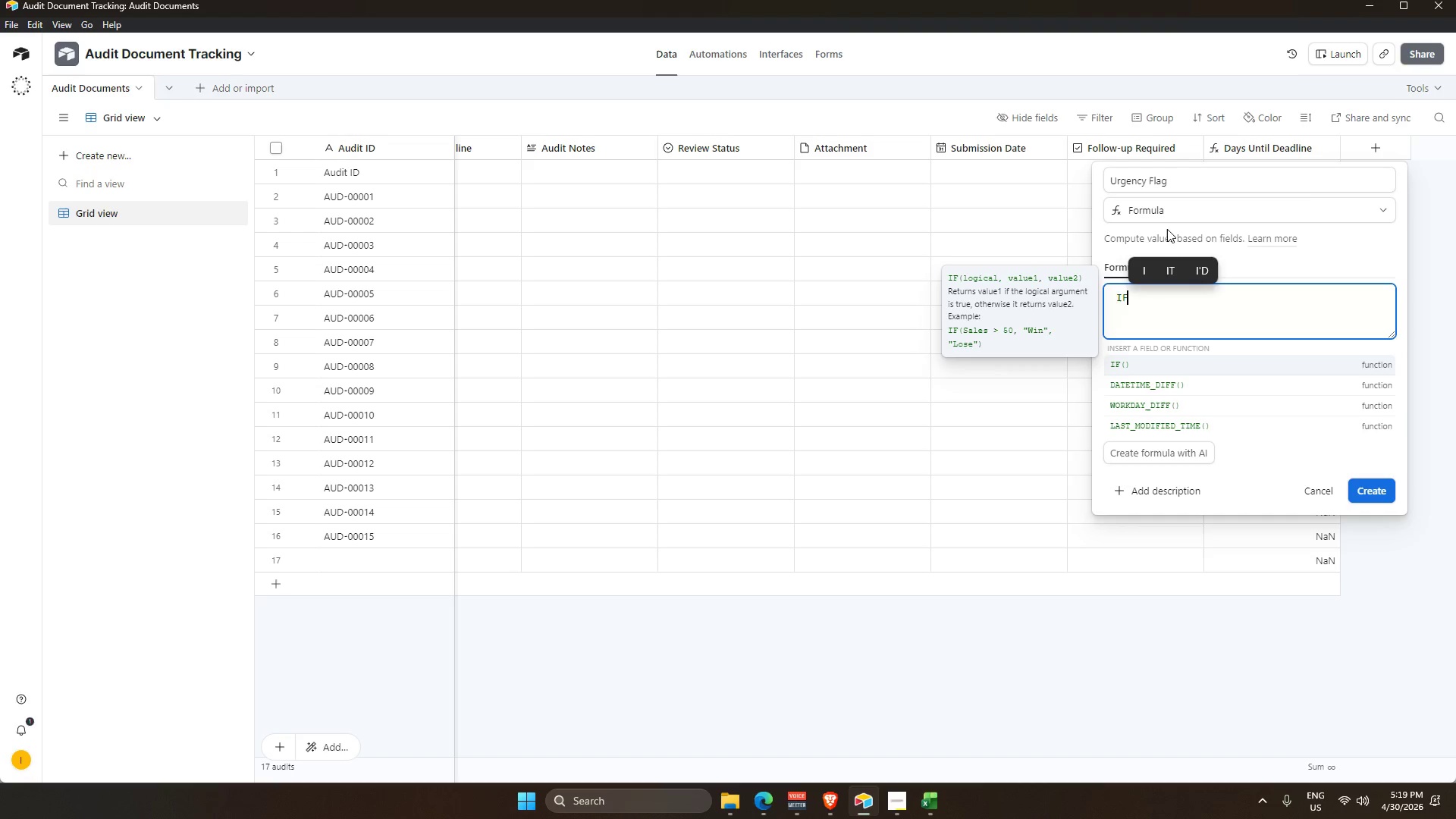 
wait(5.78)
 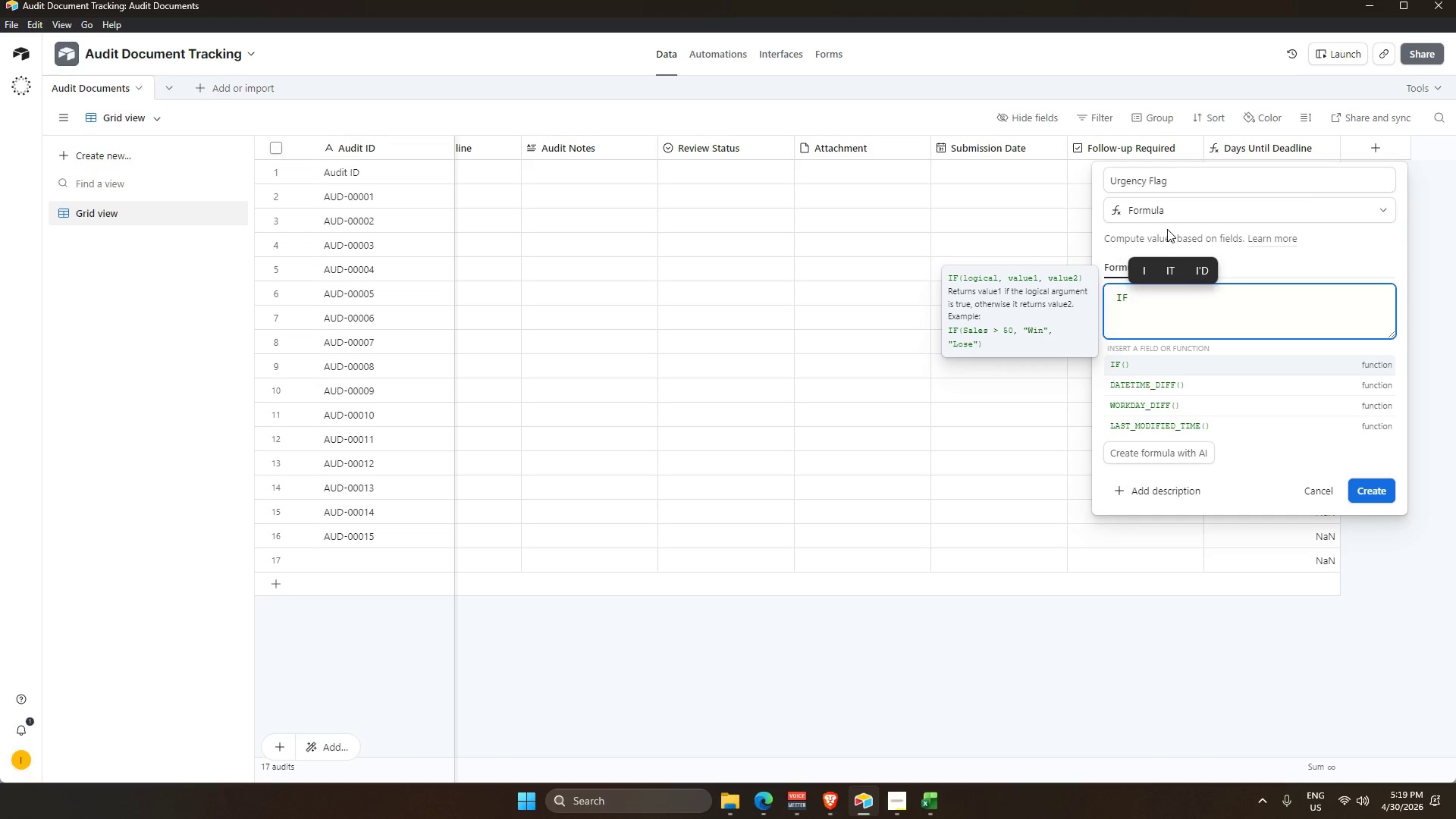 
key(Enter)
 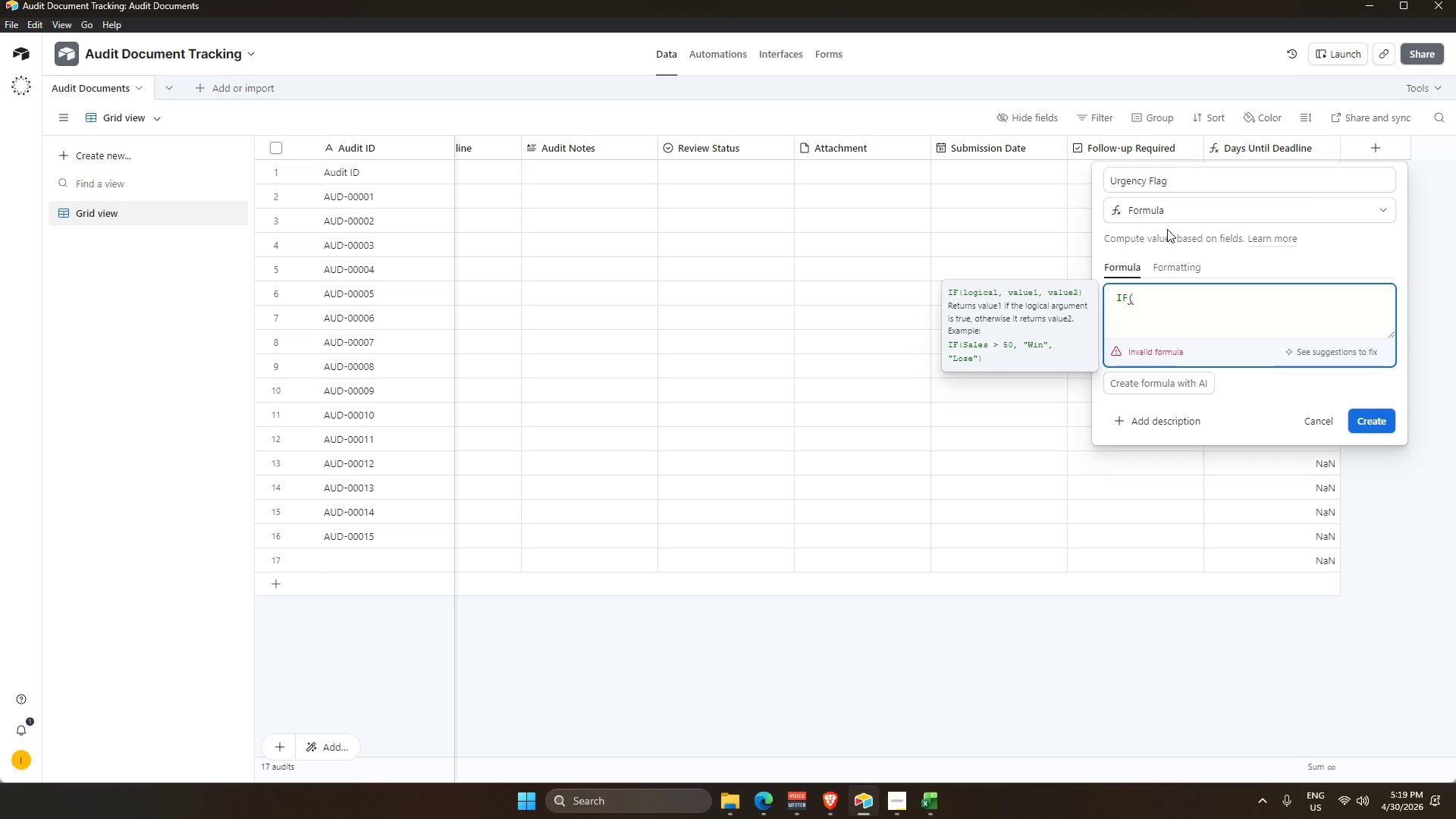 
key(Shift+BracketLeft)
 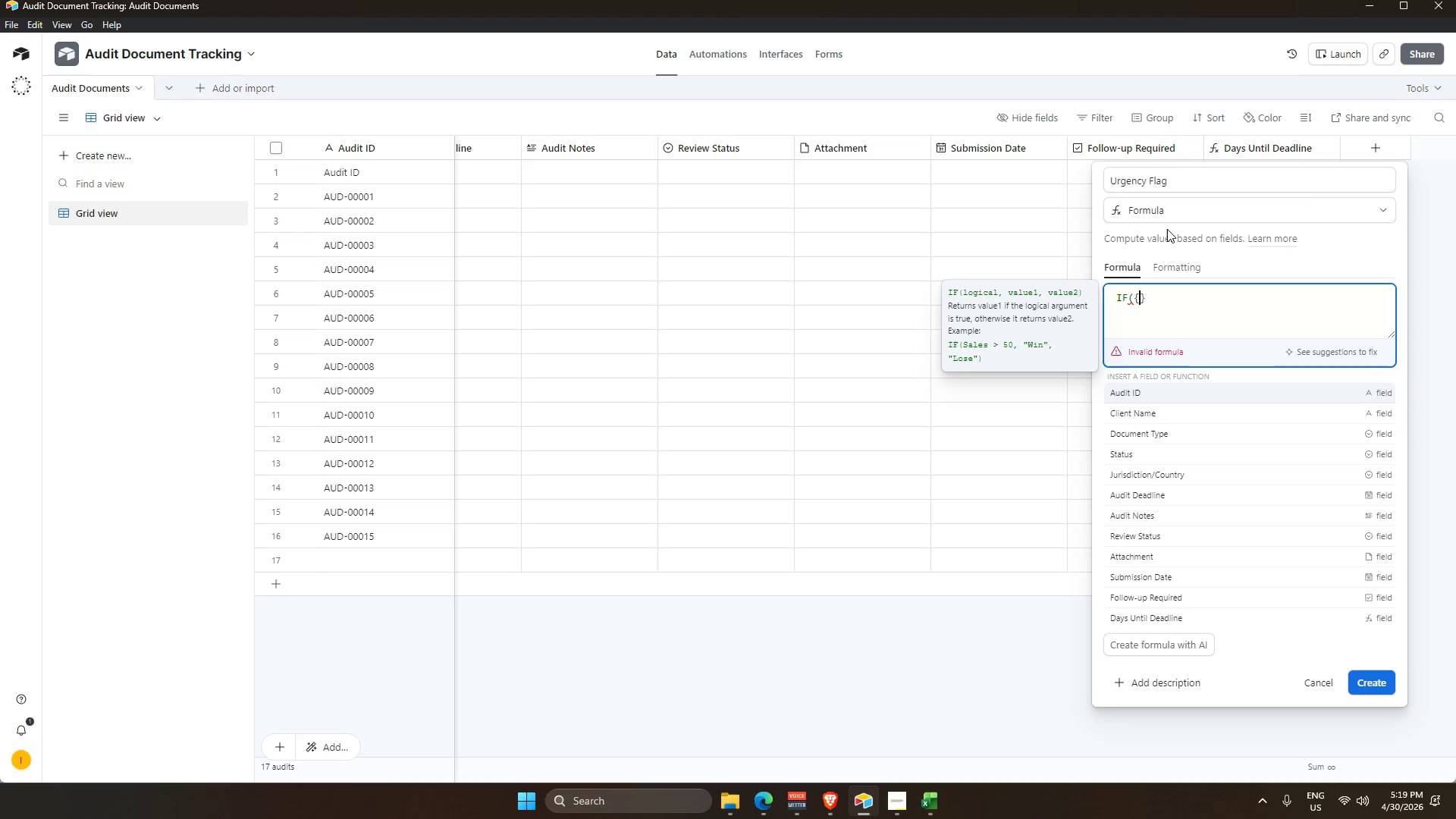 
hold_key(key=ShiftLeft, duration=1.83)
 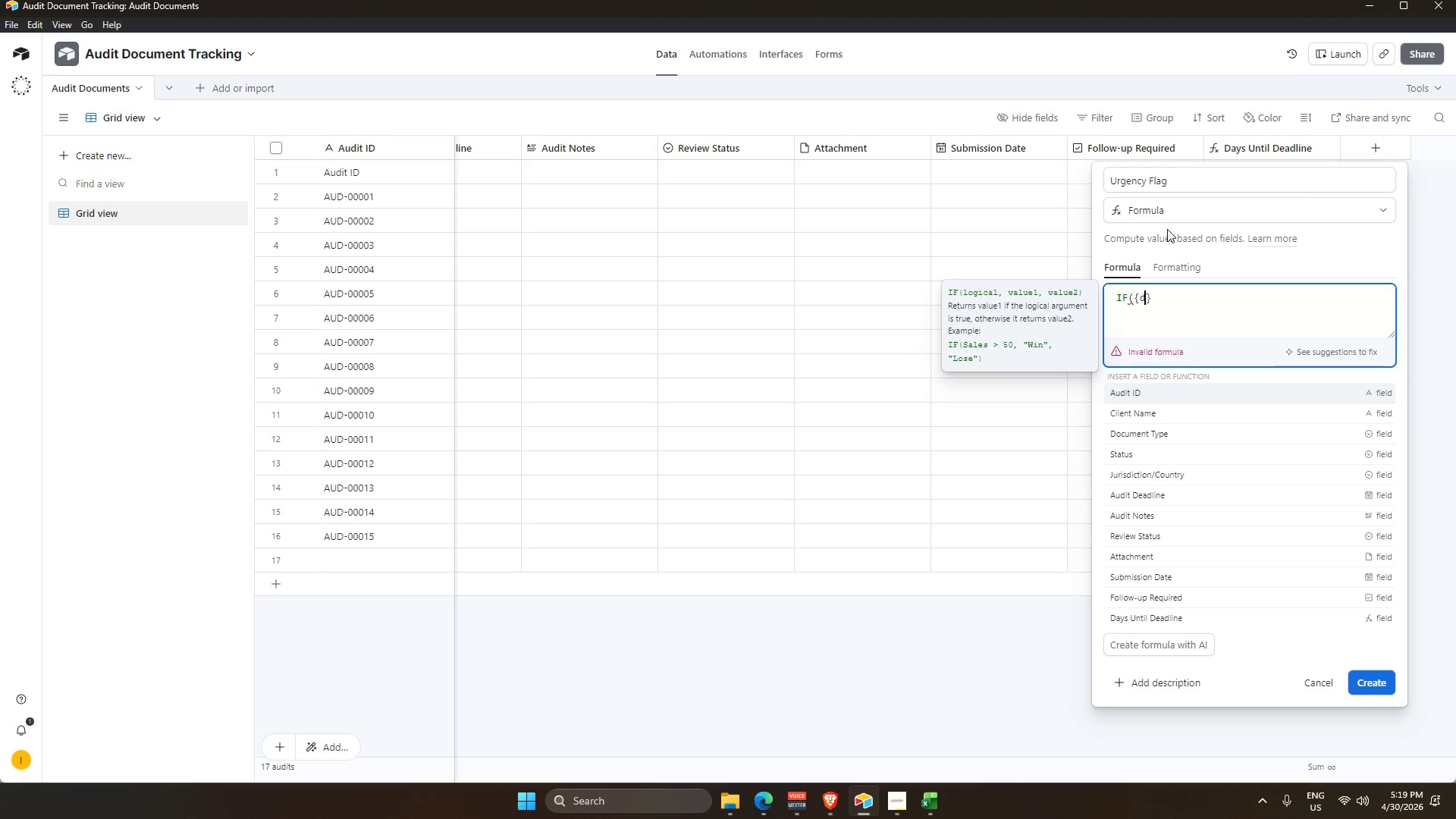 
type(days)
 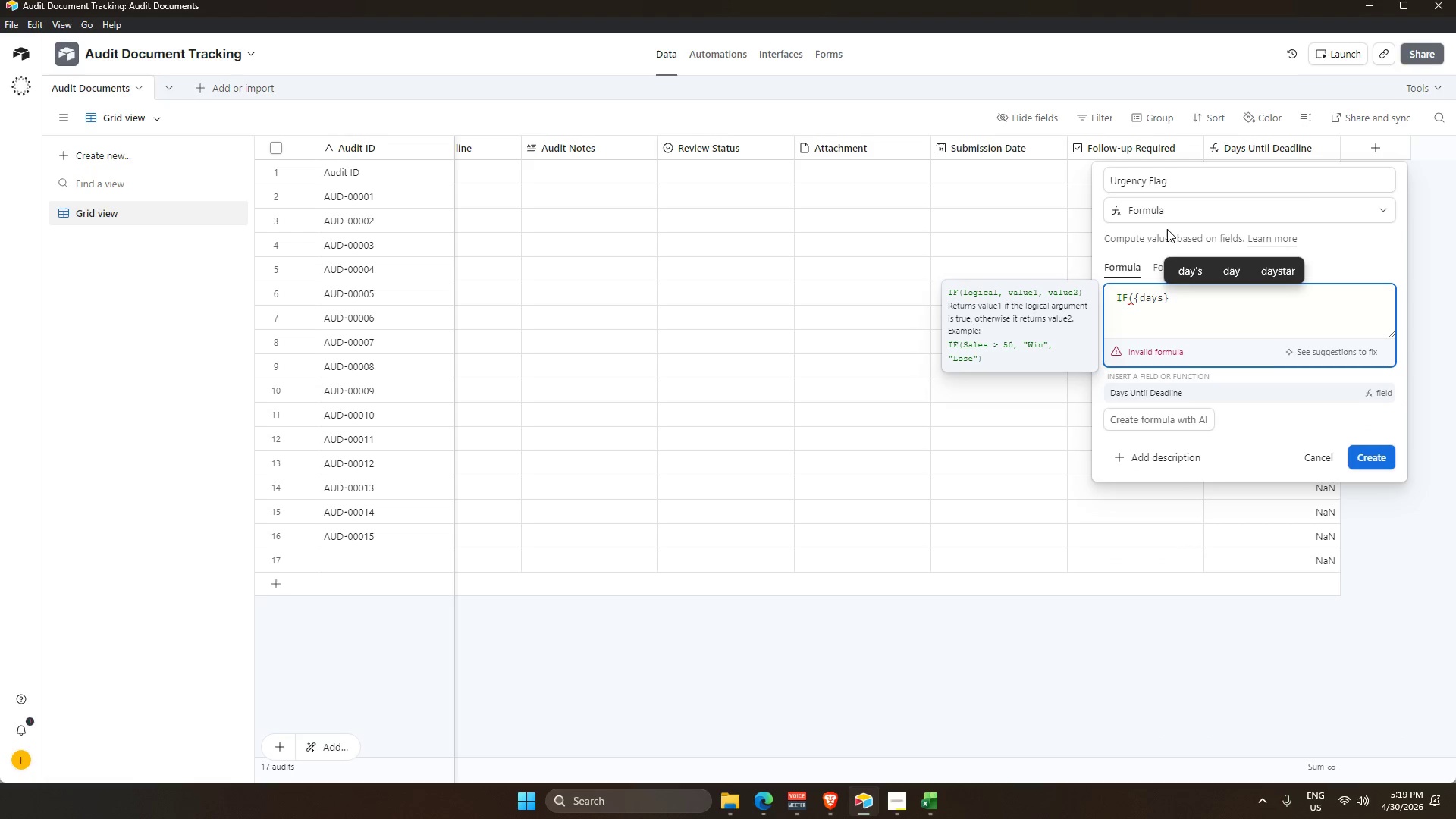 
key(Enter)
 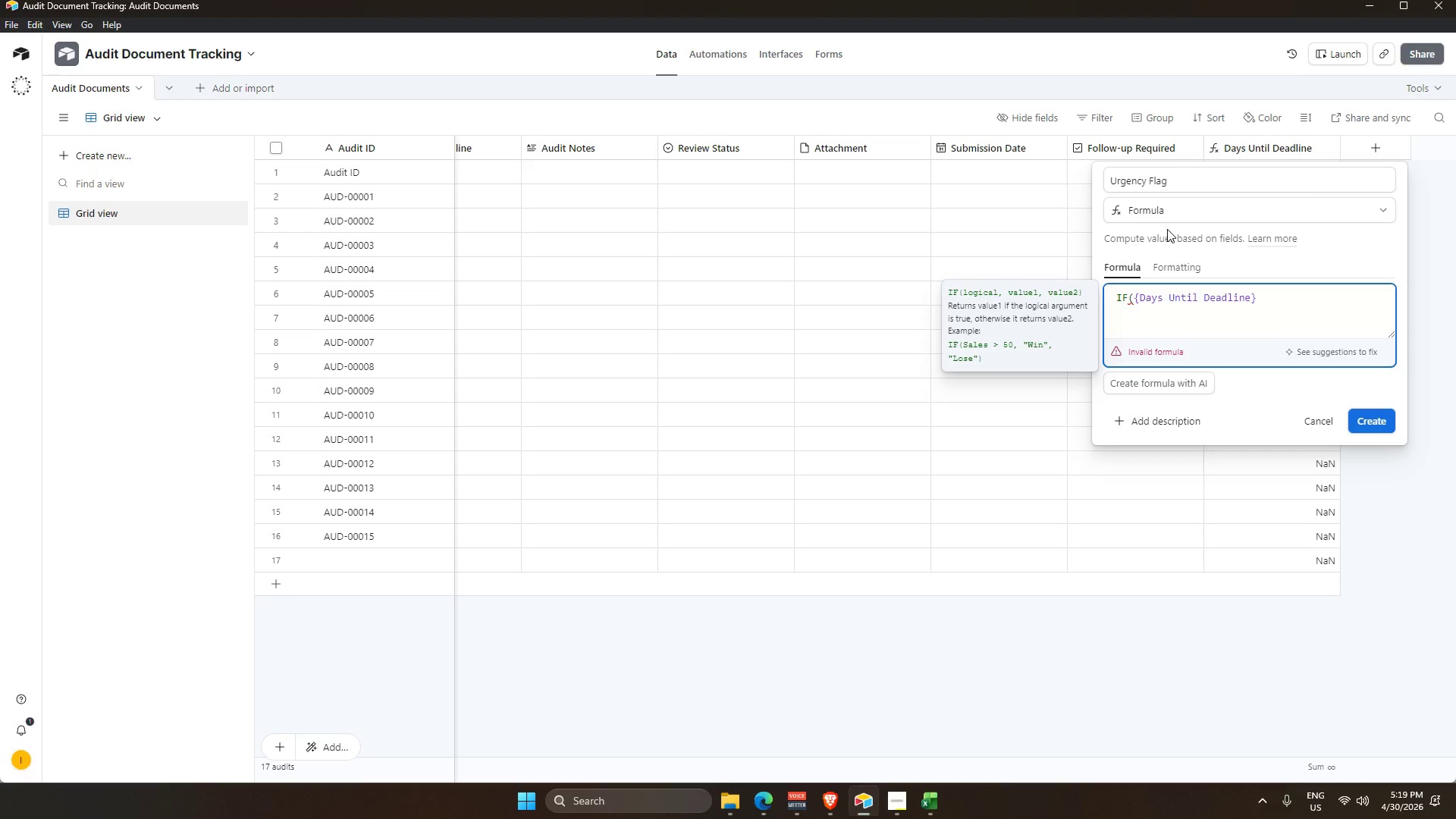 
wait(8.8)
 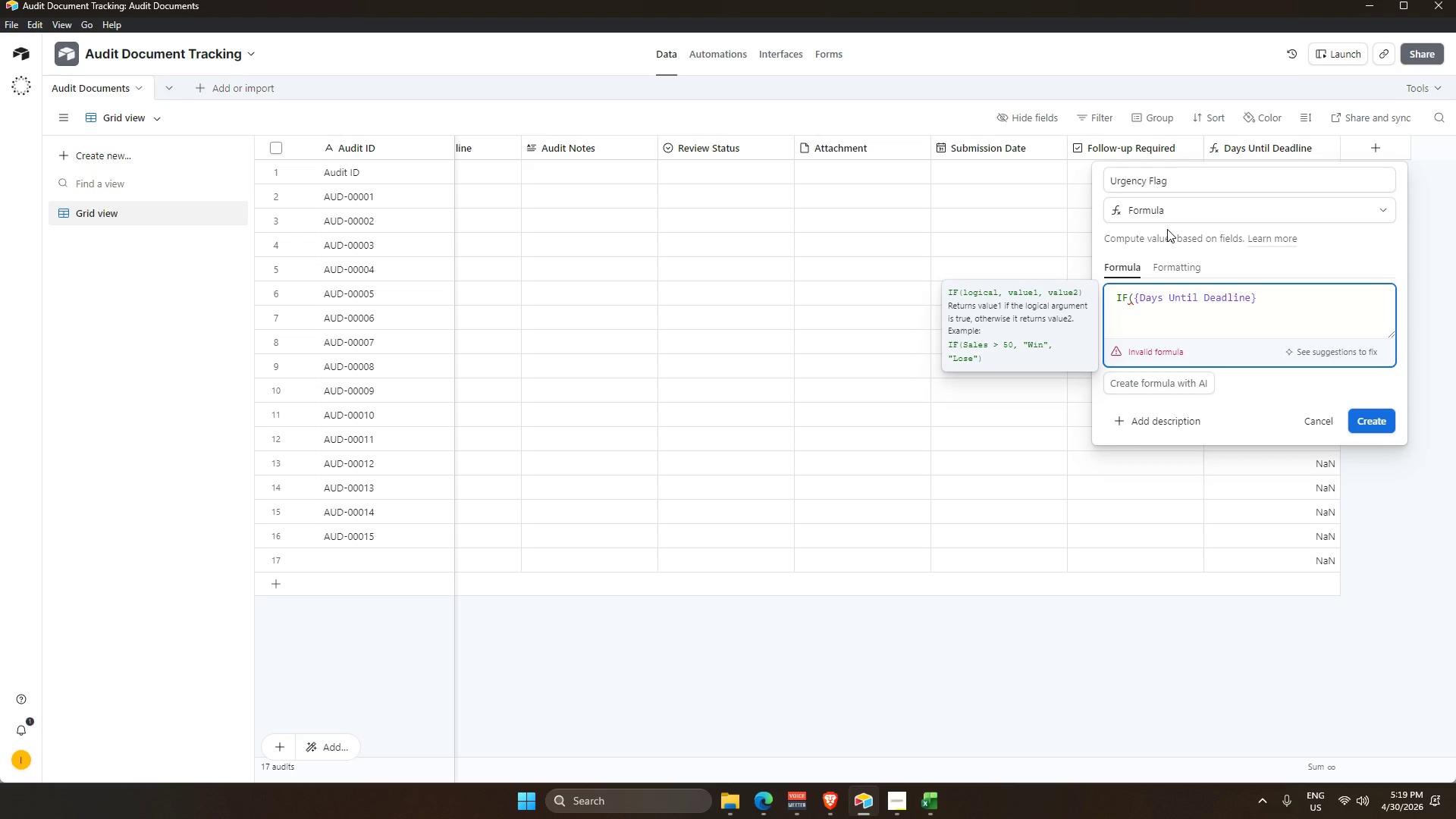 
key(Space)
 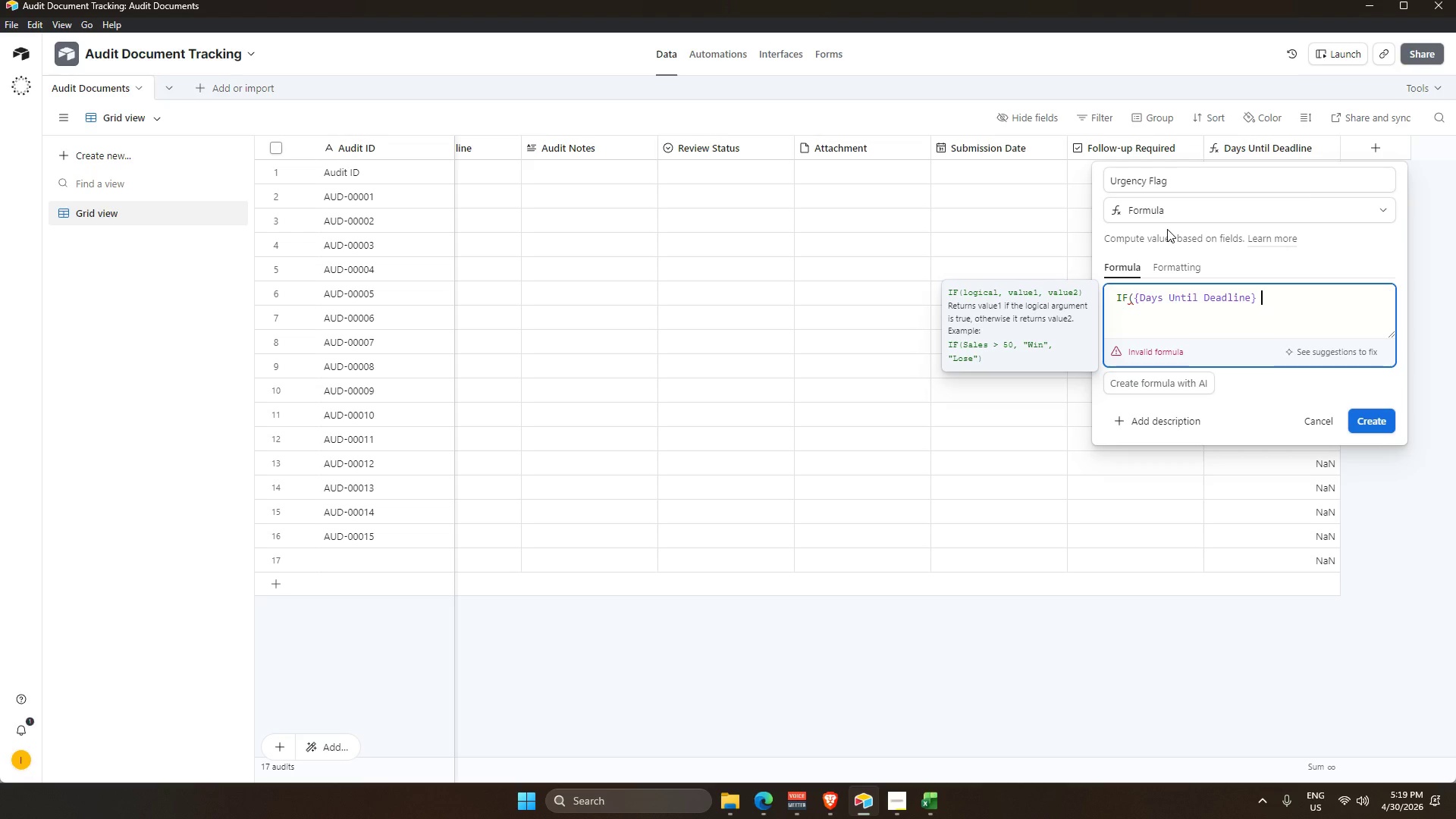 
hold_key(key=ShiftRight, duration=0.94)
 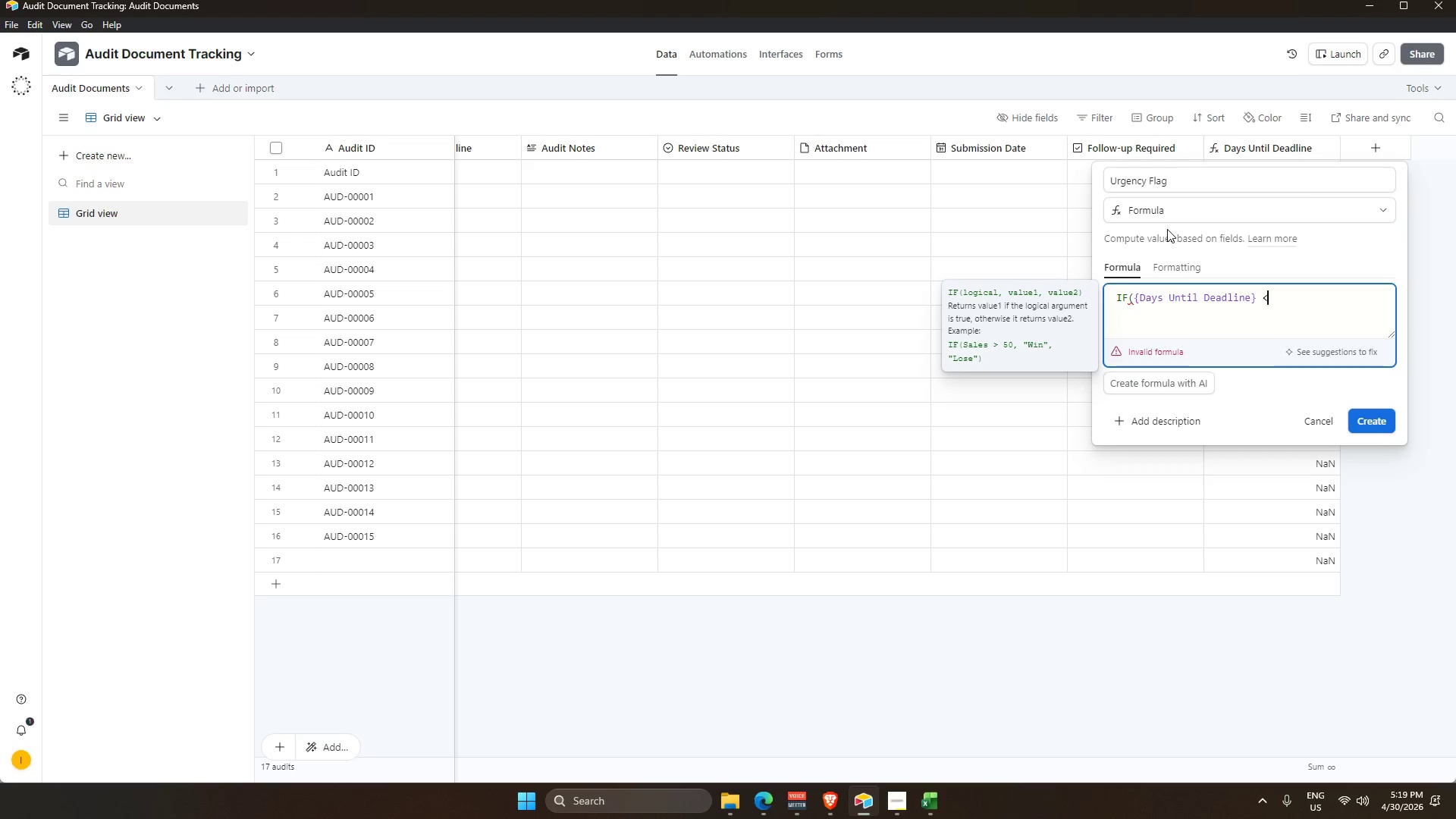 
hold_key(key=Comma, duration=0.44)
 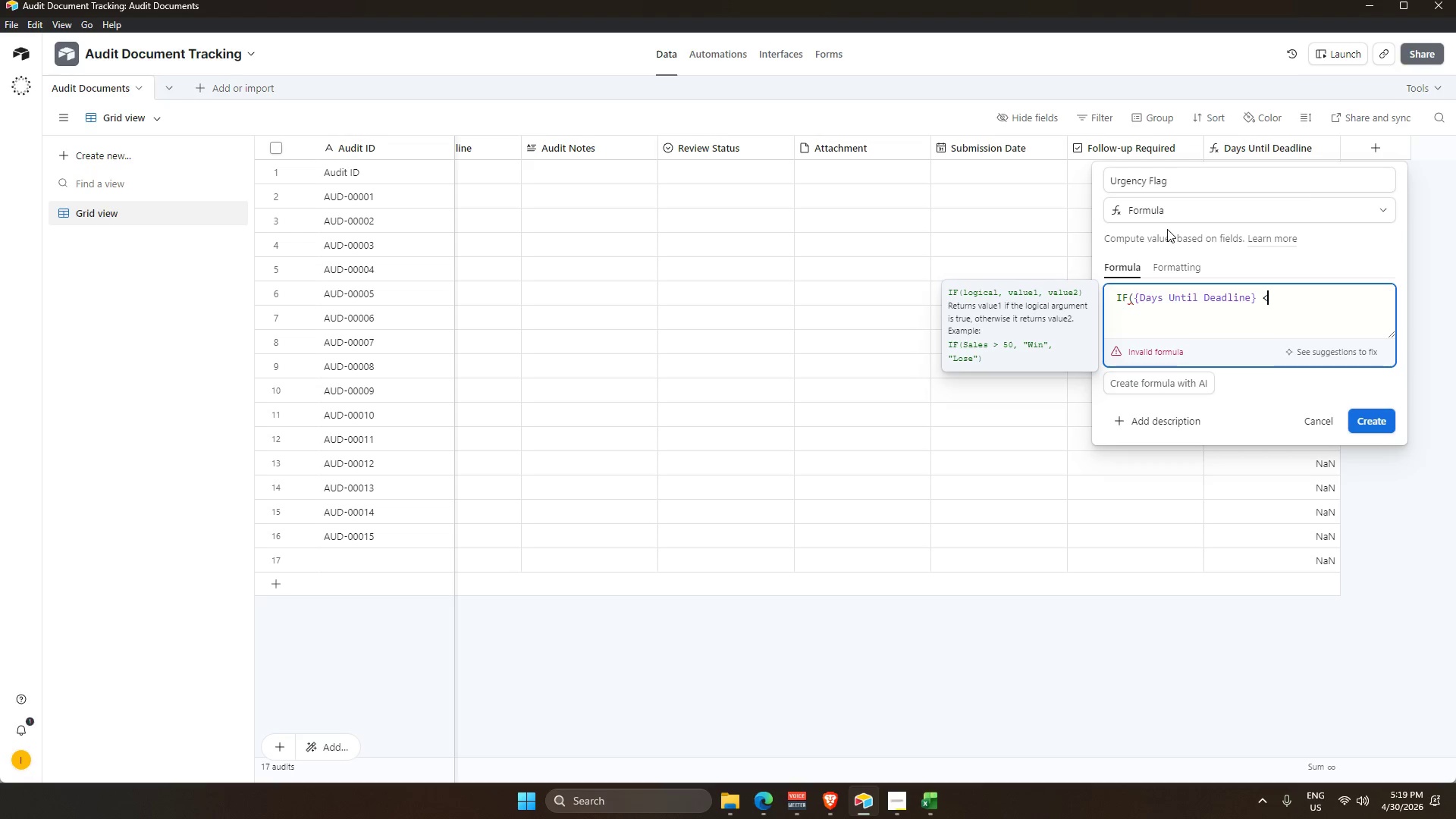 
type(= #)
key(Backspace)
type(3, "Urgent)
 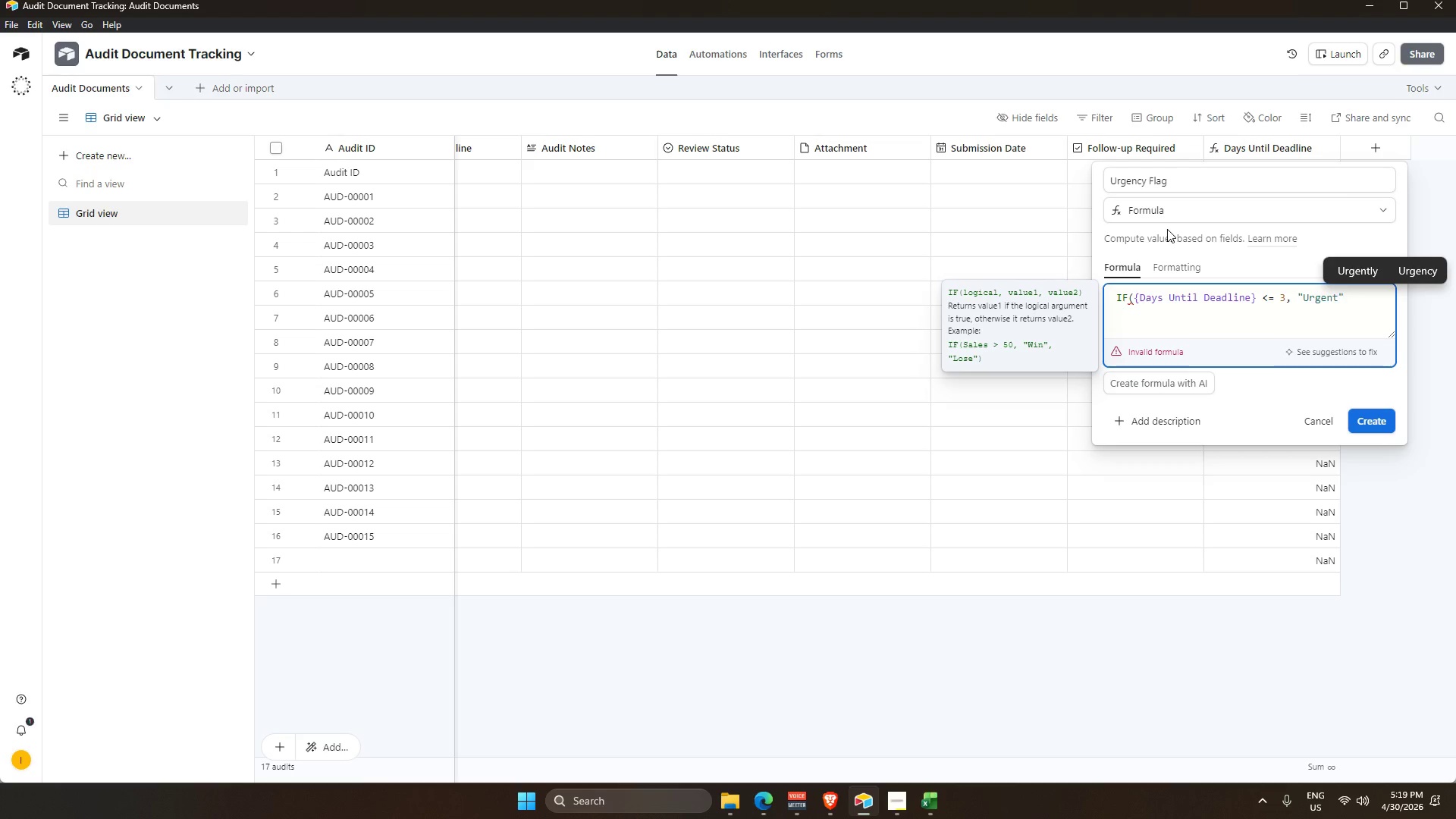 
key(ArrowRight)
 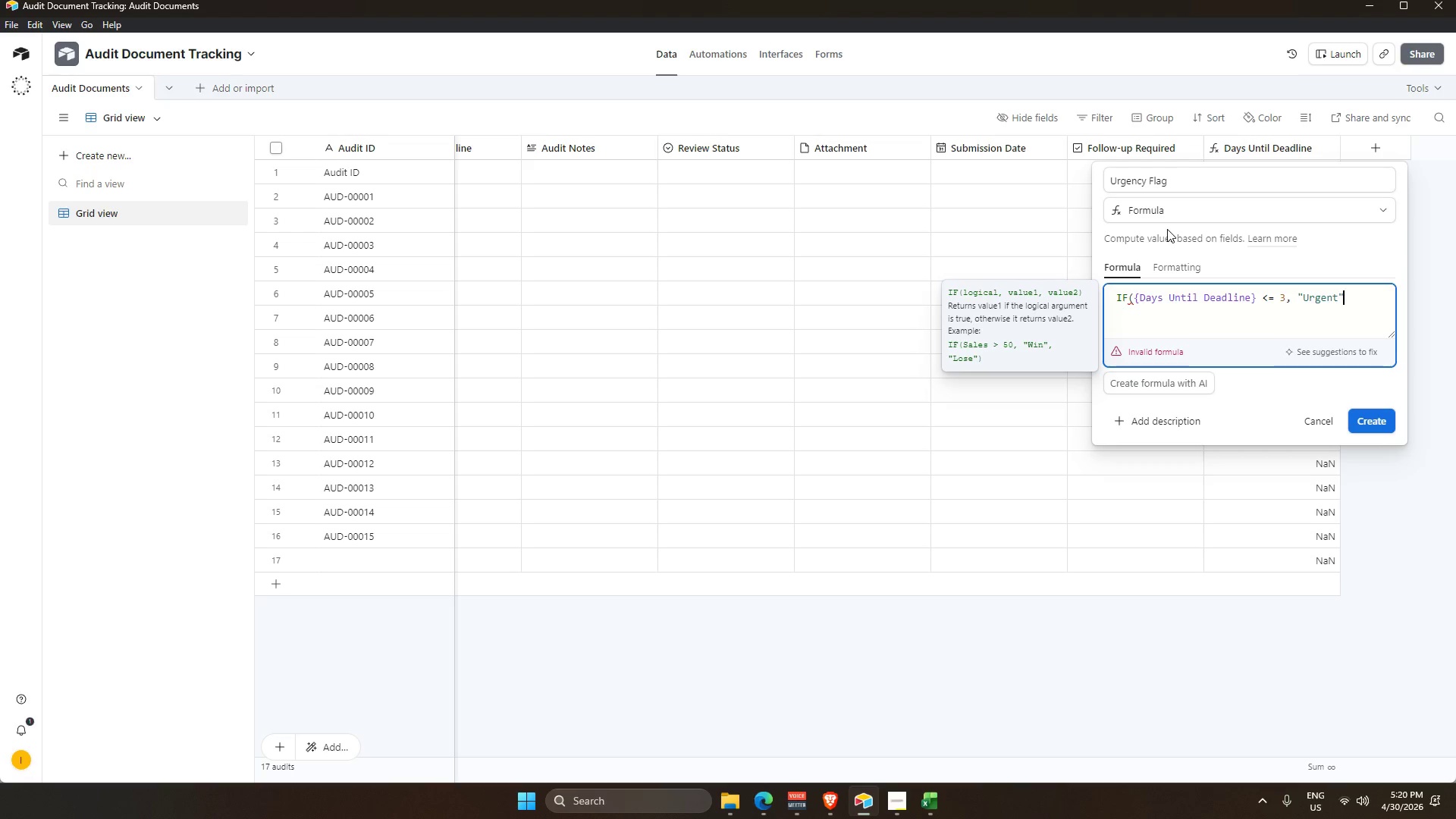 
key(Comma)
 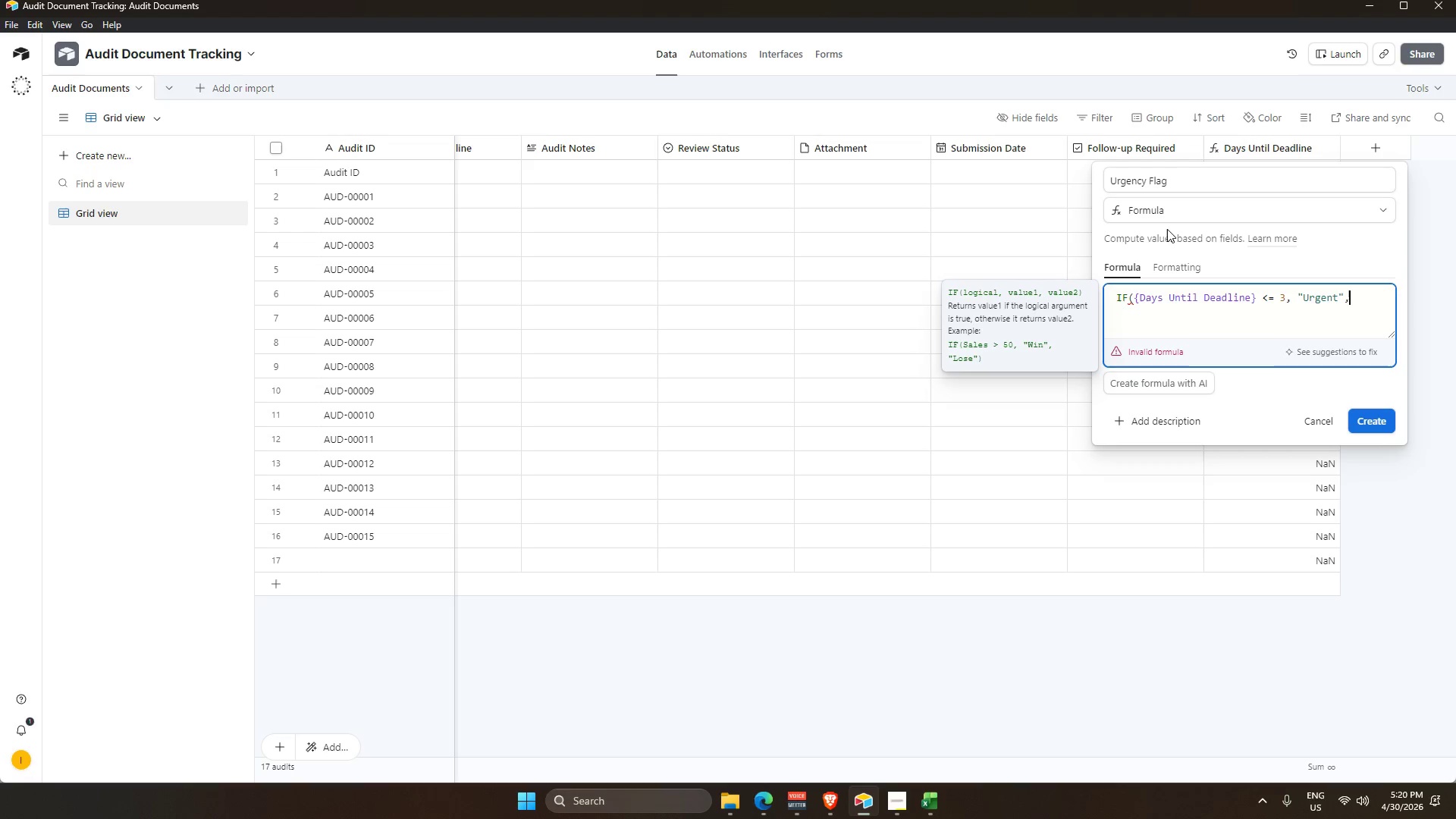 
key(Space)
 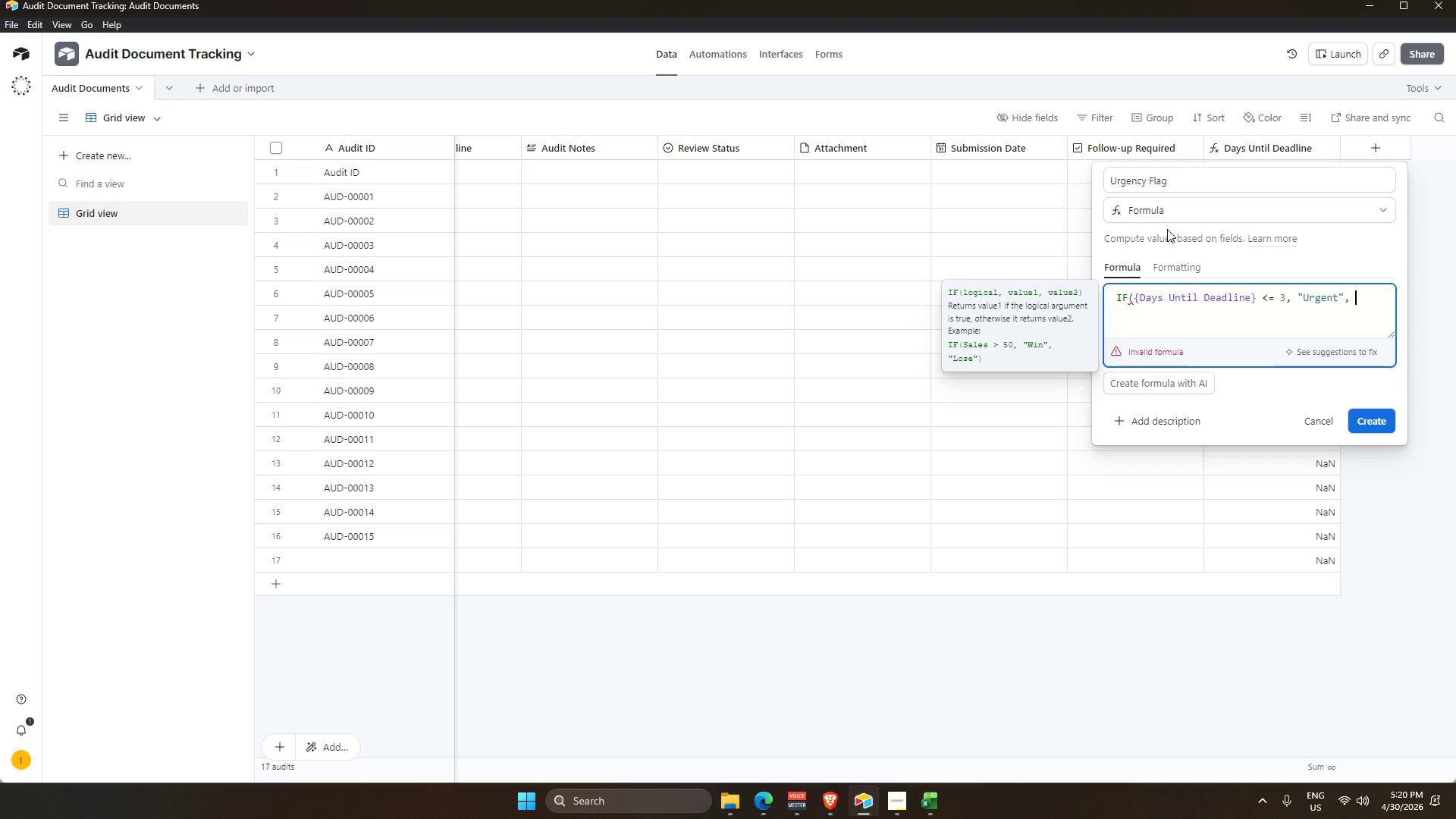 
type("ON Track)
 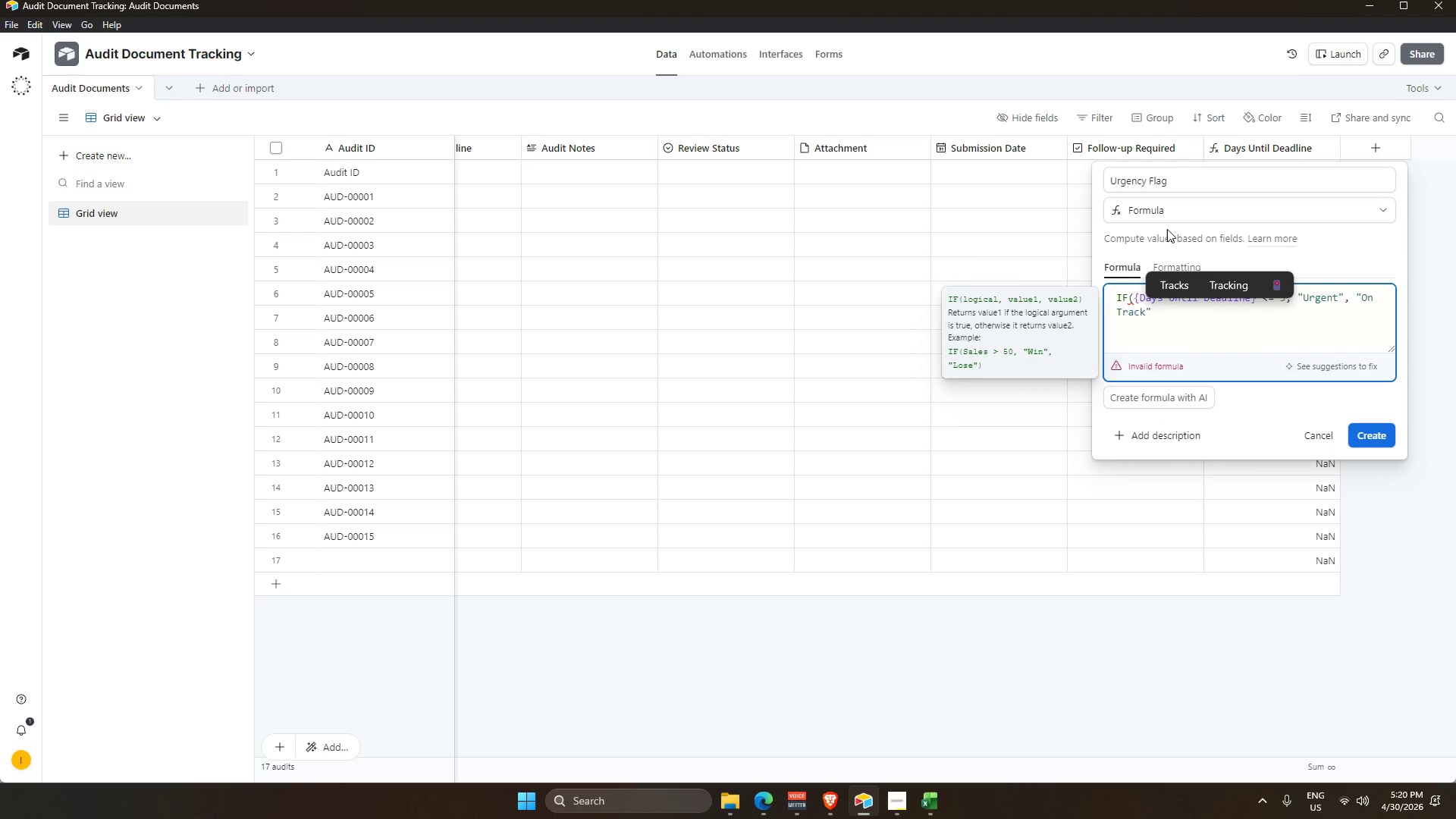 
wait(8.16)
 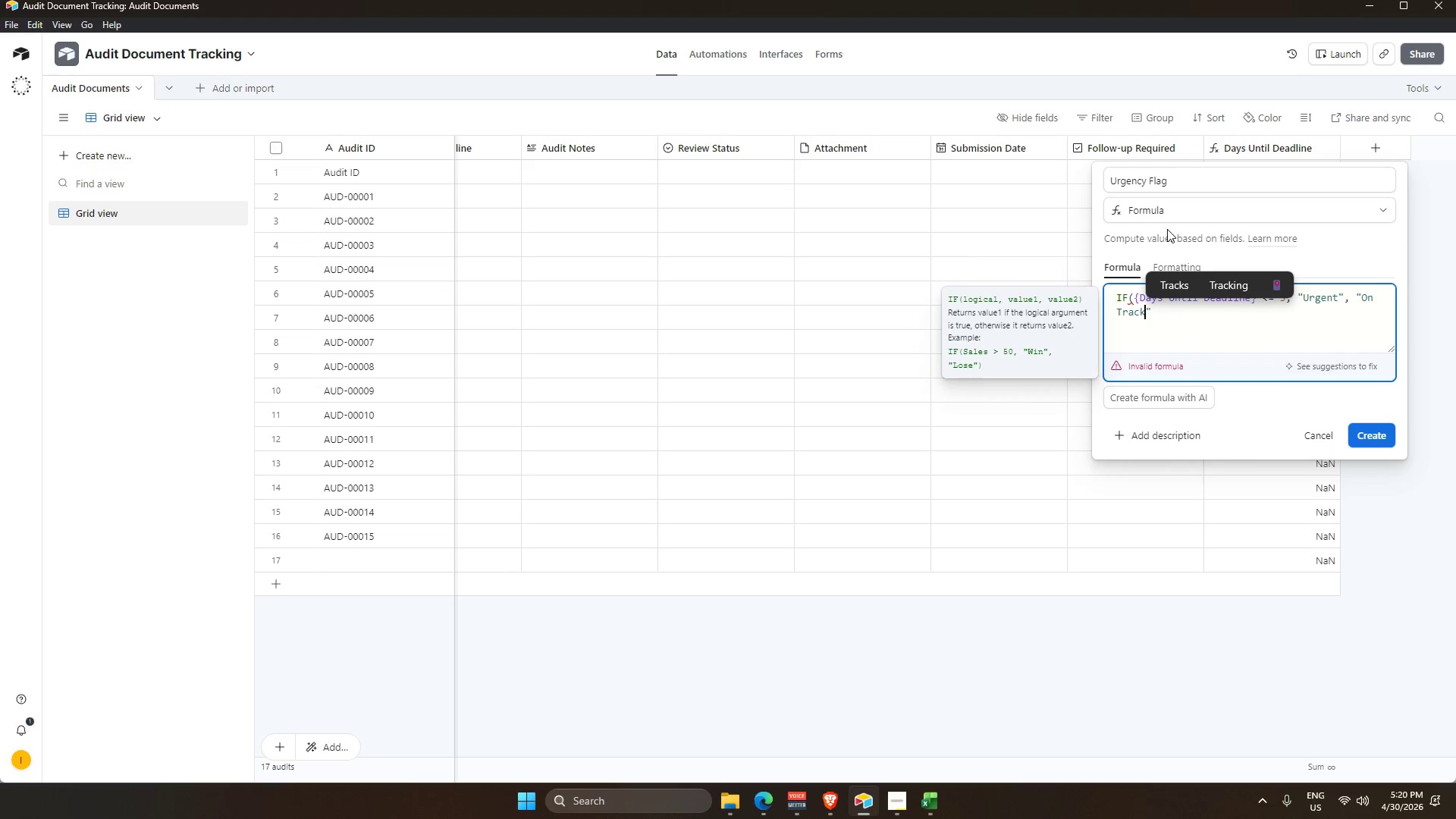 
type()))
 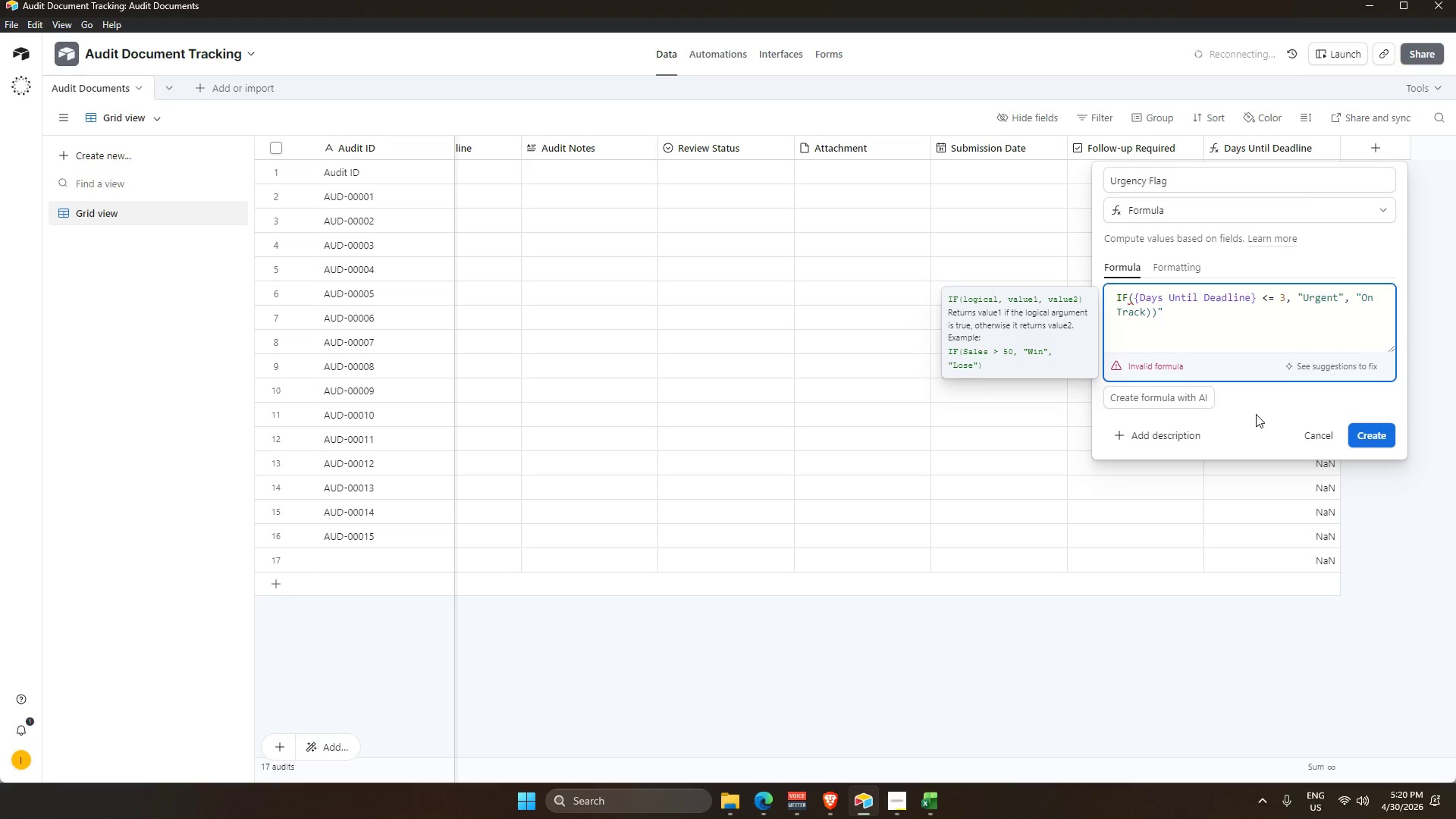 
wait(13.02)
 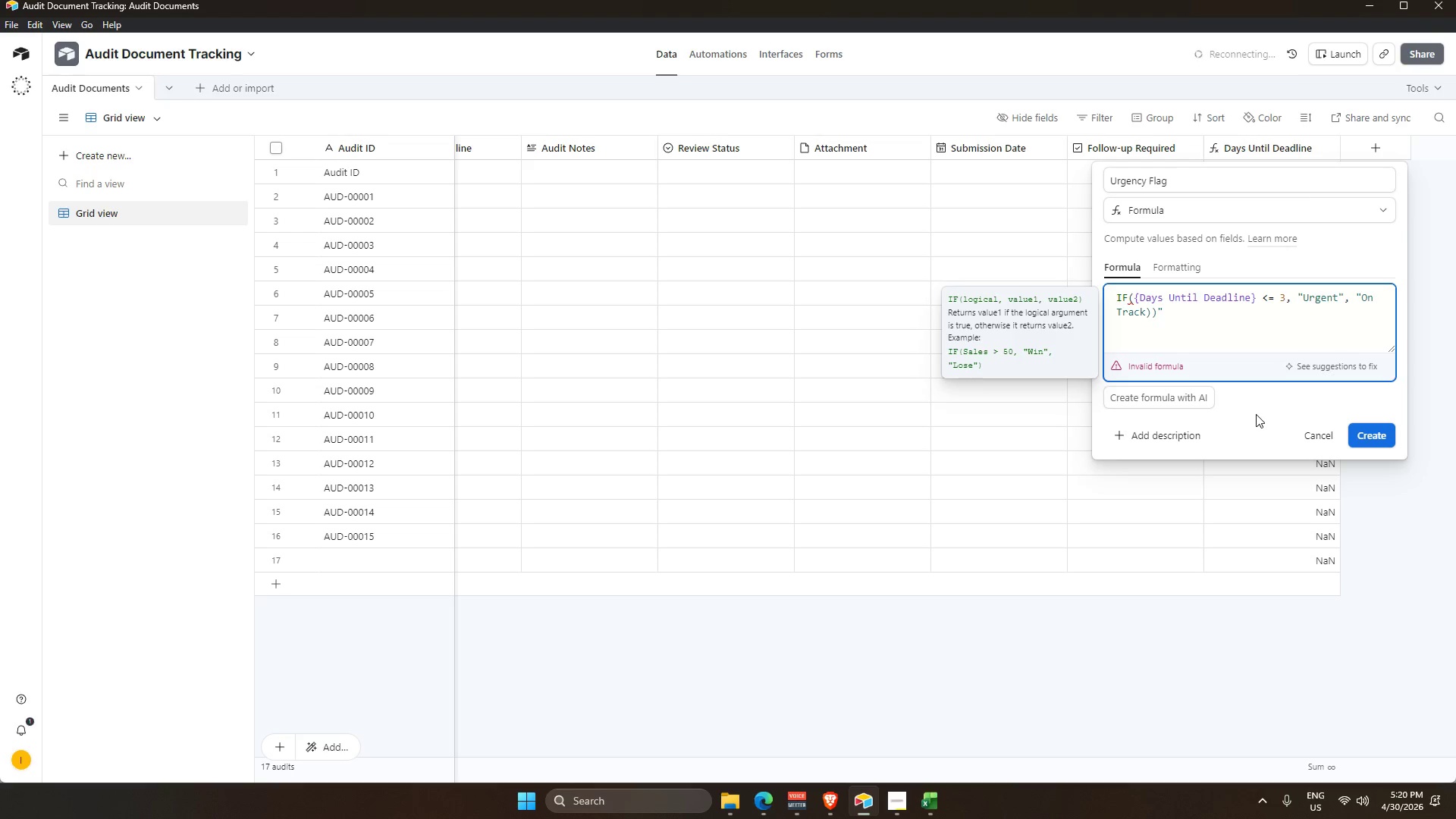 
key(Backspace)
 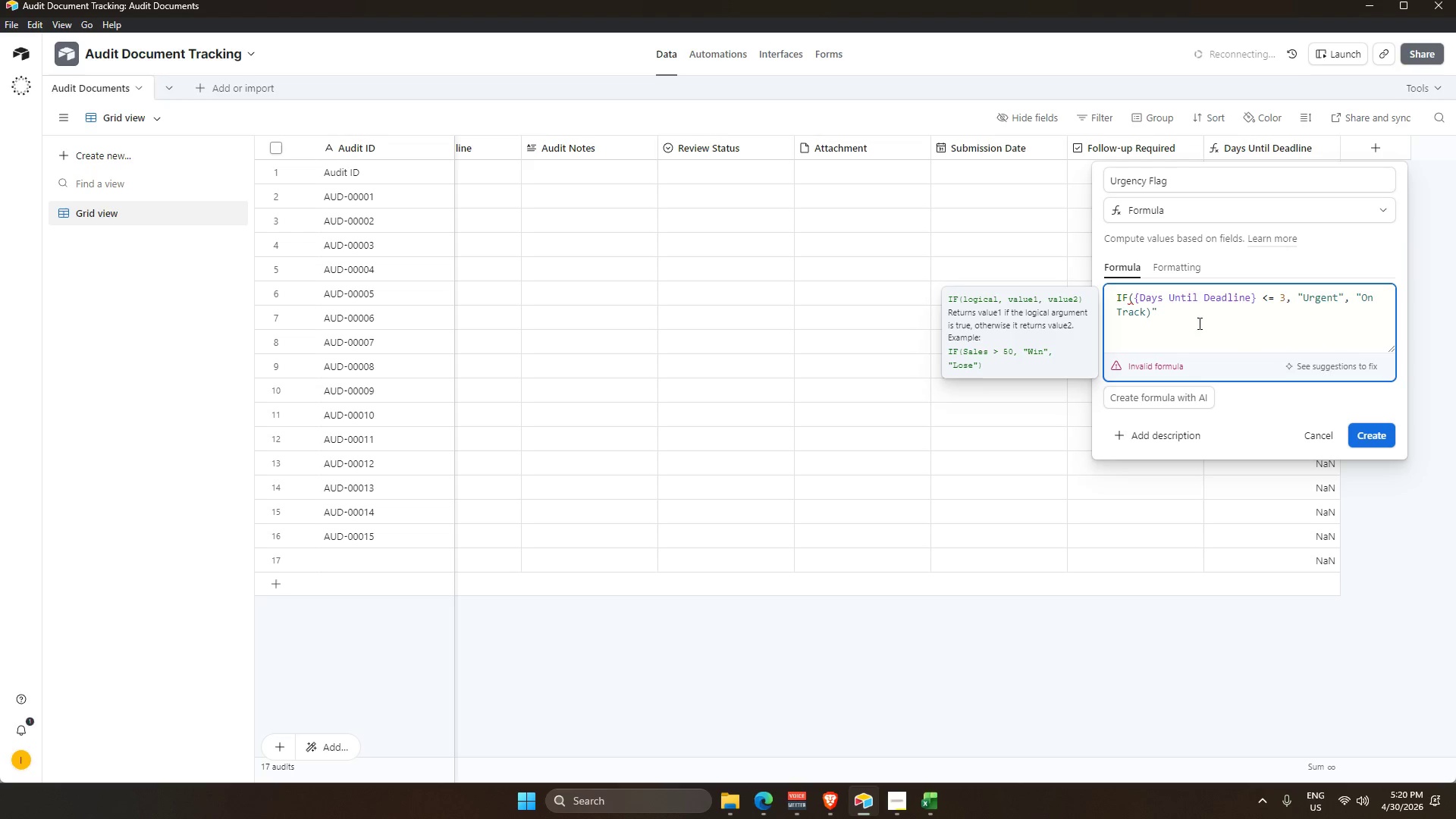 
key(Backspace)
 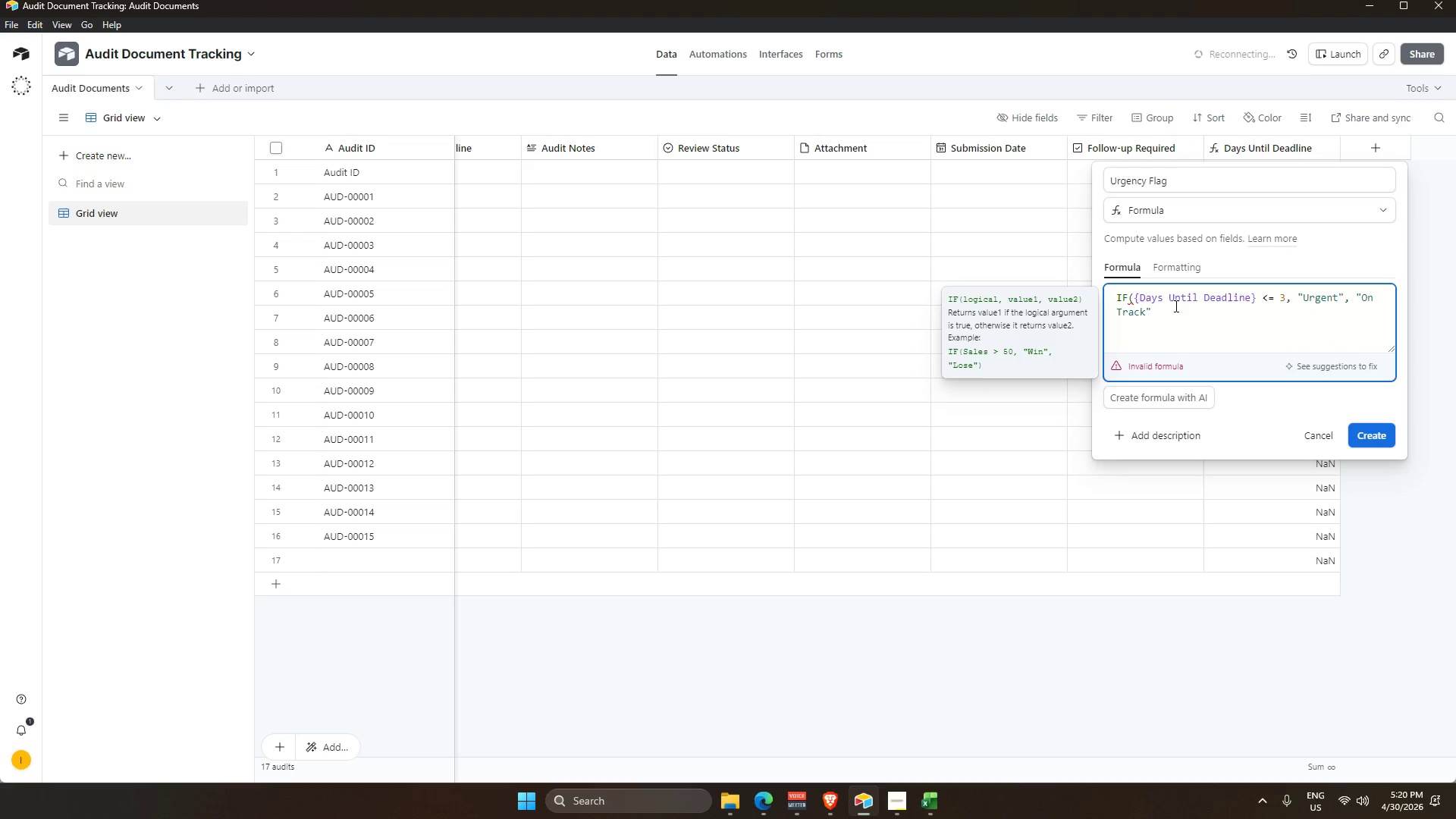 
left_click([1175, 310])
 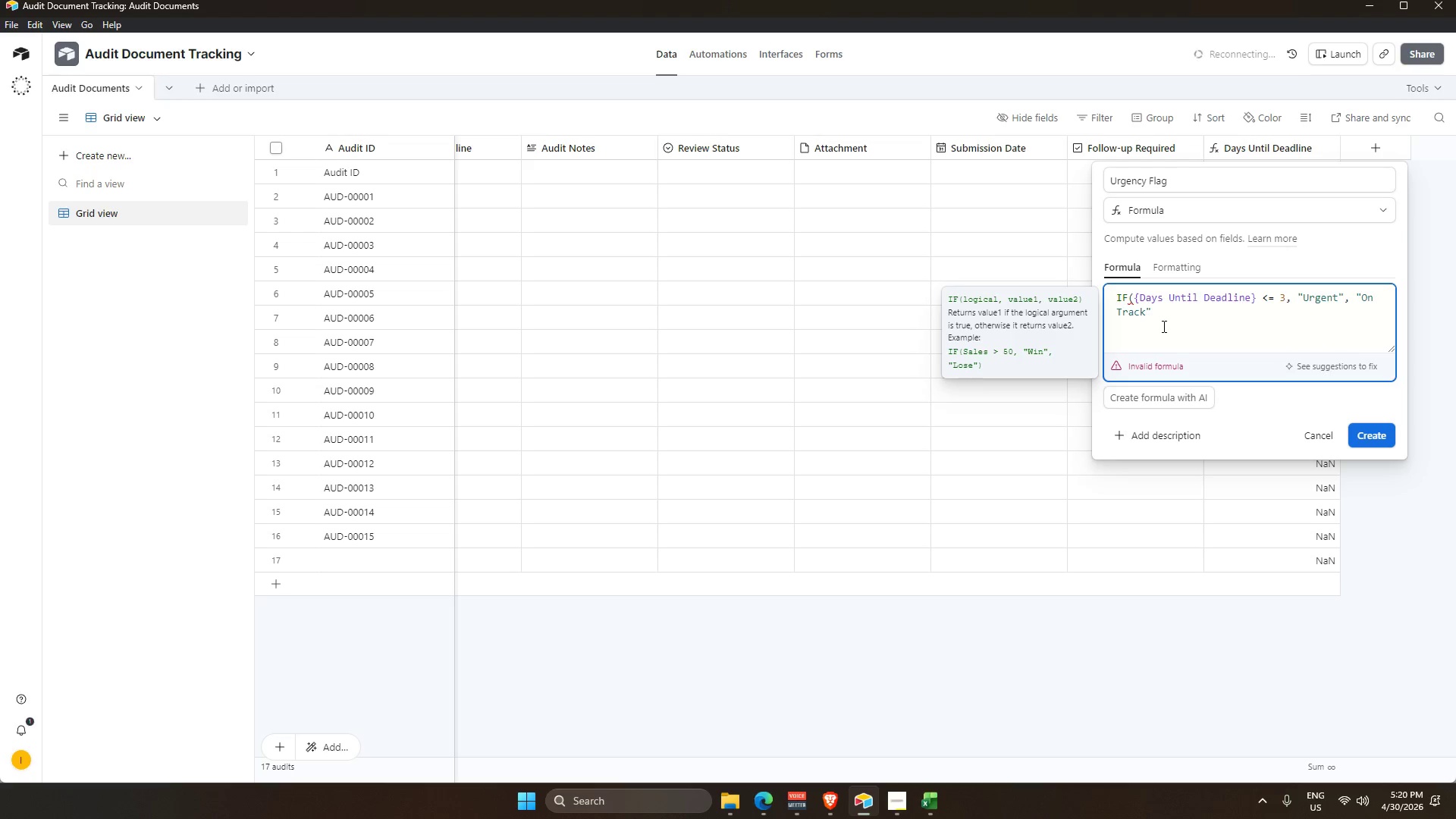 
hold_key(key=ShiftRight, duration=0.73)
 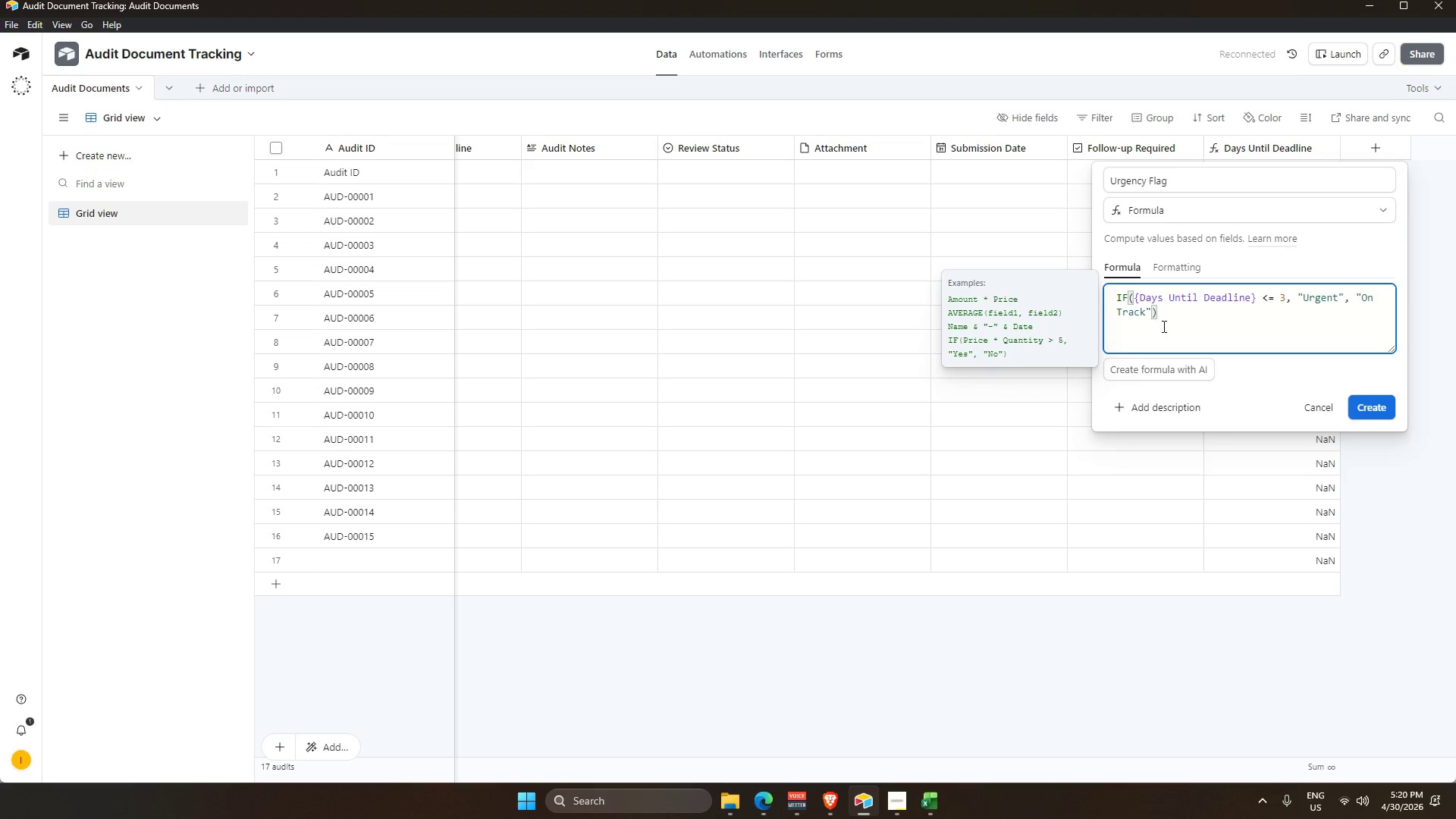 
key(0)
 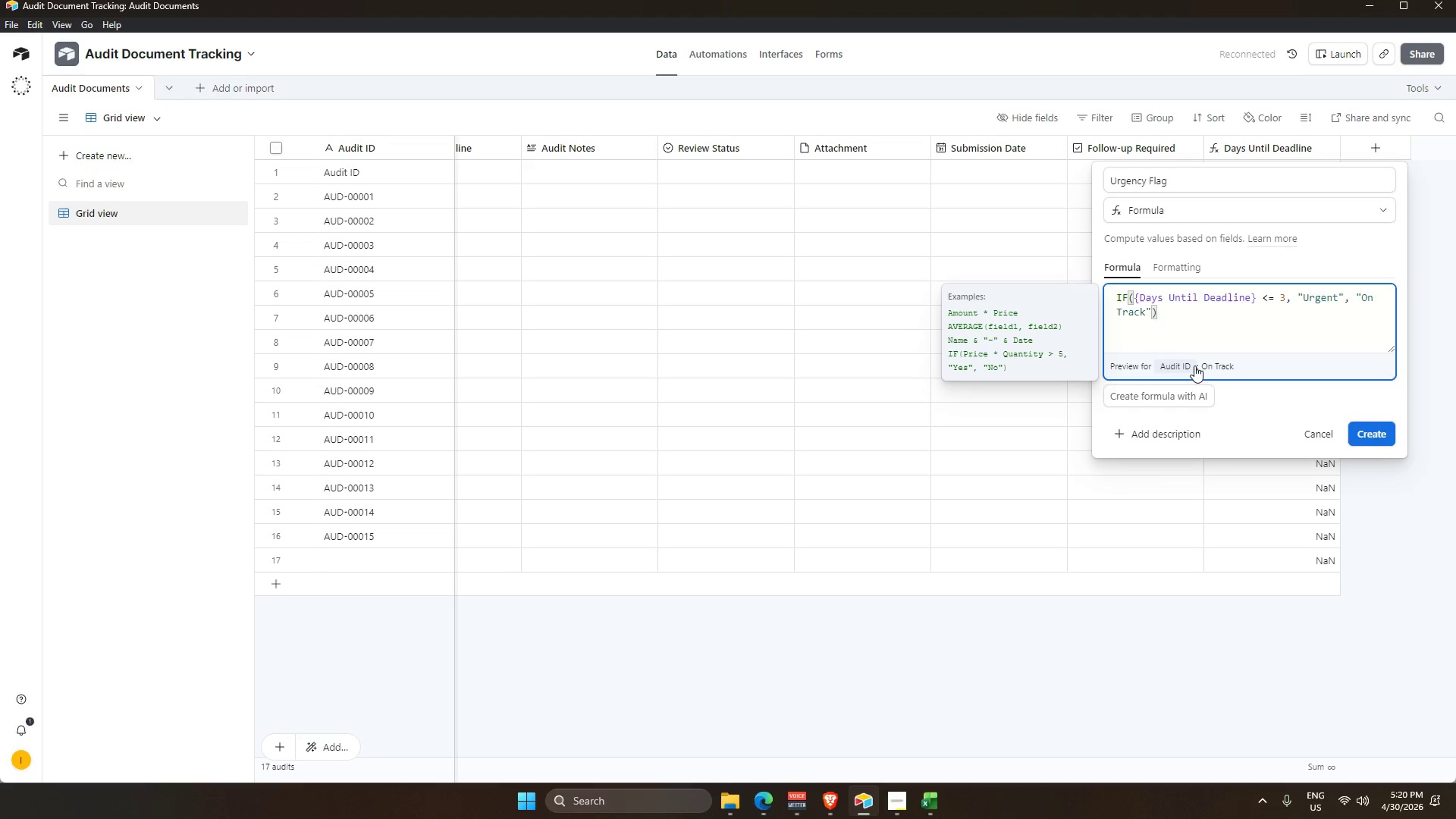 
left_click([1172, 368])
 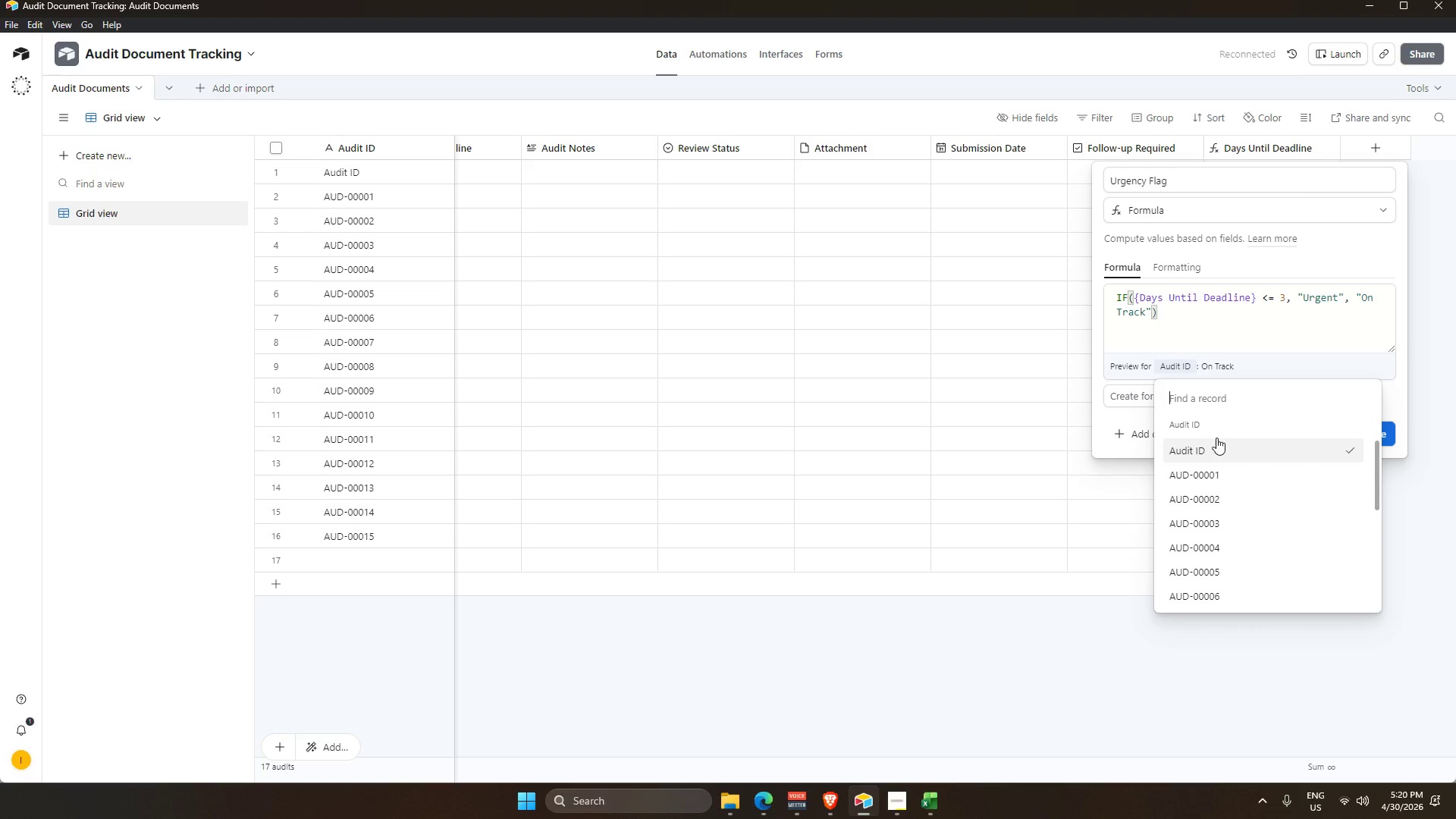 
left_click([1221, 455])
 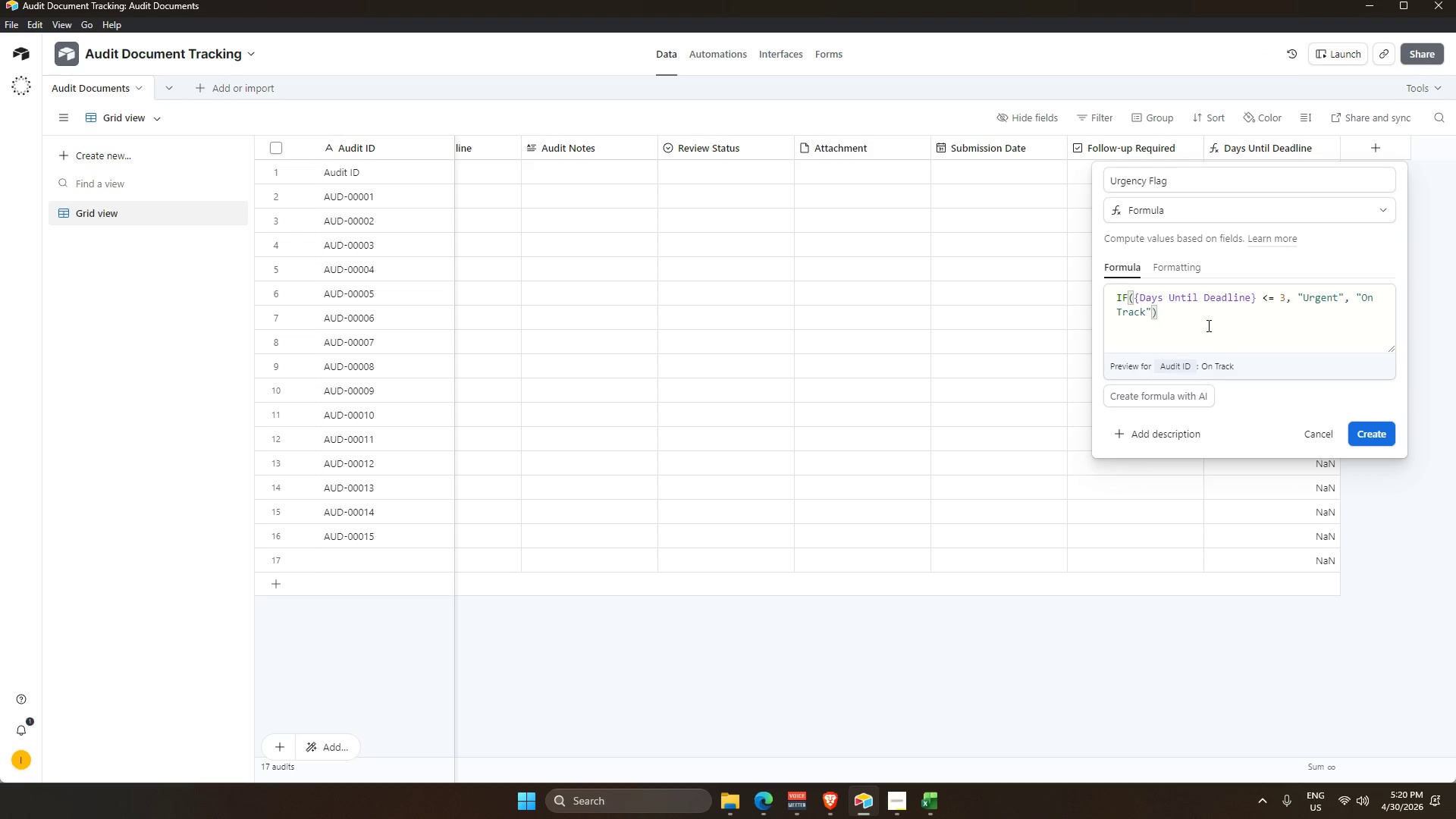 
left_click([1201, 315])
 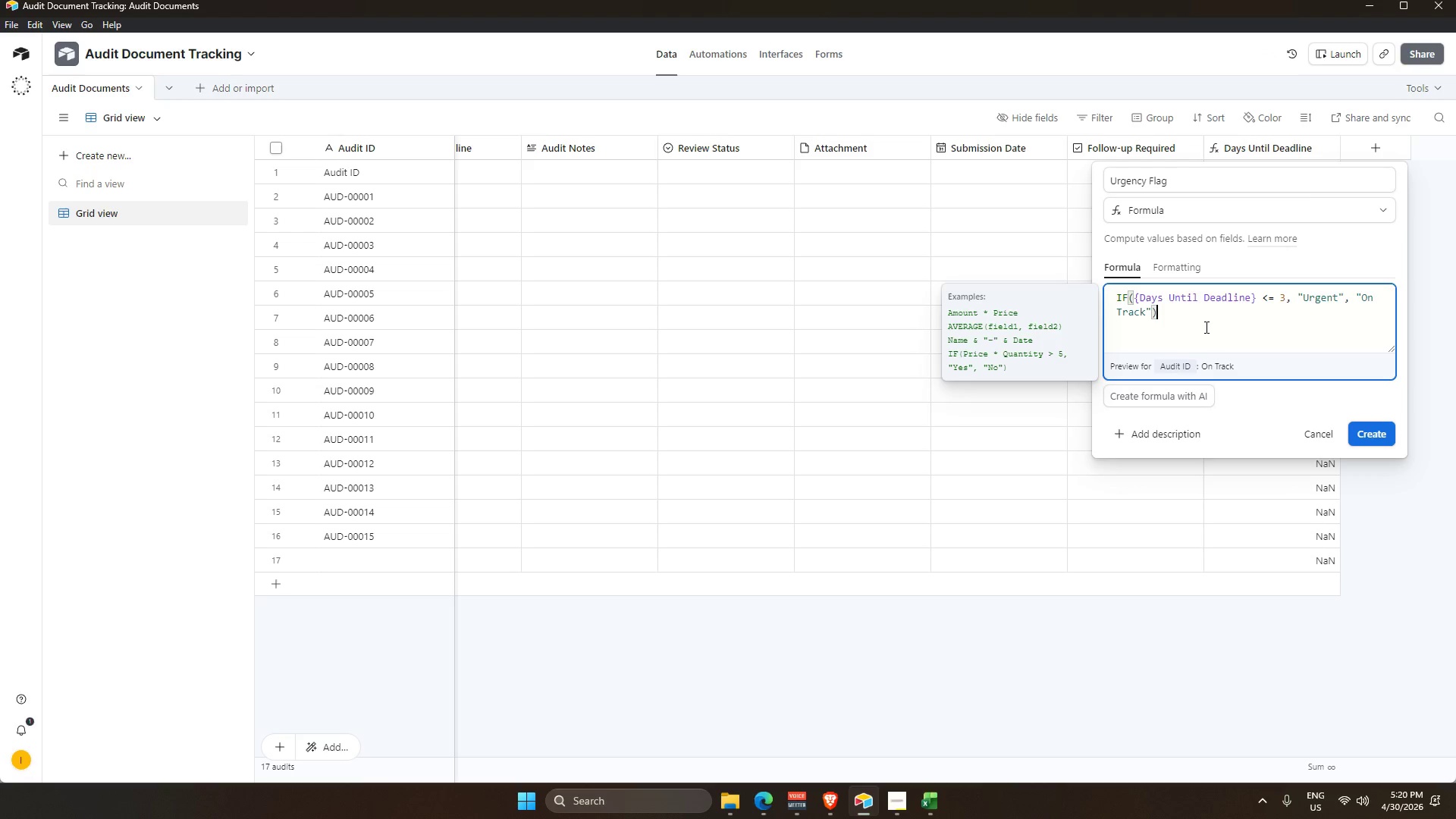 
hold_key(key=ShiftRight, duration=0.56)
 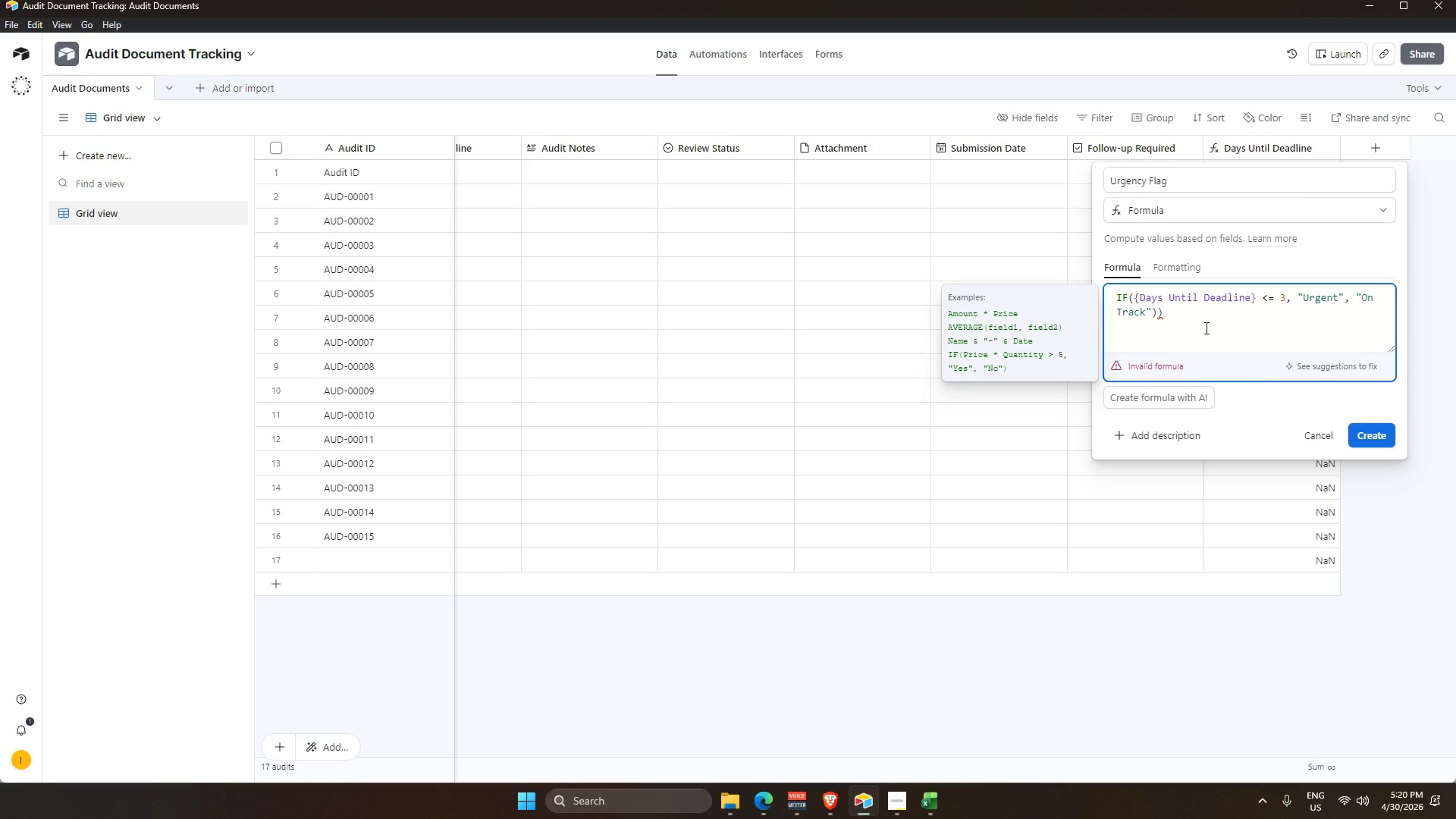 
key(0)
 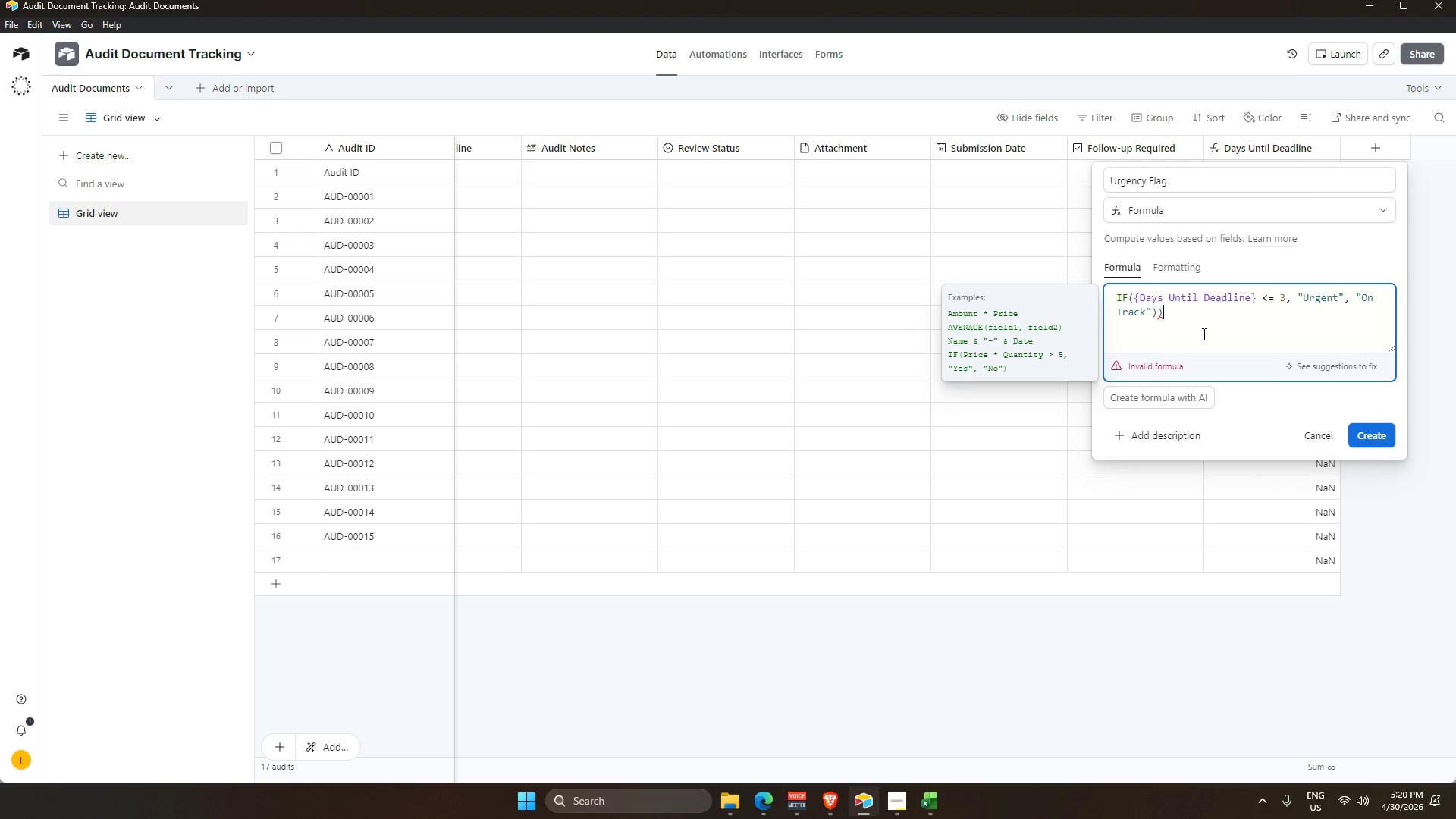 
key(Backspace)
 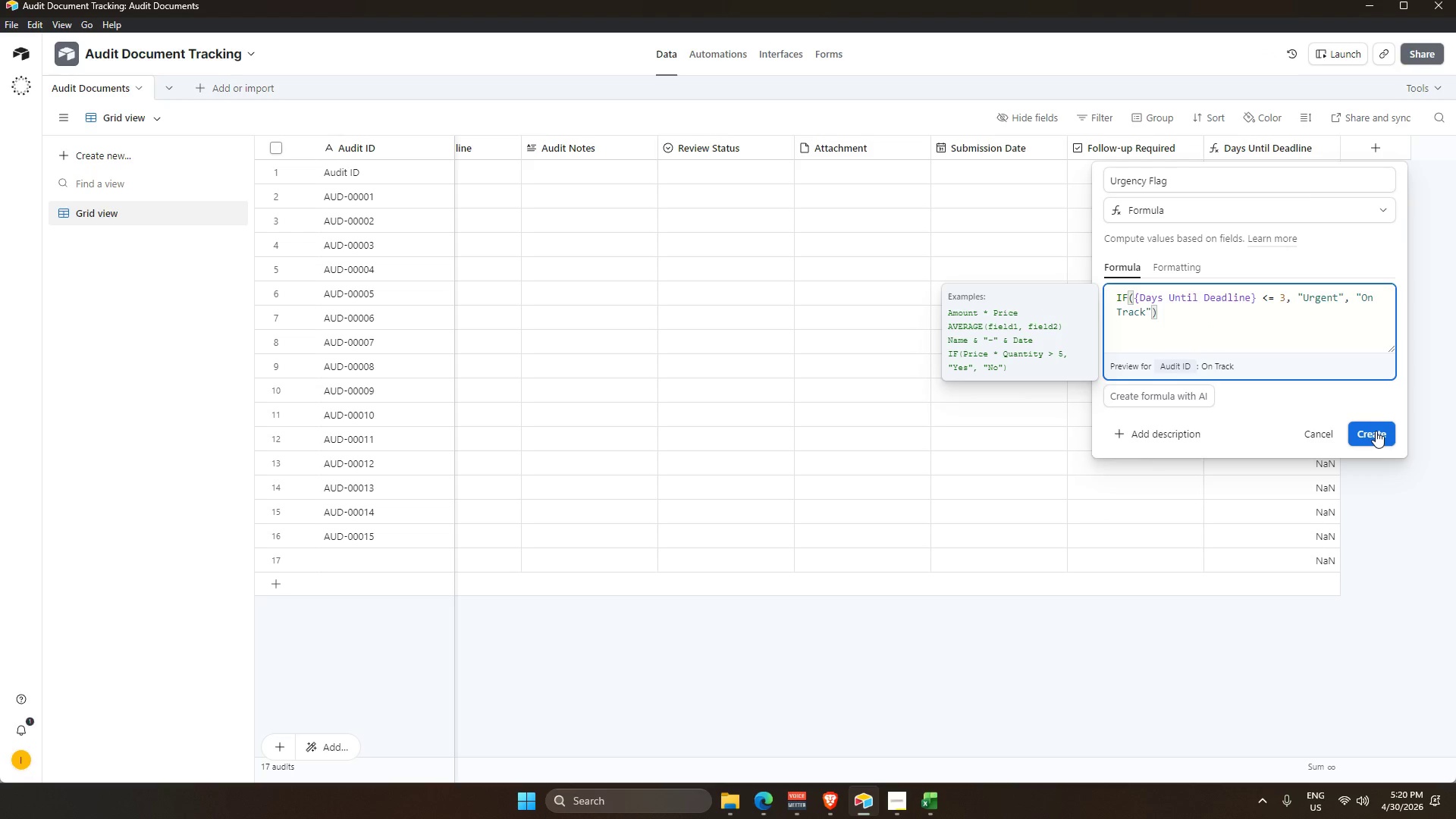 
left_click([1376, 431])
 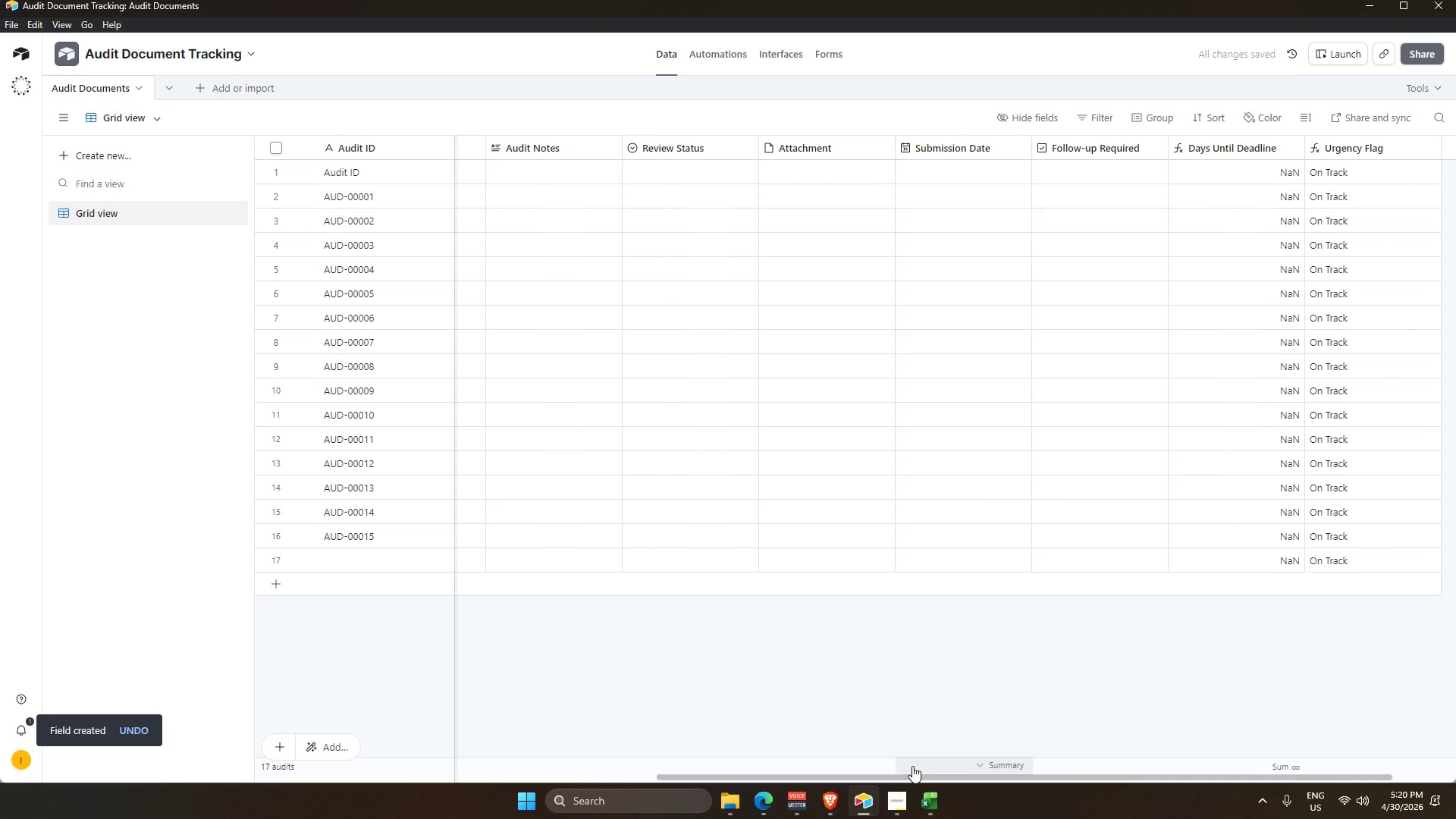 
left_click_drag(start_coordinate=[917, 777], to_coordinate=[1007, 776])
 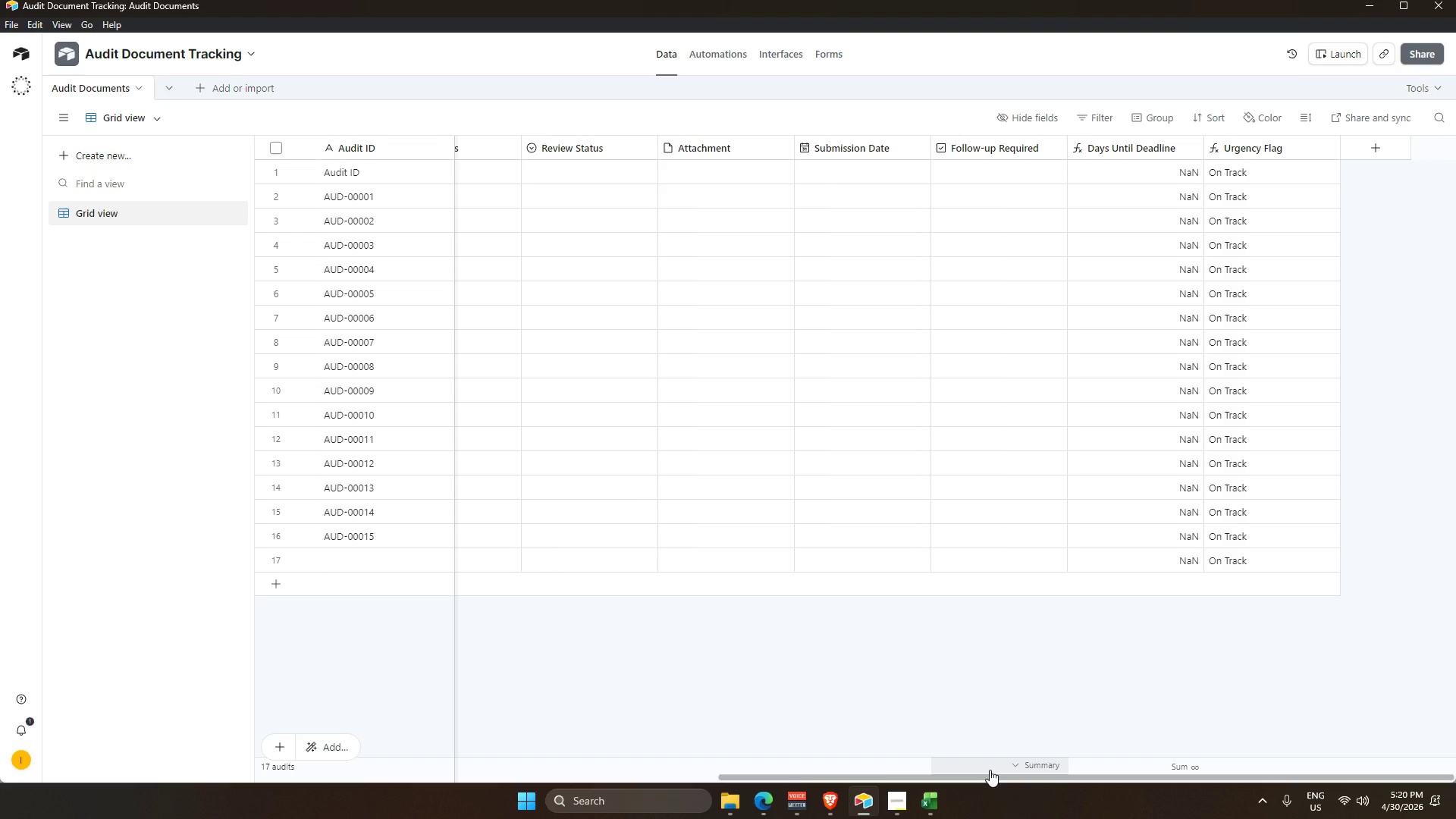 
wait(10.34)
 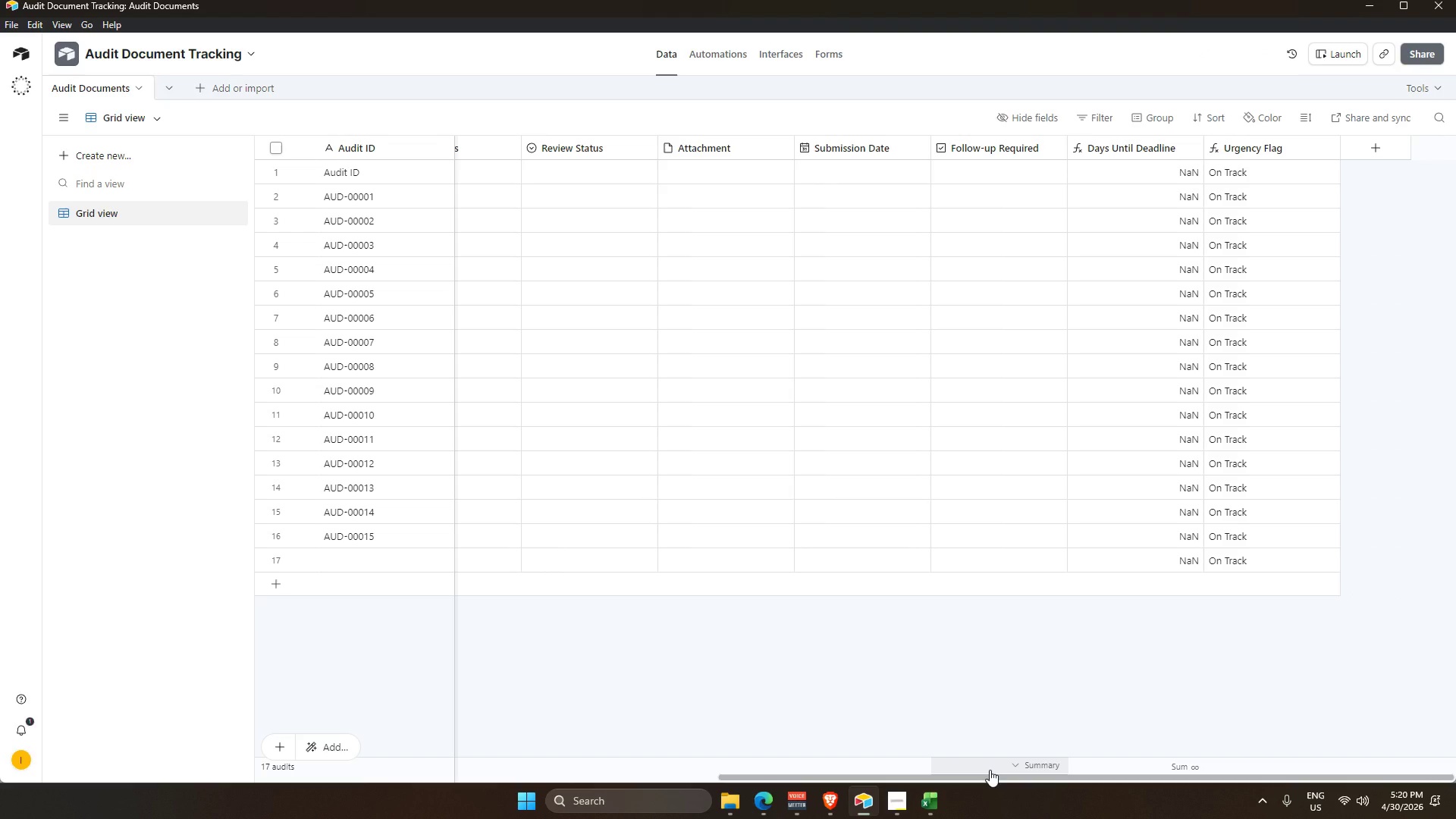 
left_click_drag(start_coordinate=[818, 775], to_coordinate=[215, 683])
 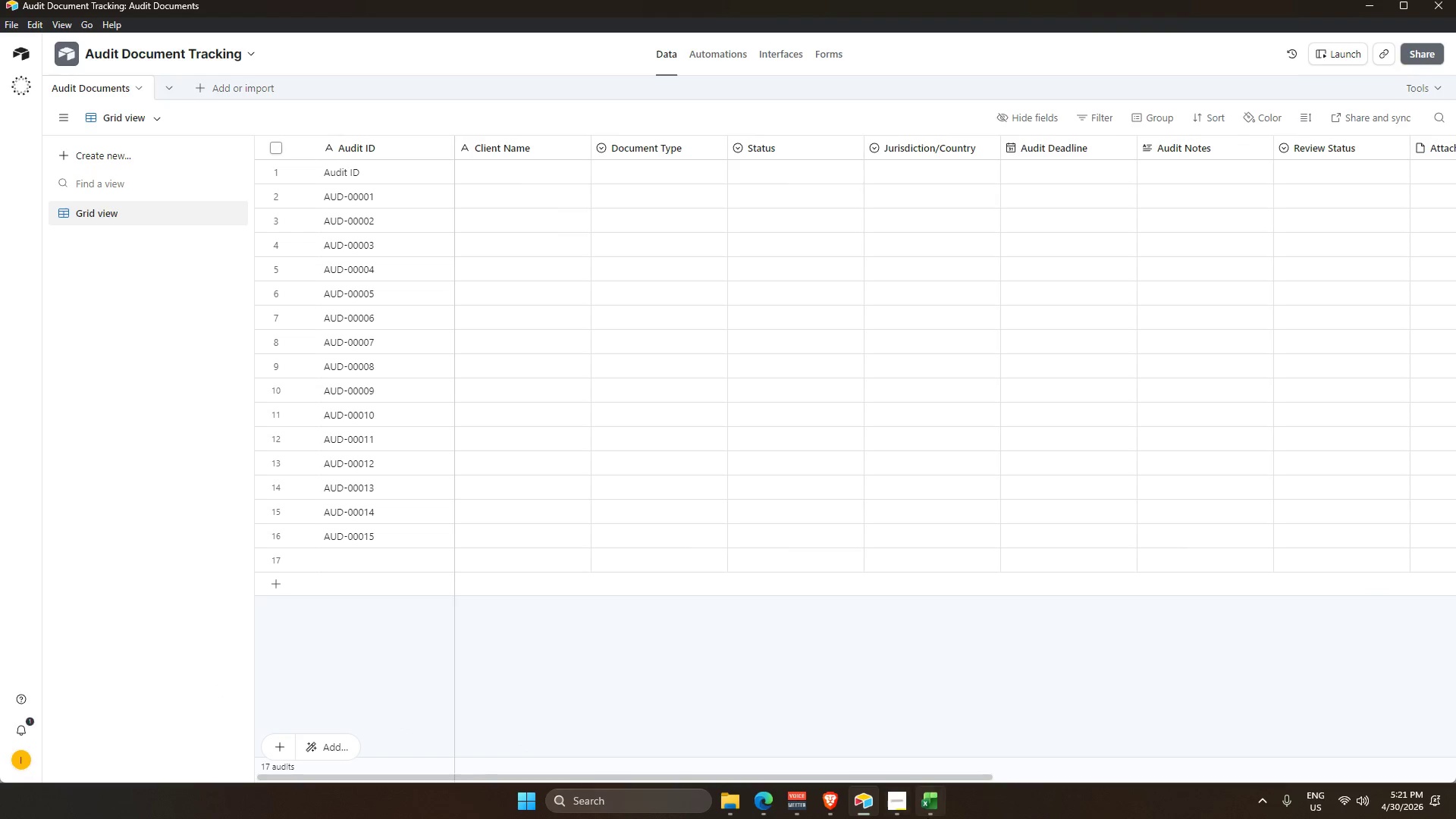 
left_click([928, 817])
 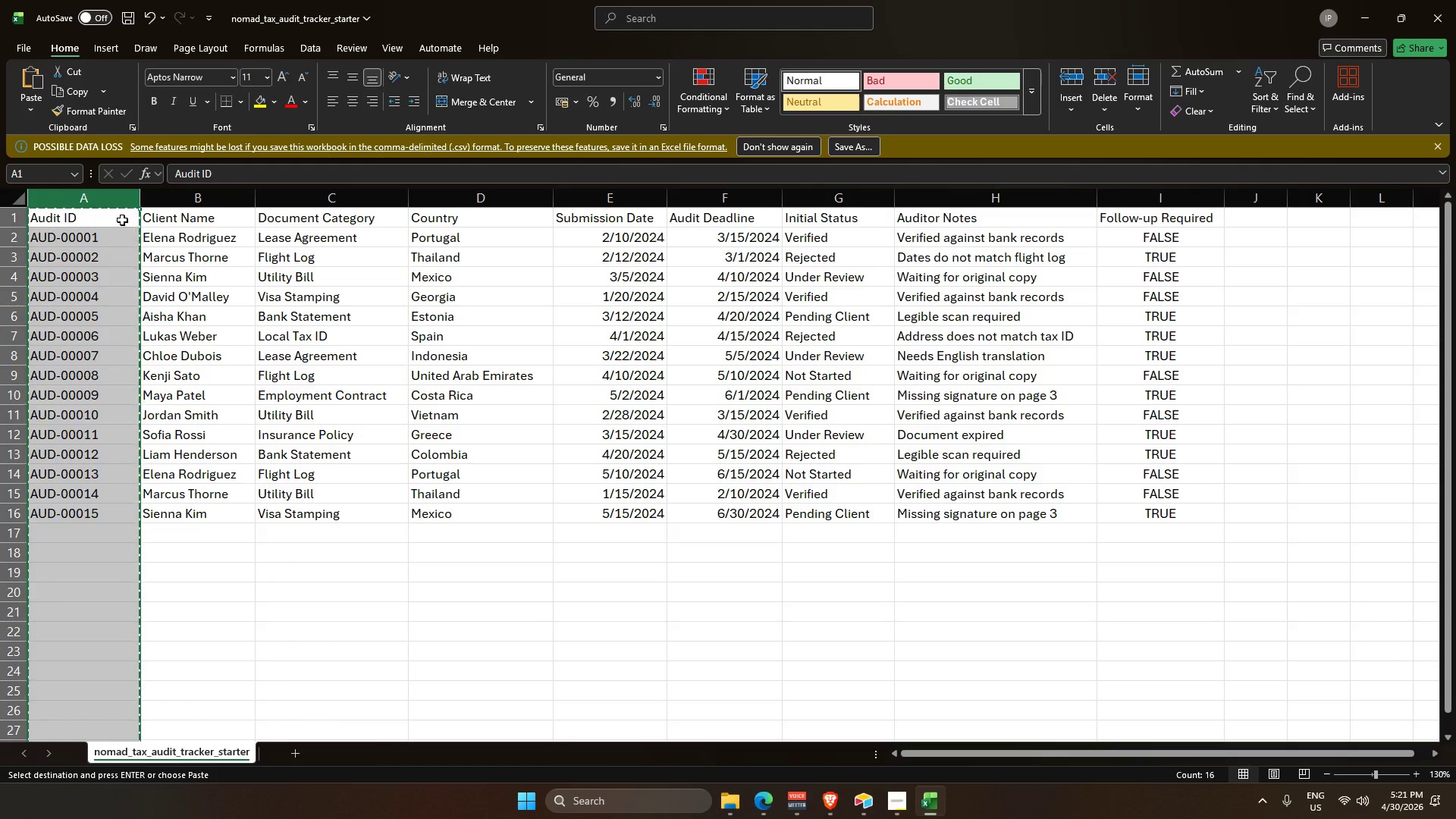 
left_click([173, 201])
 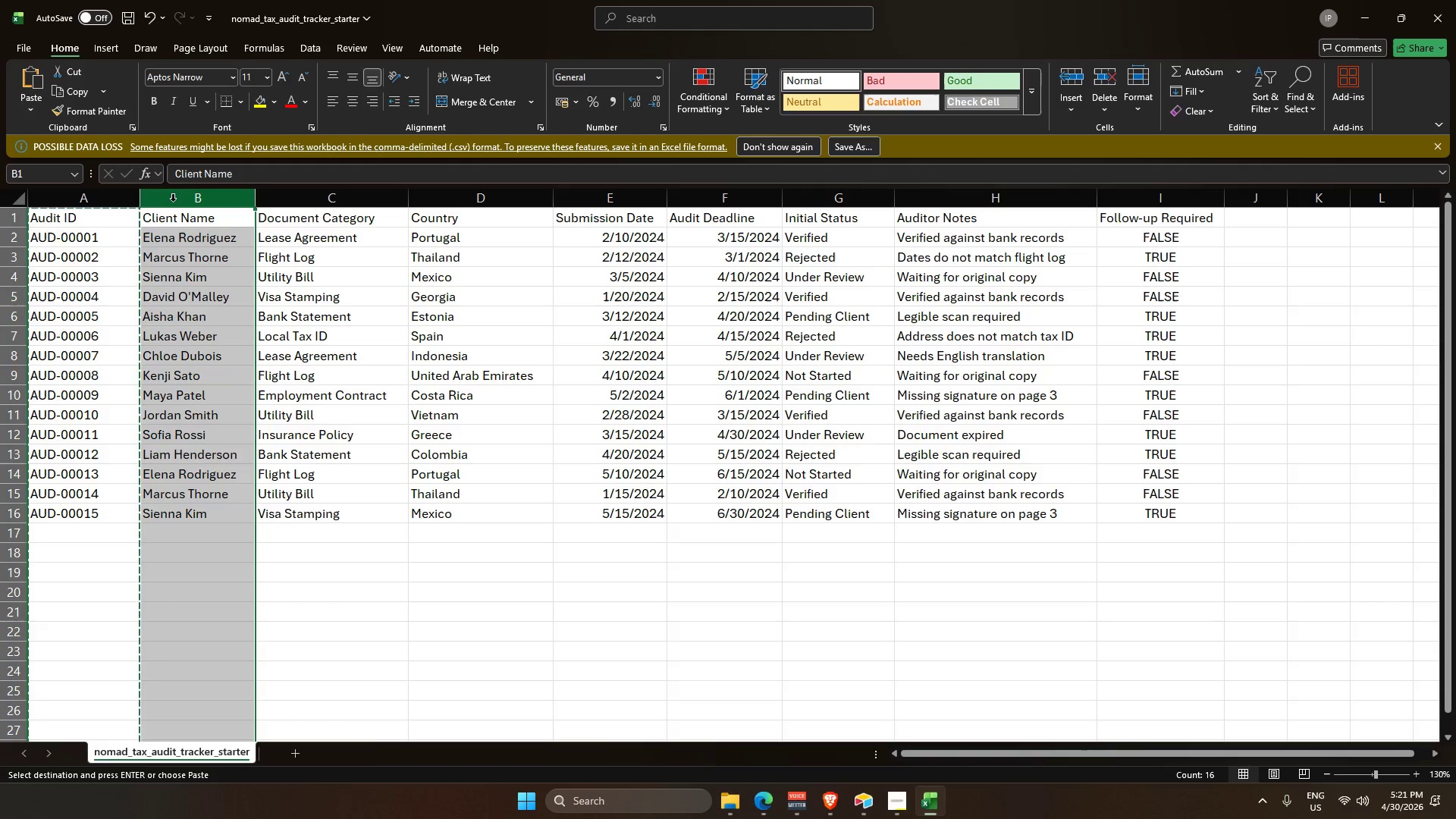 
key(Control+C)
 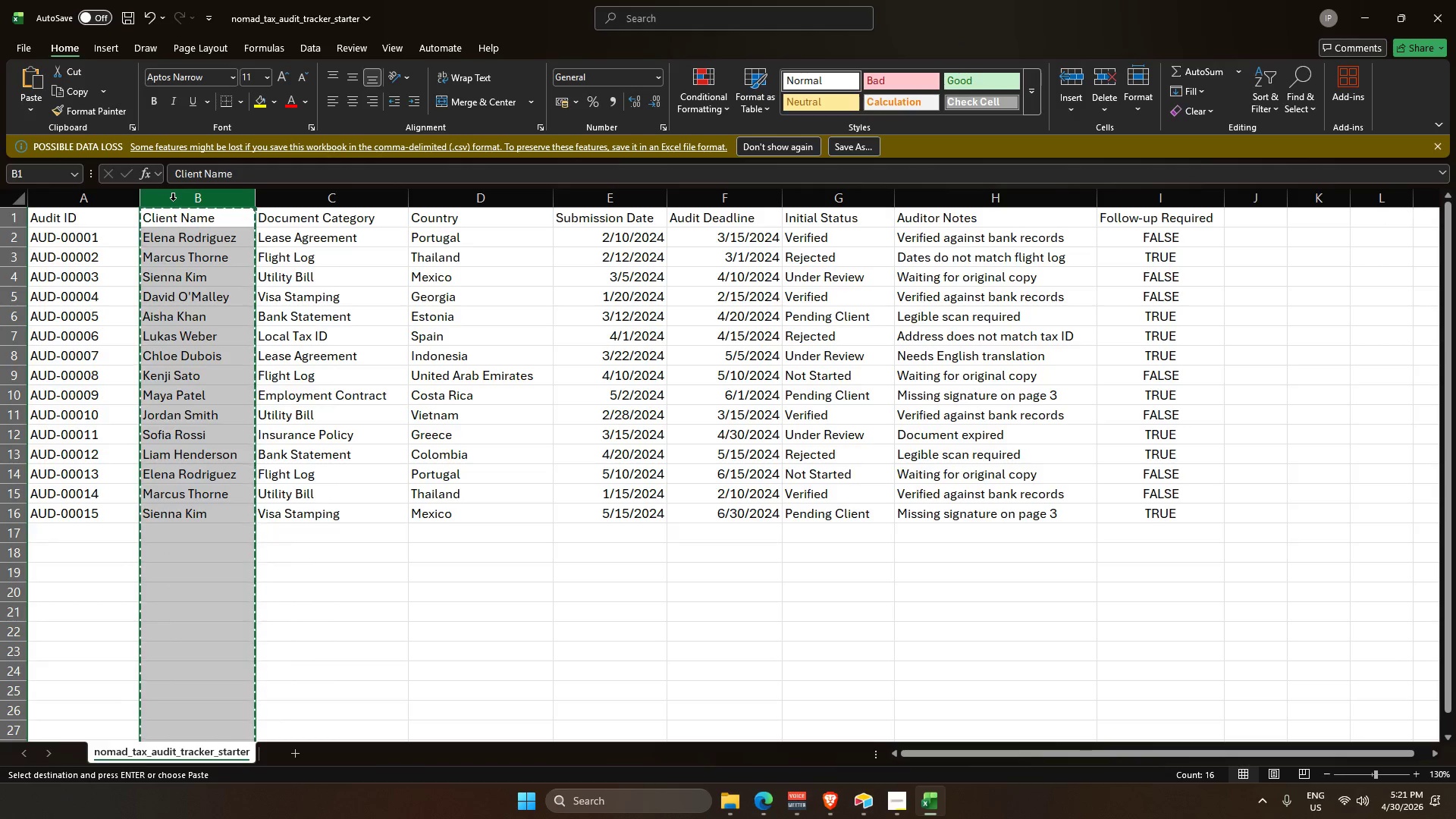 
key(Alt+AltLeft)
 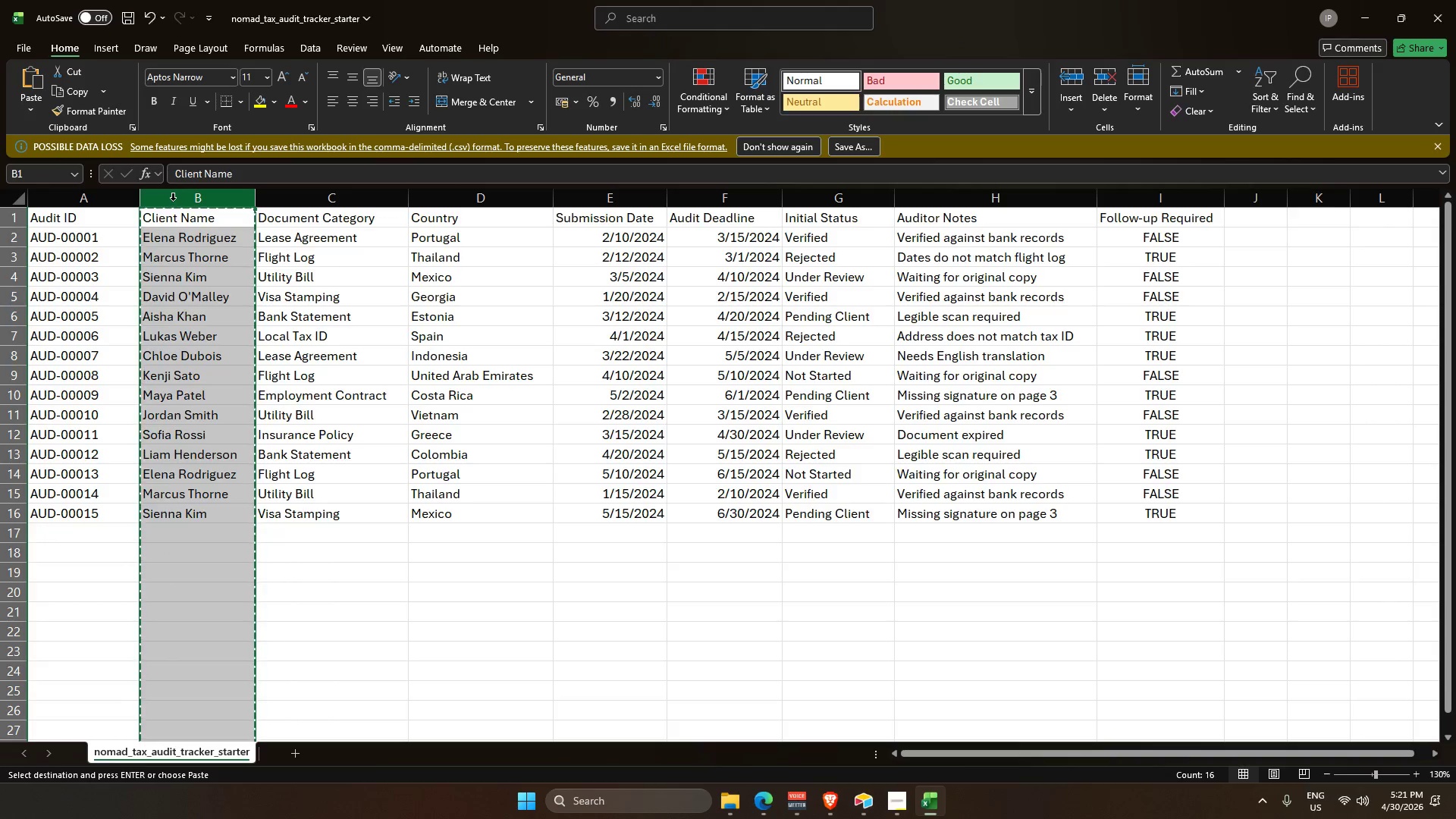 
key(Alt+Tab)
 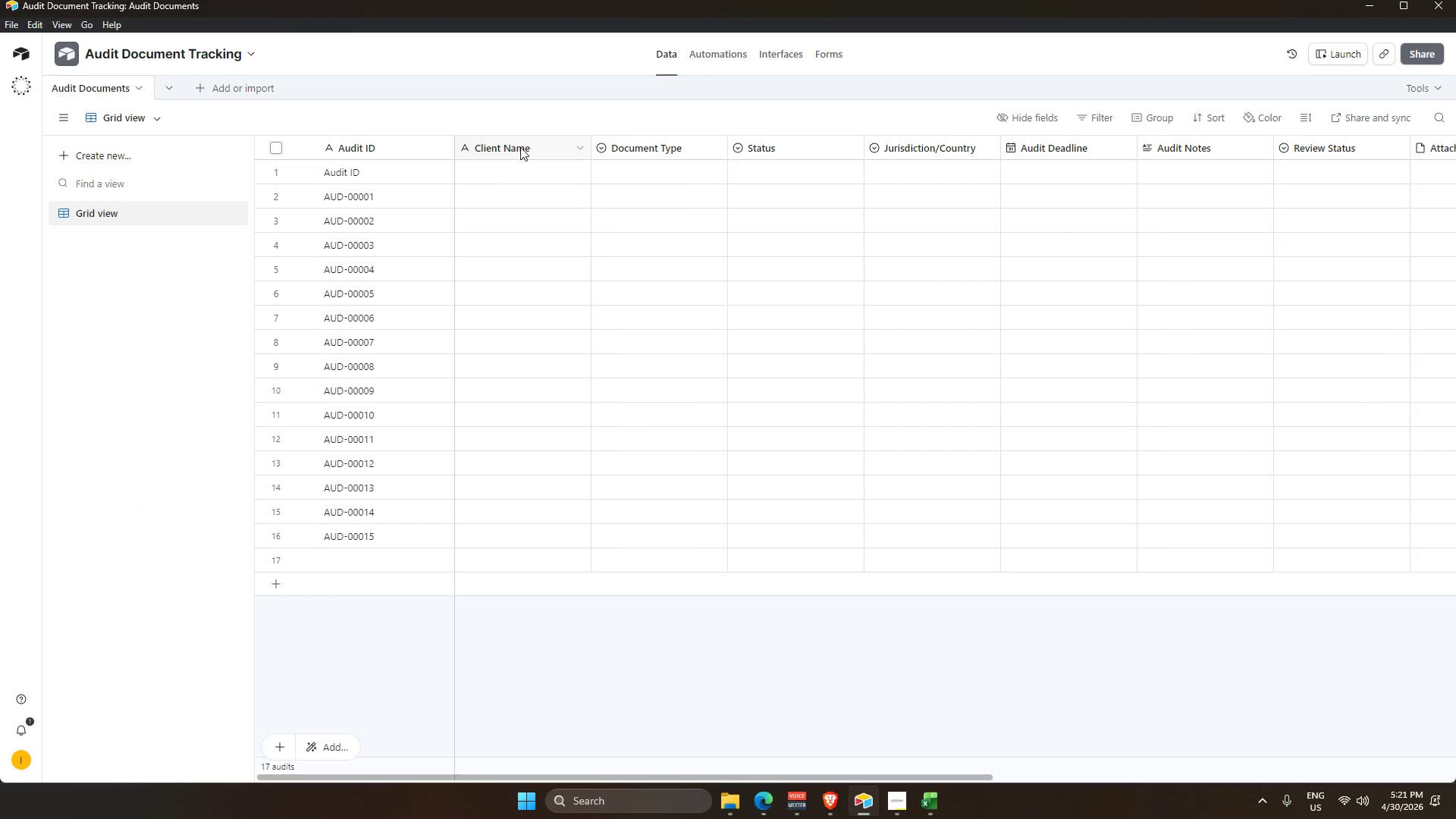 
left_click([509, 177])
 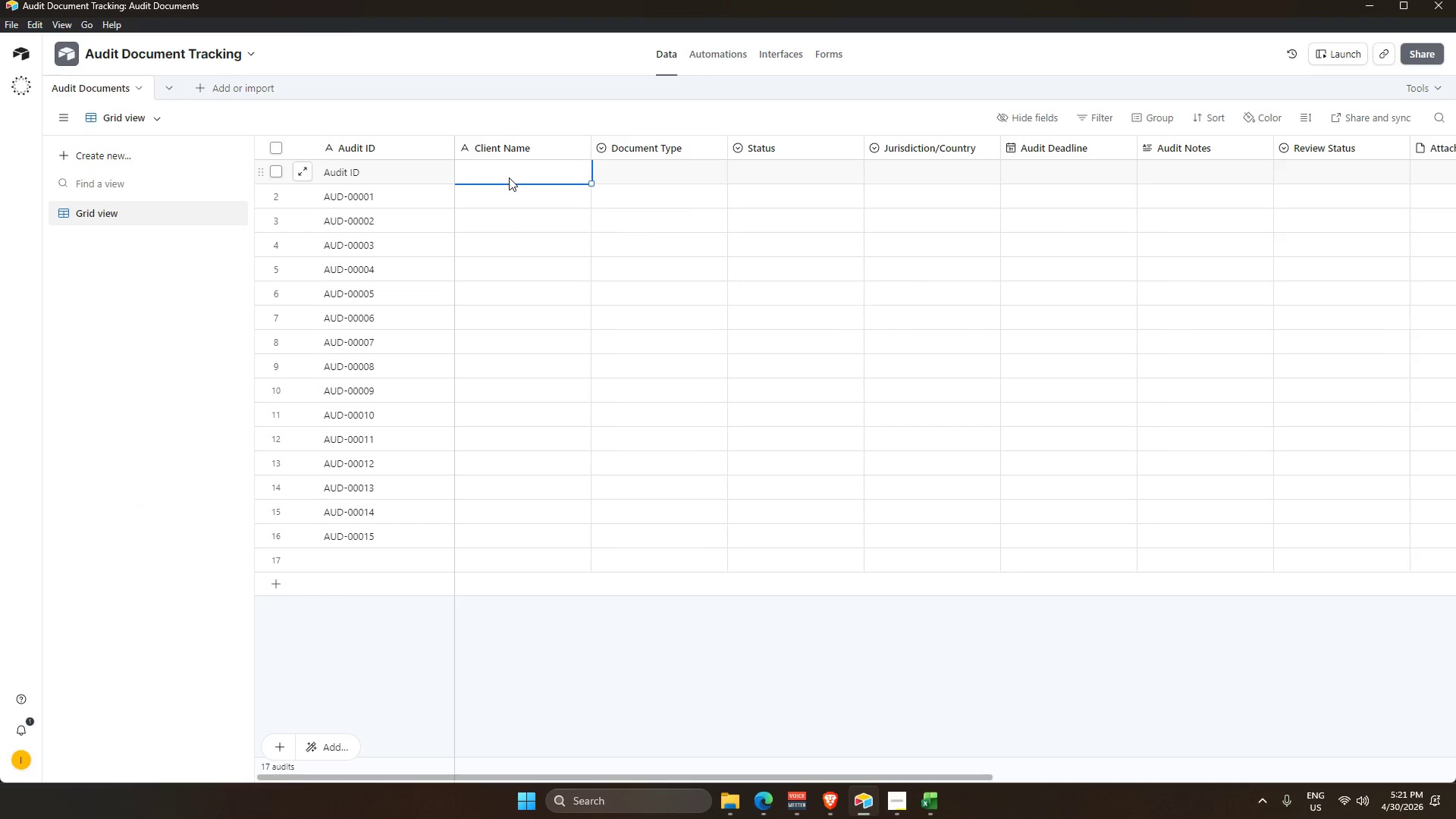 
key(Alt+Control+V)
 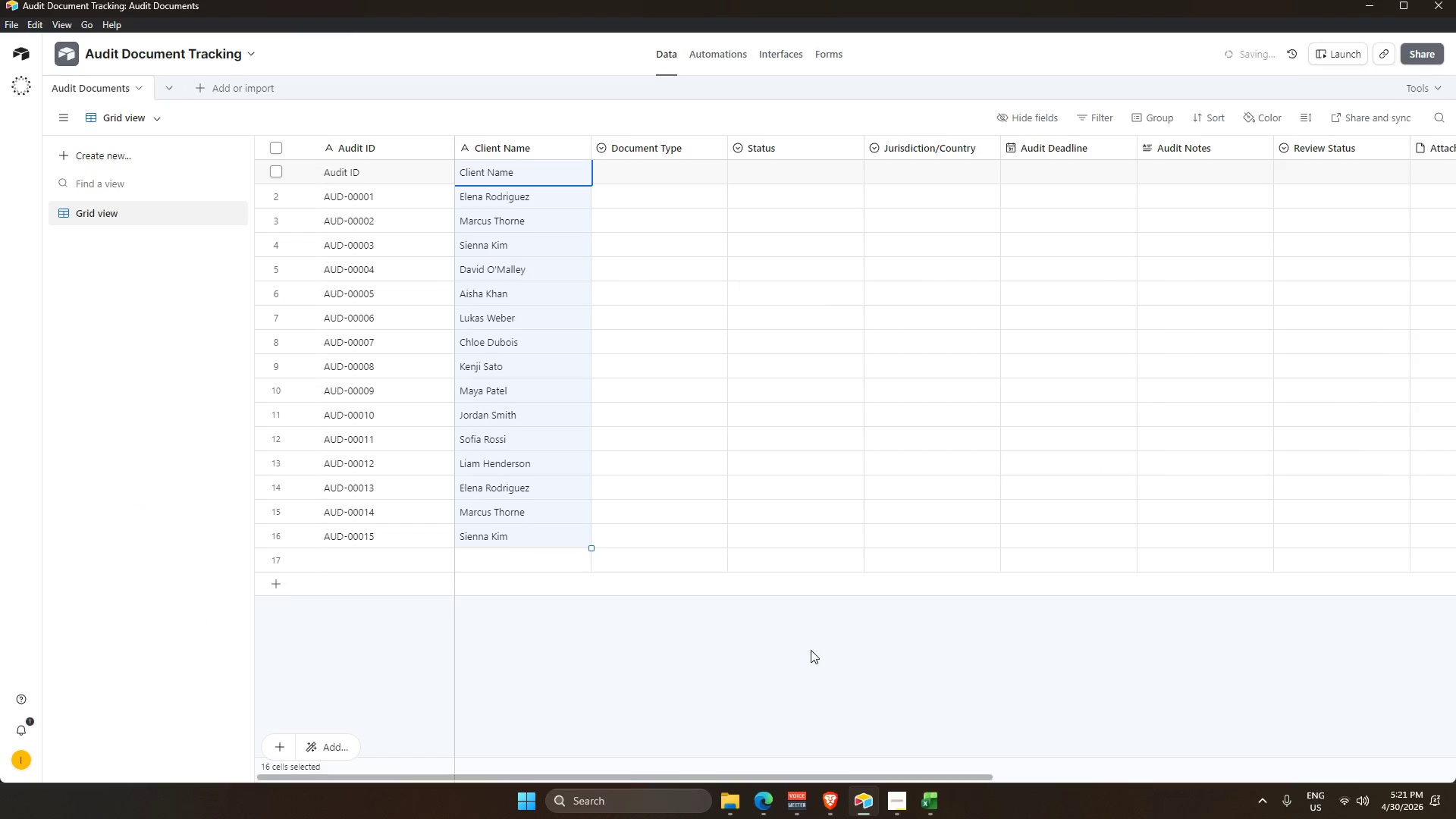 
key(Alt+Control+AltLeft)
 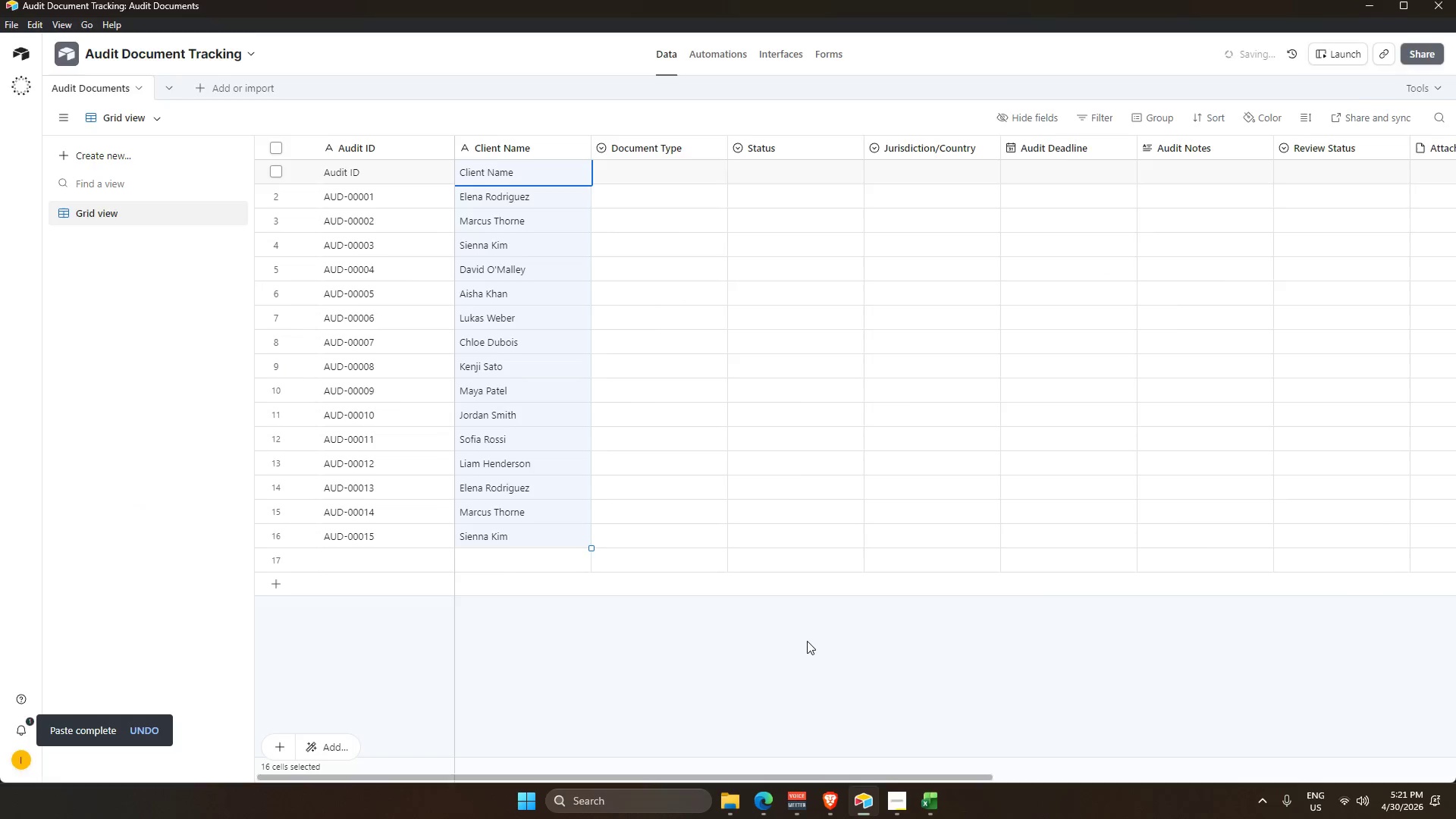 
key(Alt+Control+Tab)
 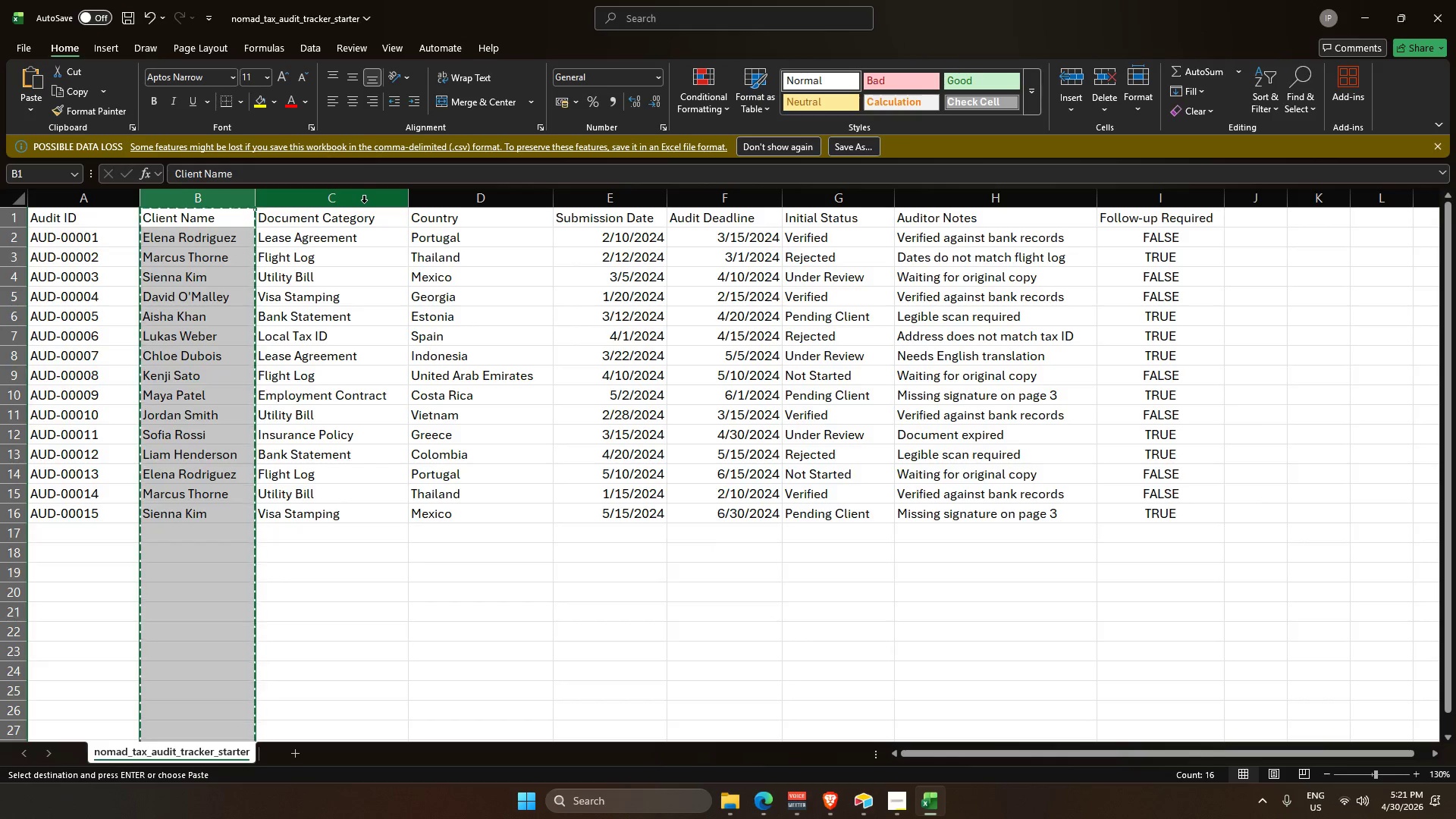 
key(Alt+Control+C)
 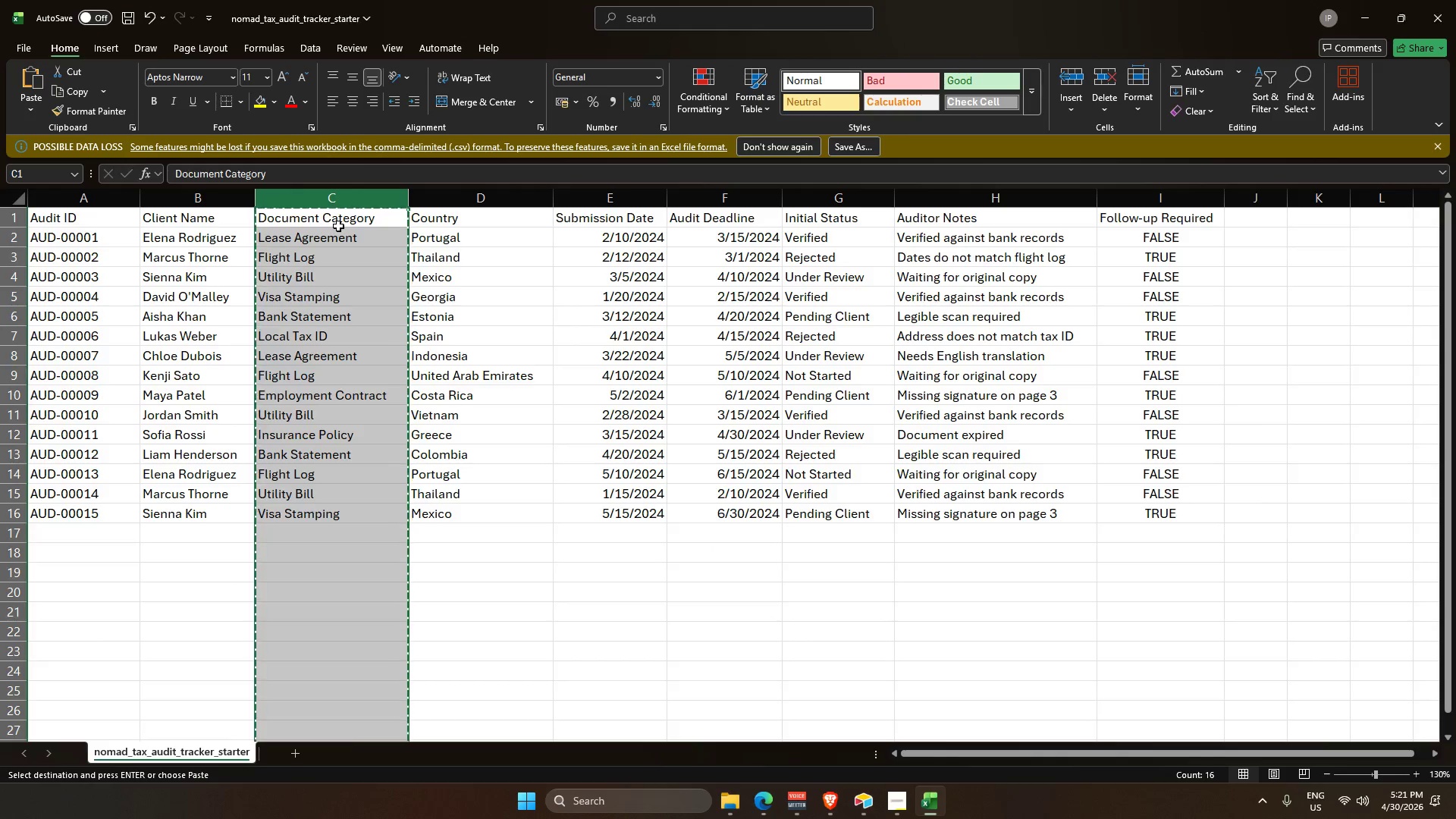 
key(Alt+AltLeft)
 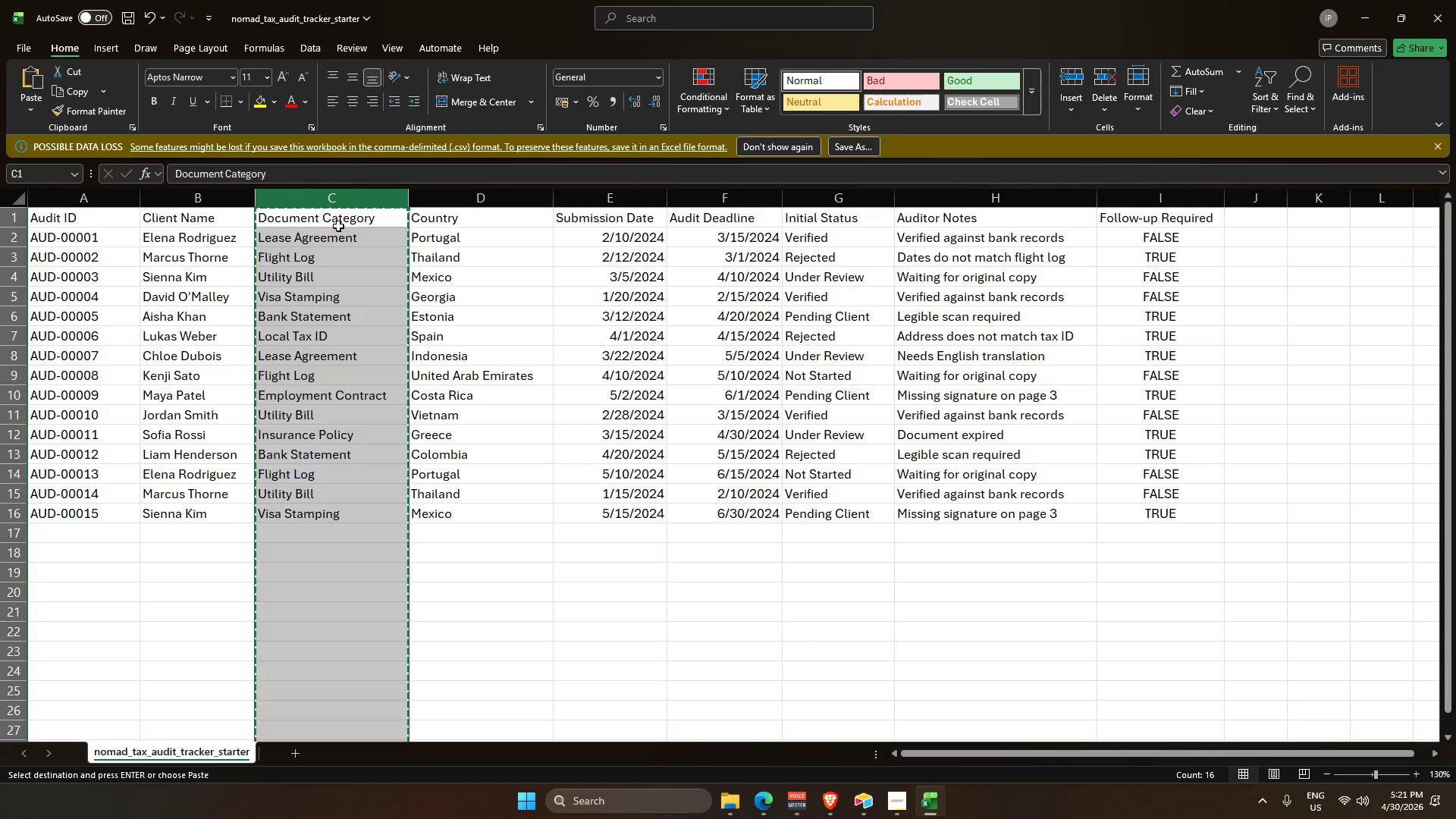 
key(Alt+Tab)
 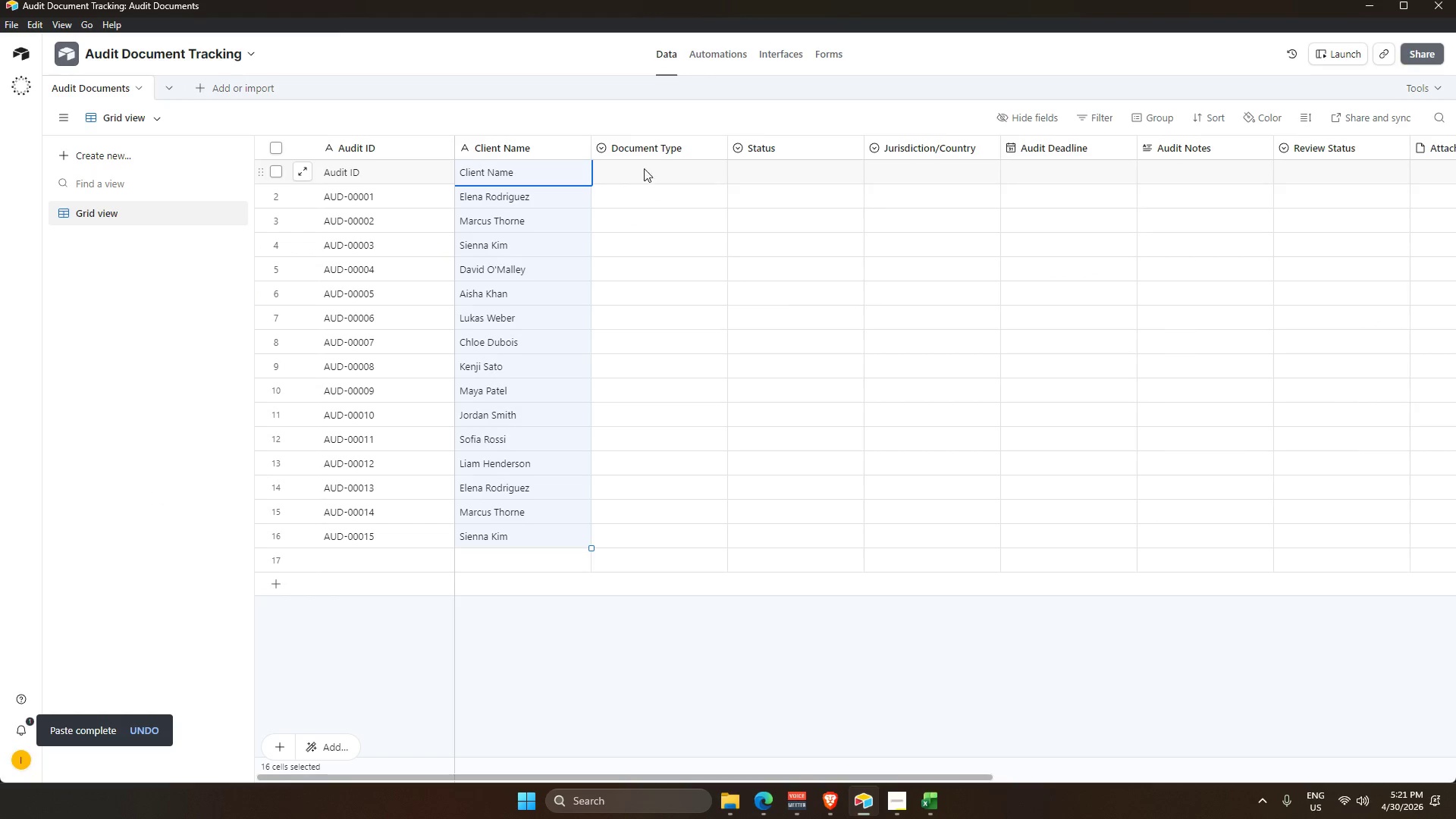 
left_click([652, 147])
 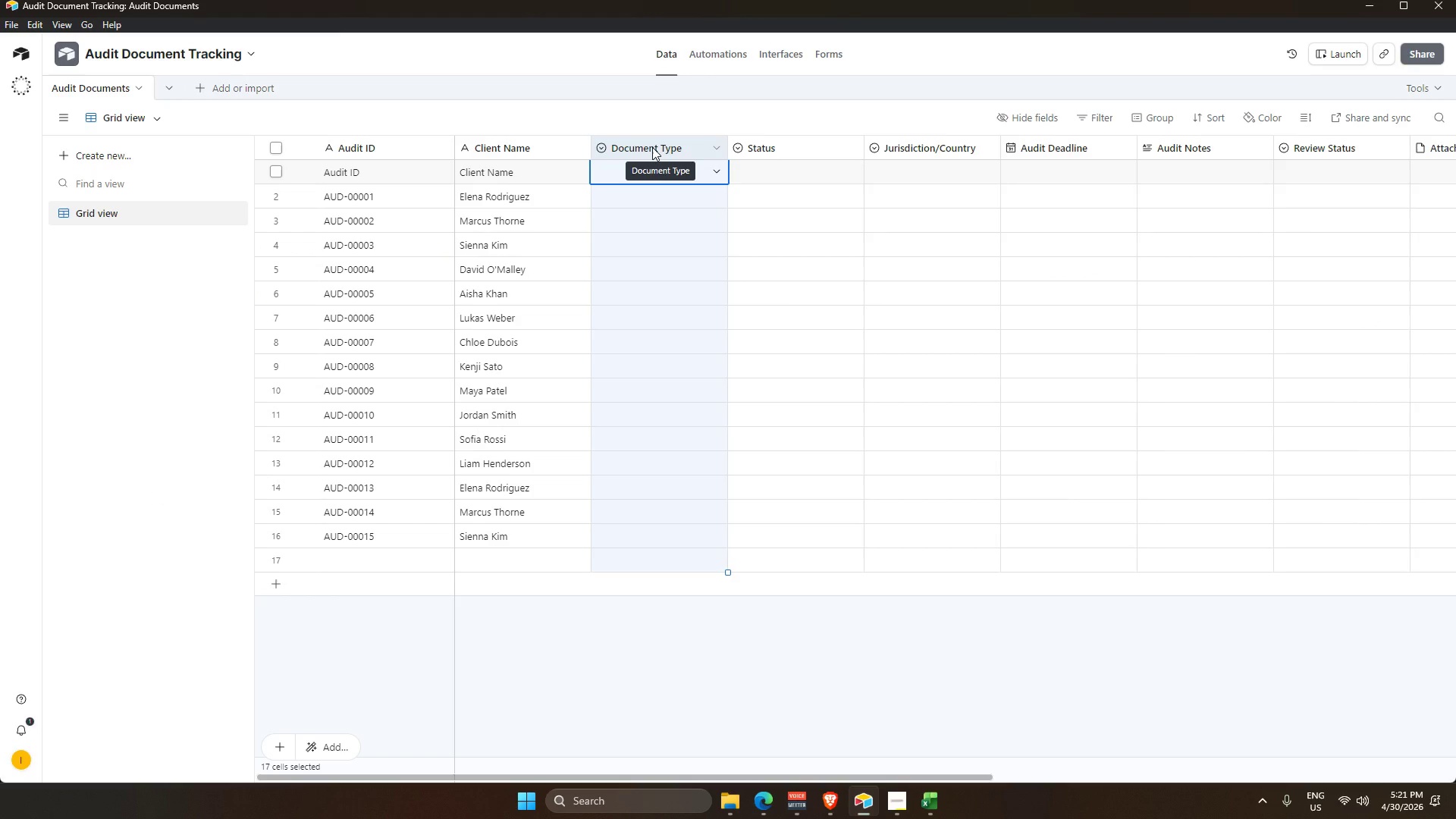 
hold_key(key=ControlLeft, duration=1.39)
 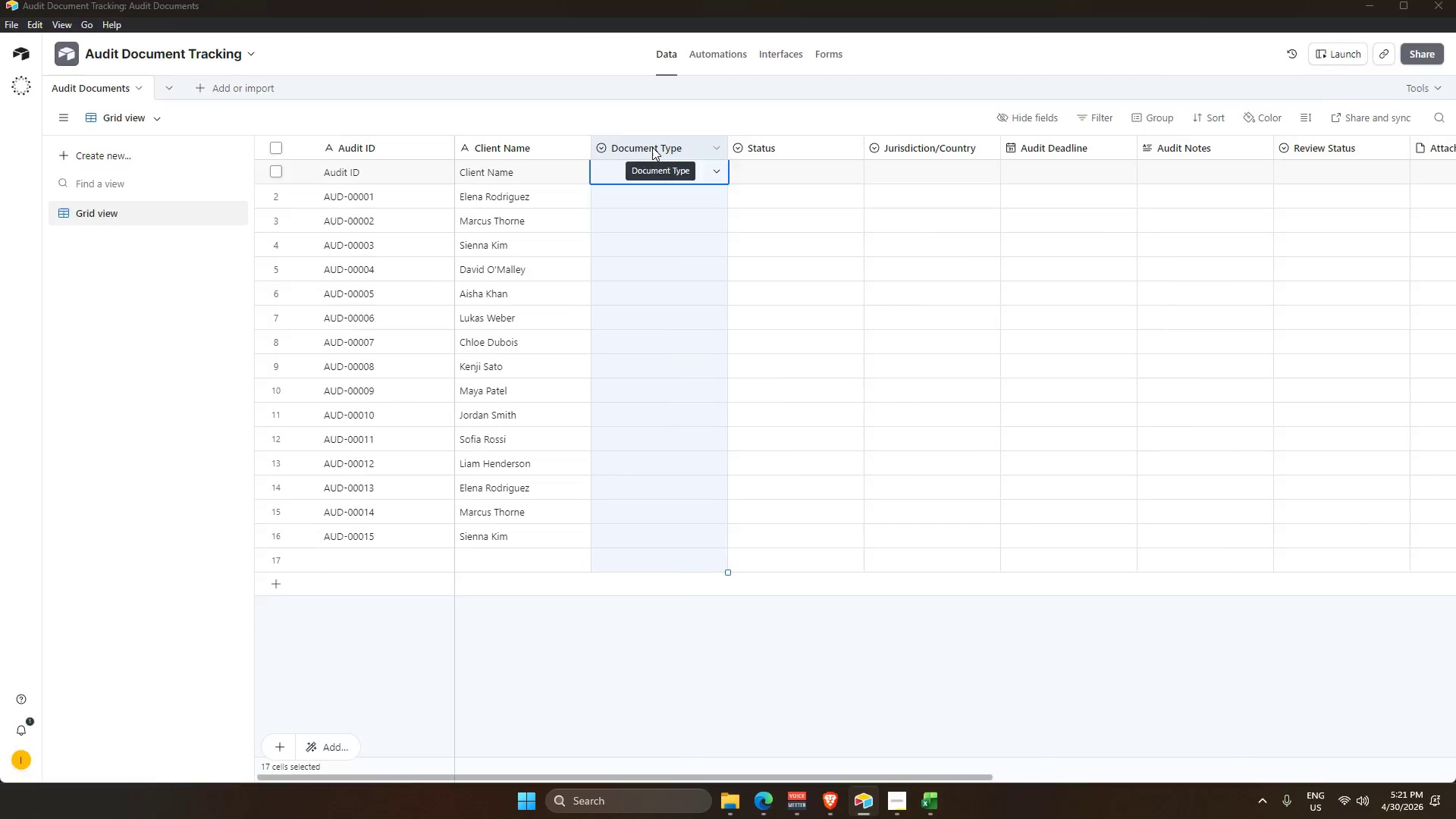 
key(Alt+AltLeft)
 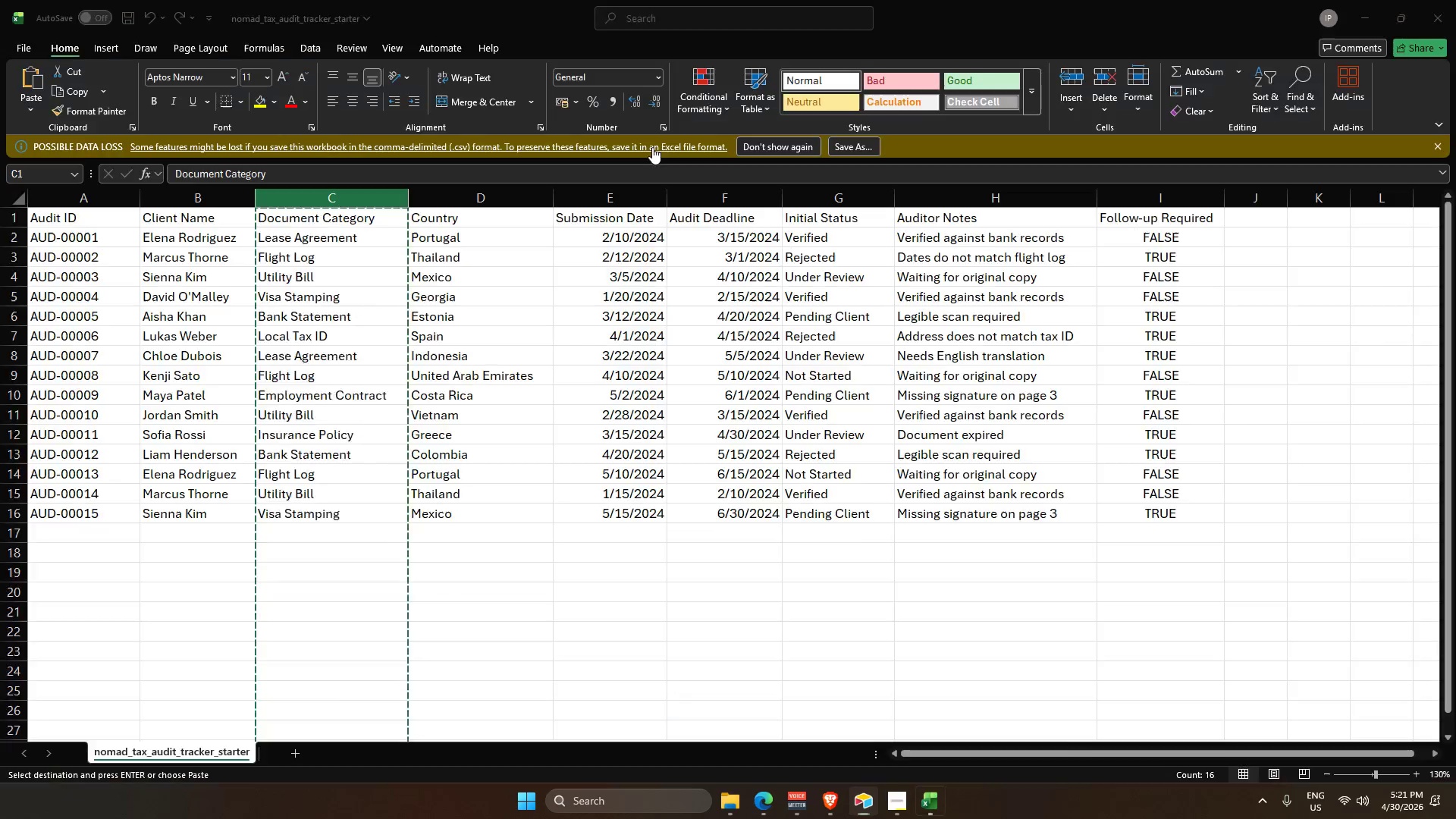 
key(Alt+Tab)
 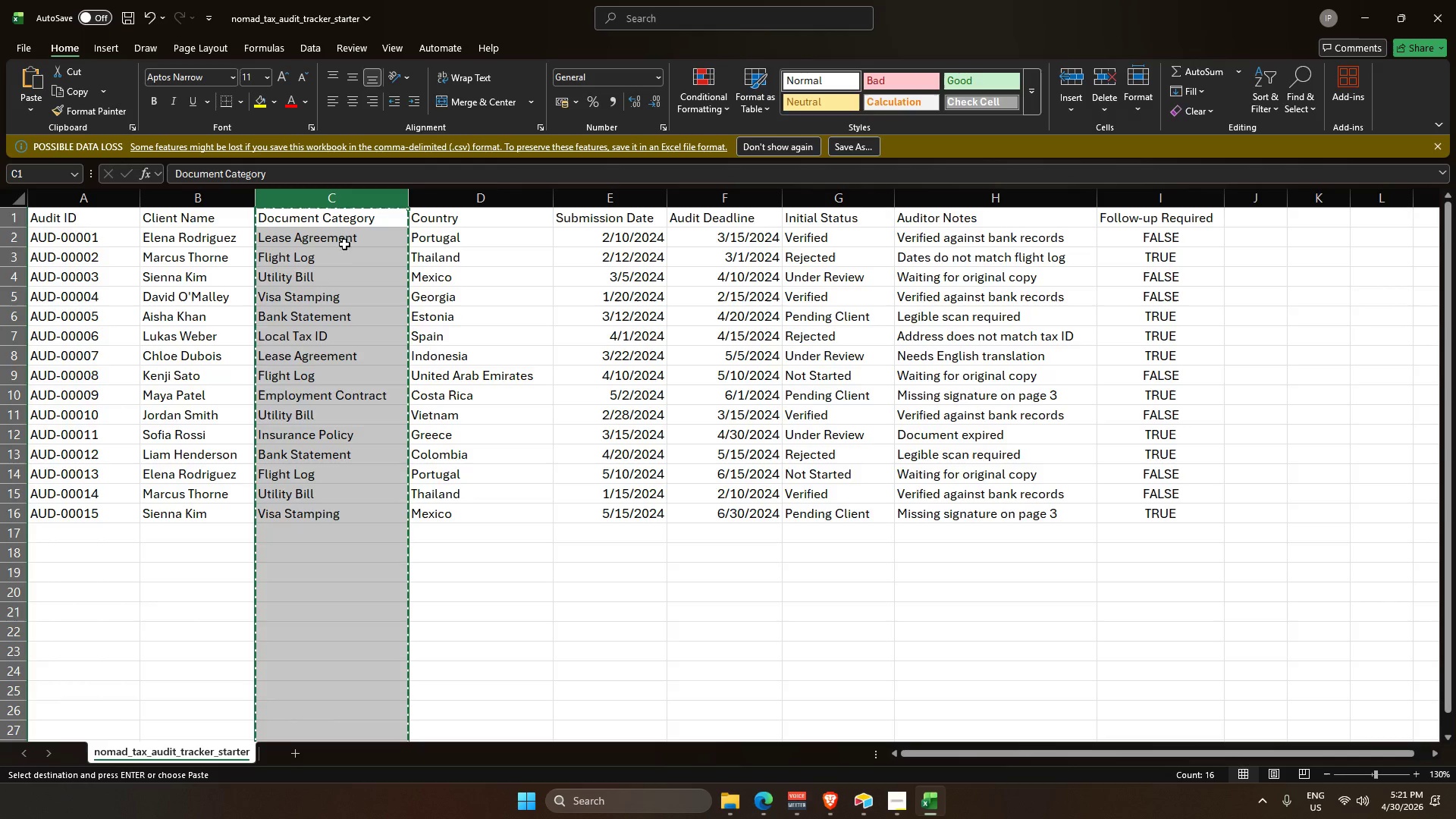 
key(Alt+AltLeft)
 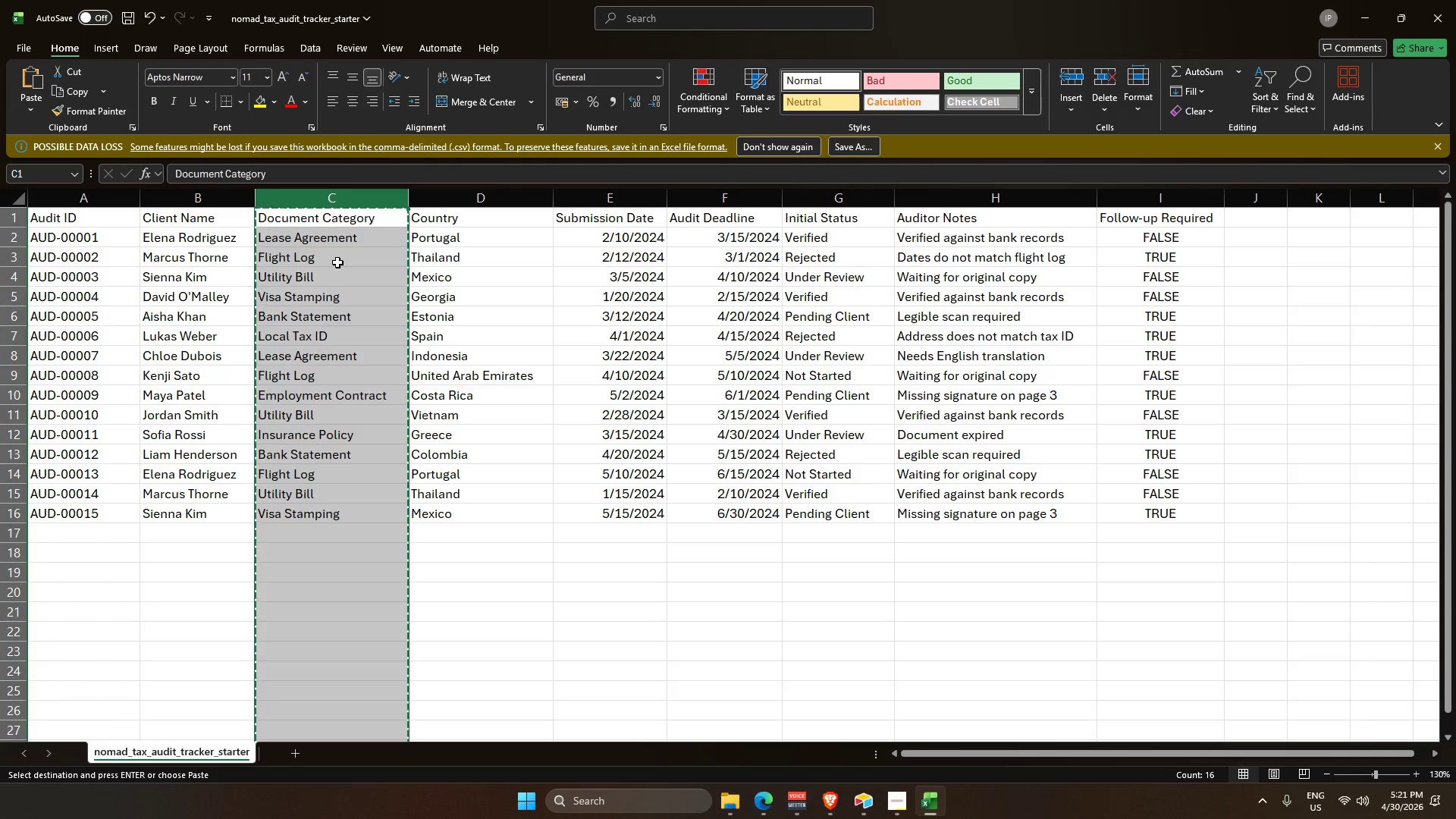 
key(Alt+Tab)
 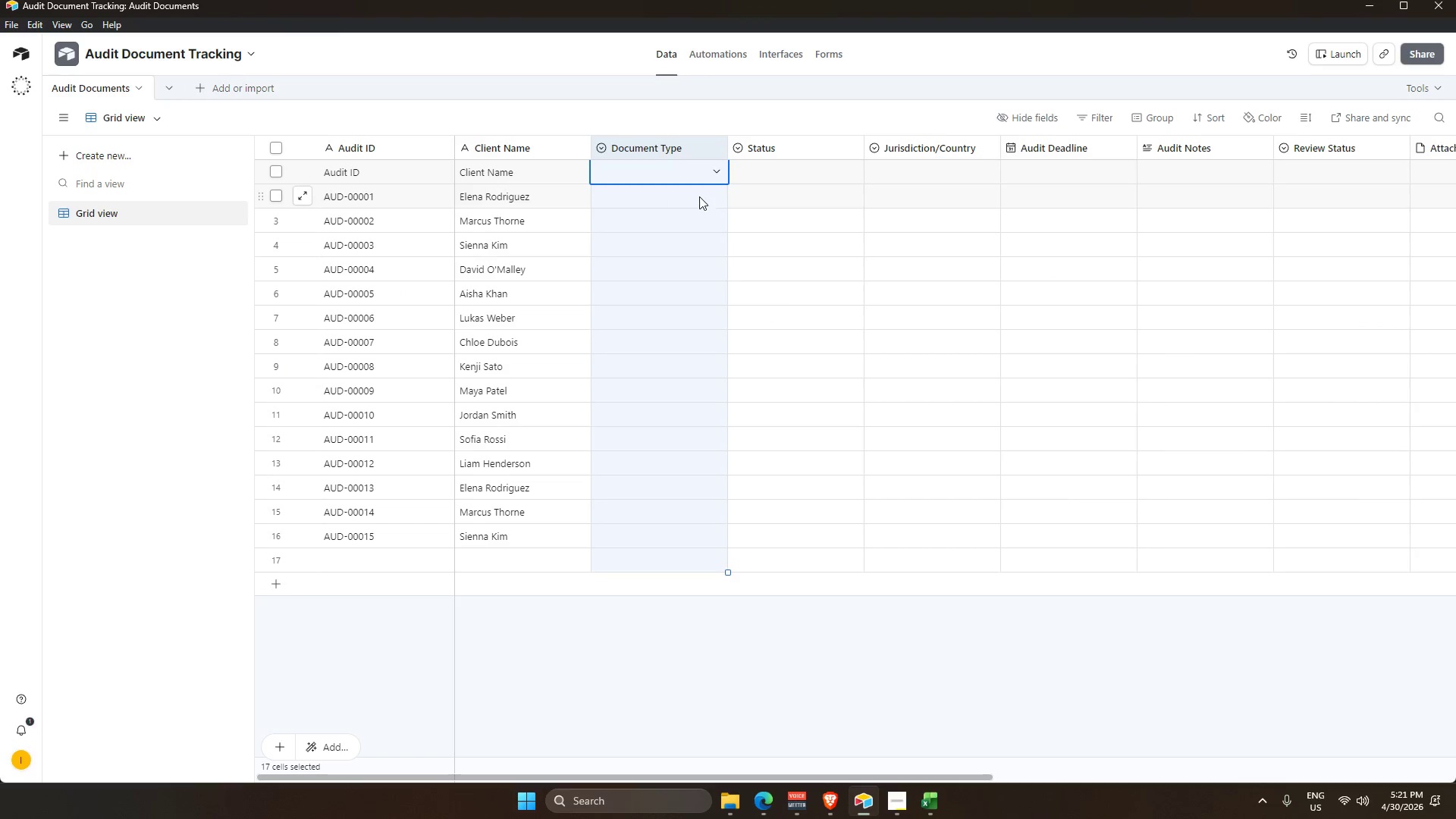 
key(Control+V)
 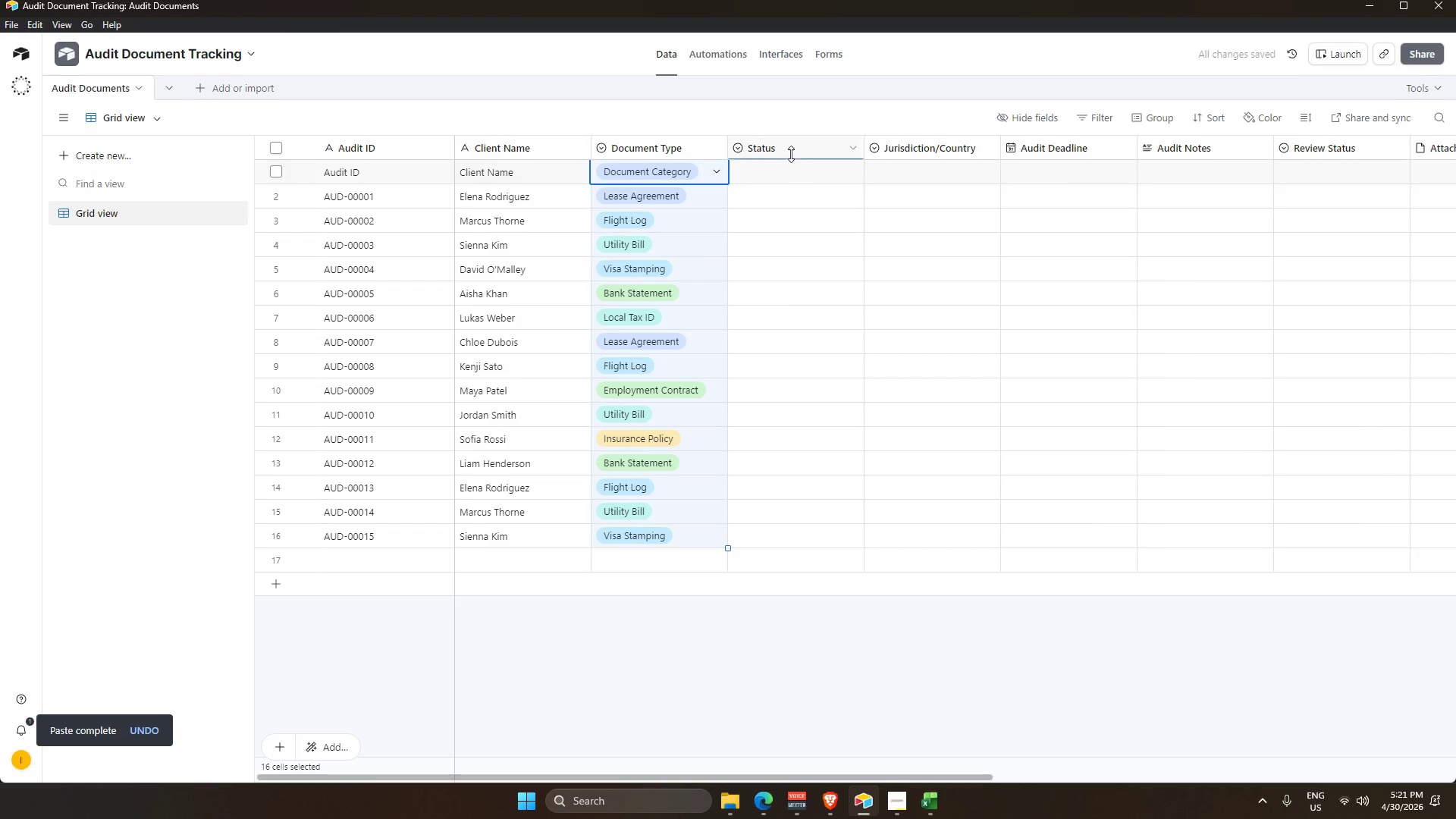 
left_click([791, 146])
 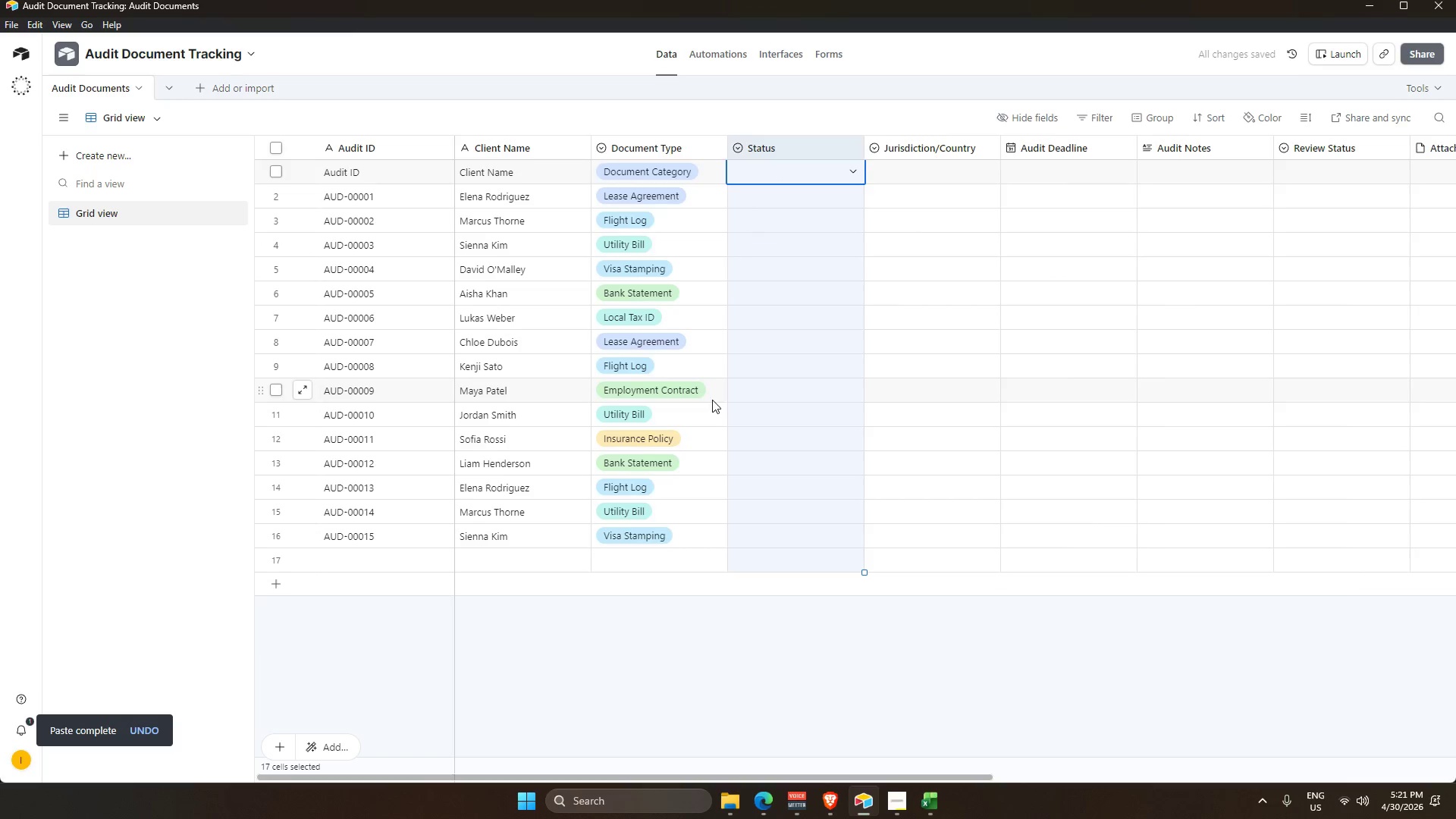 
key(Alt+Control+AltLeft)
 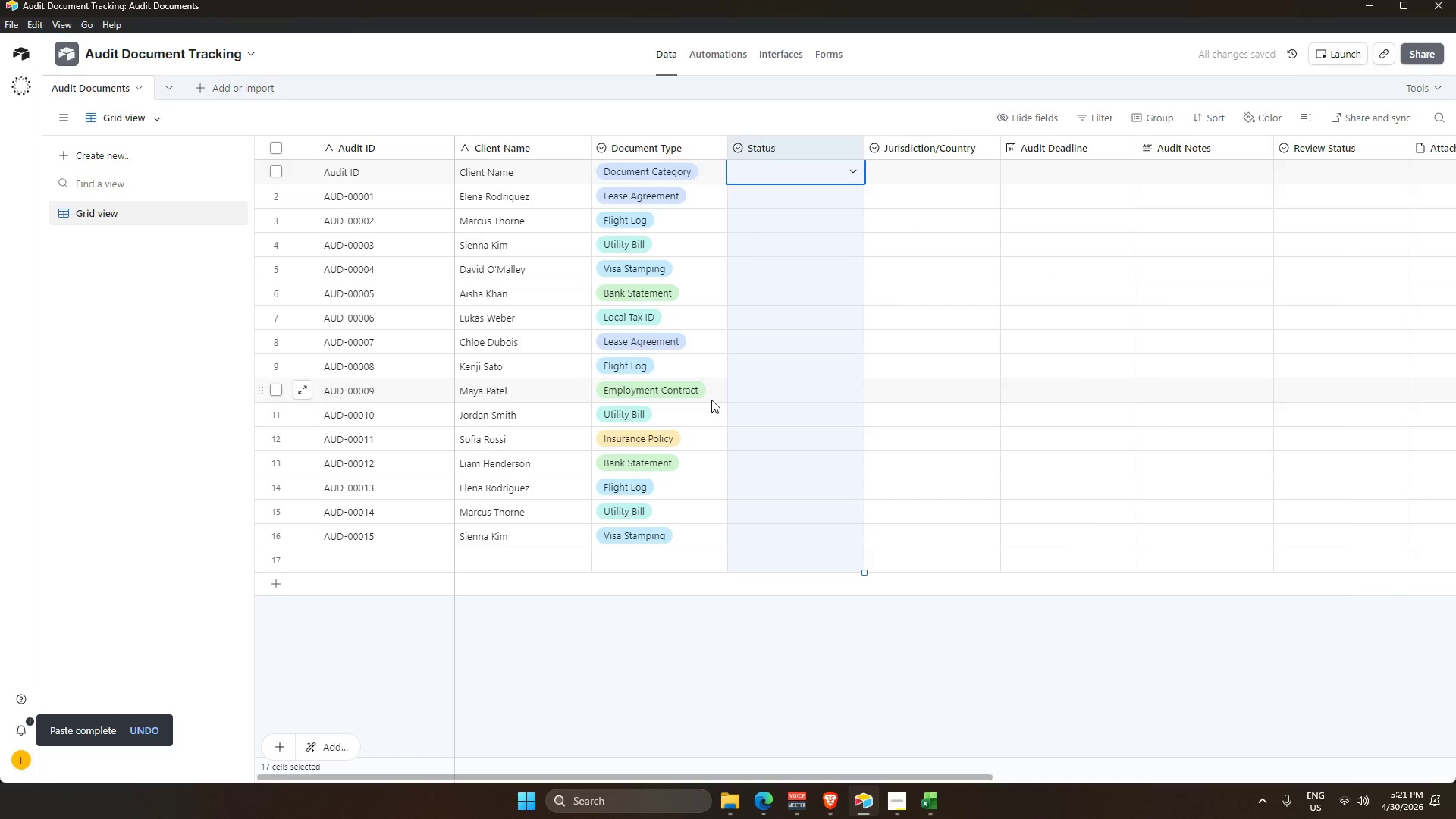 
key(Alt+Control+Tab)
 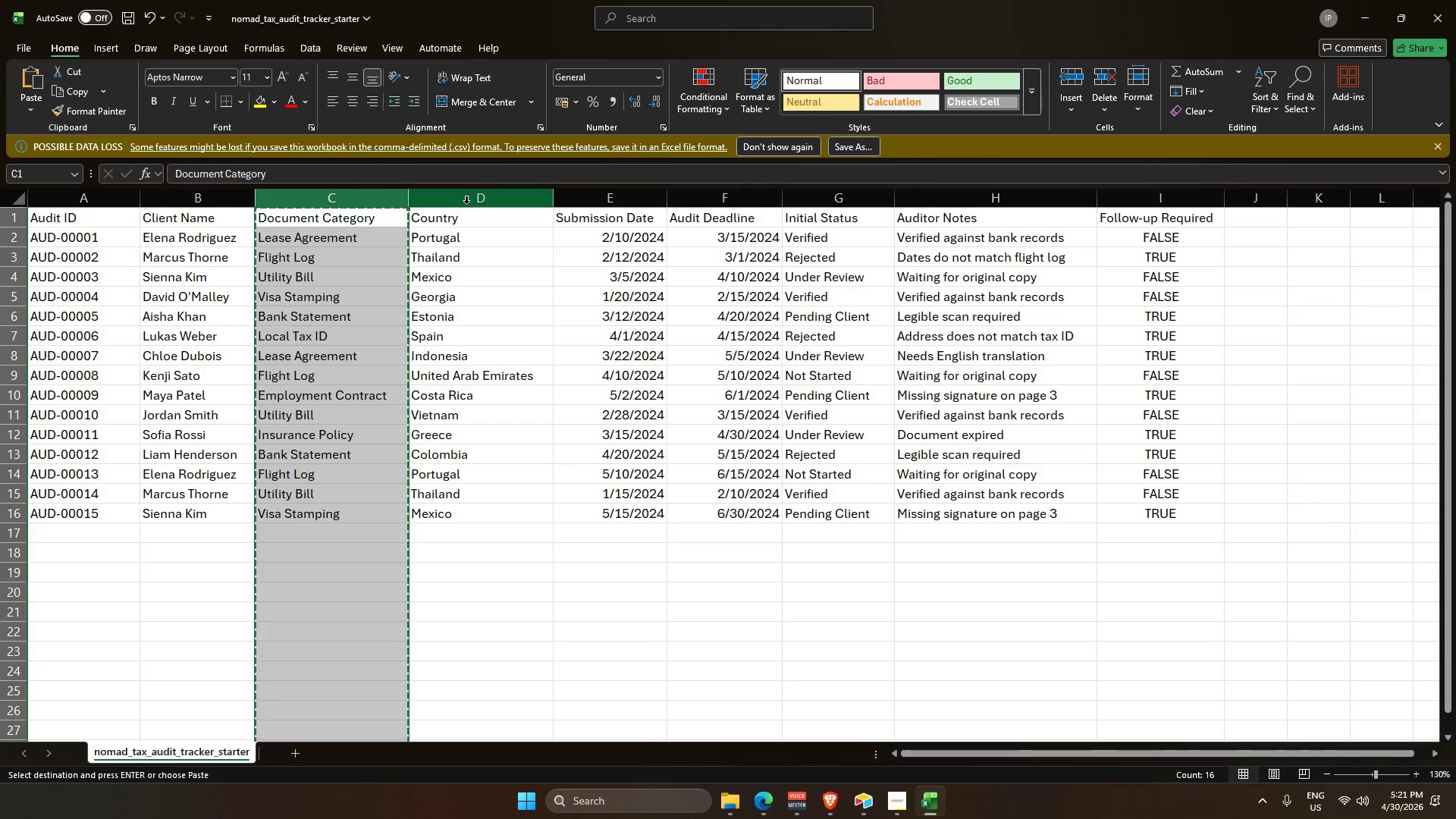 
left_click([469, 201])
 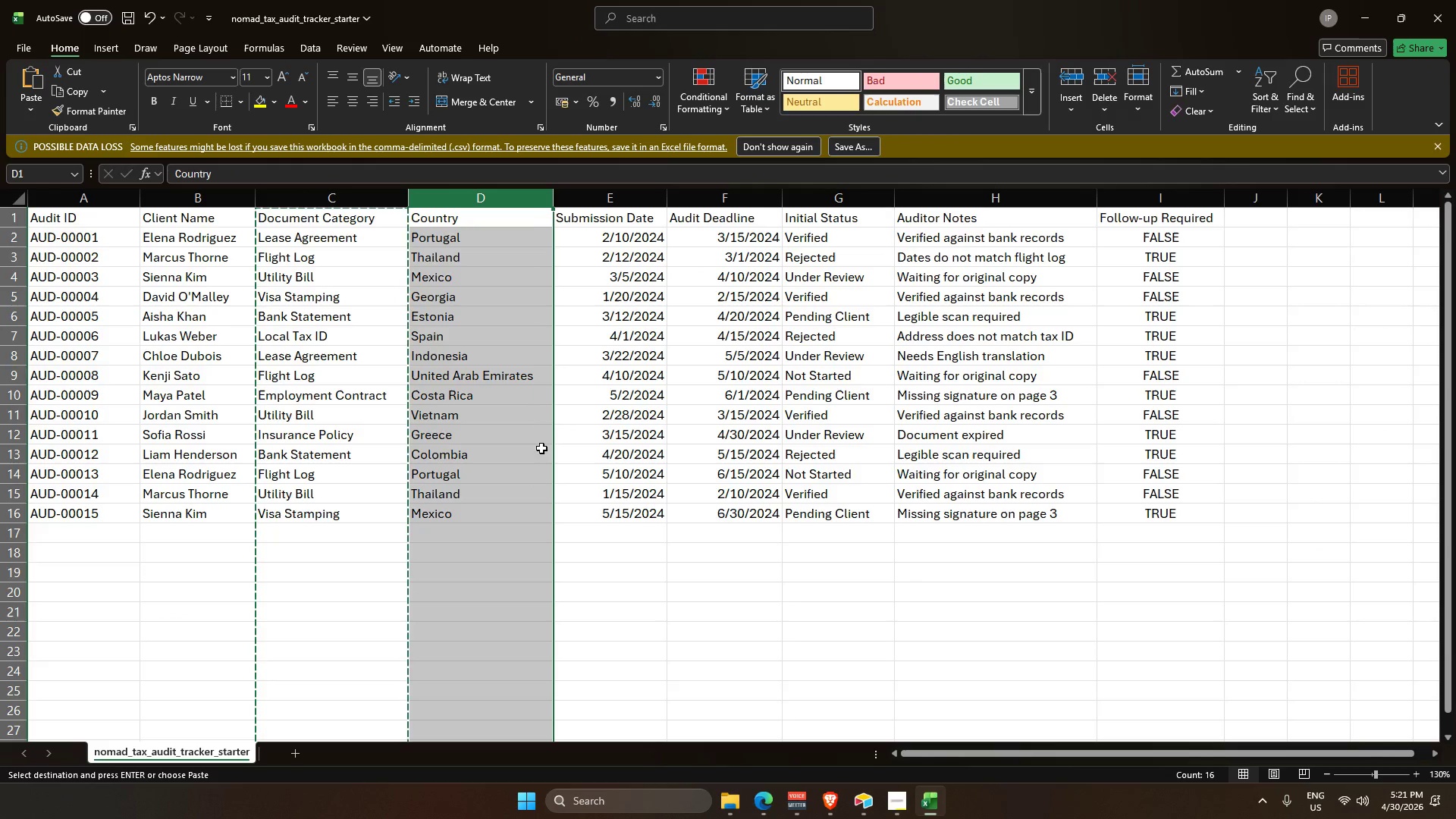 
key(Control+C)
 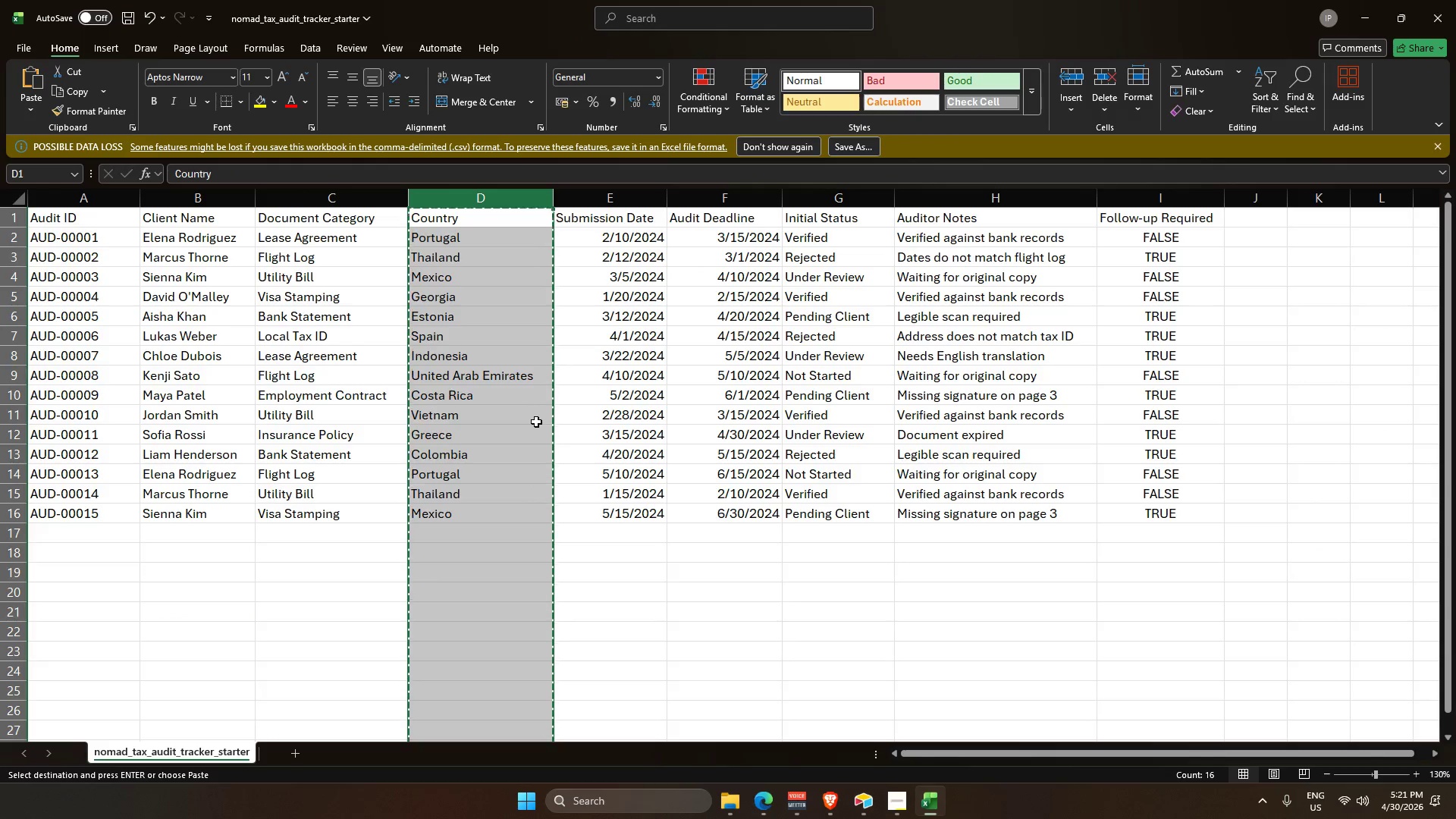 
key(Alt+AltLeft)
 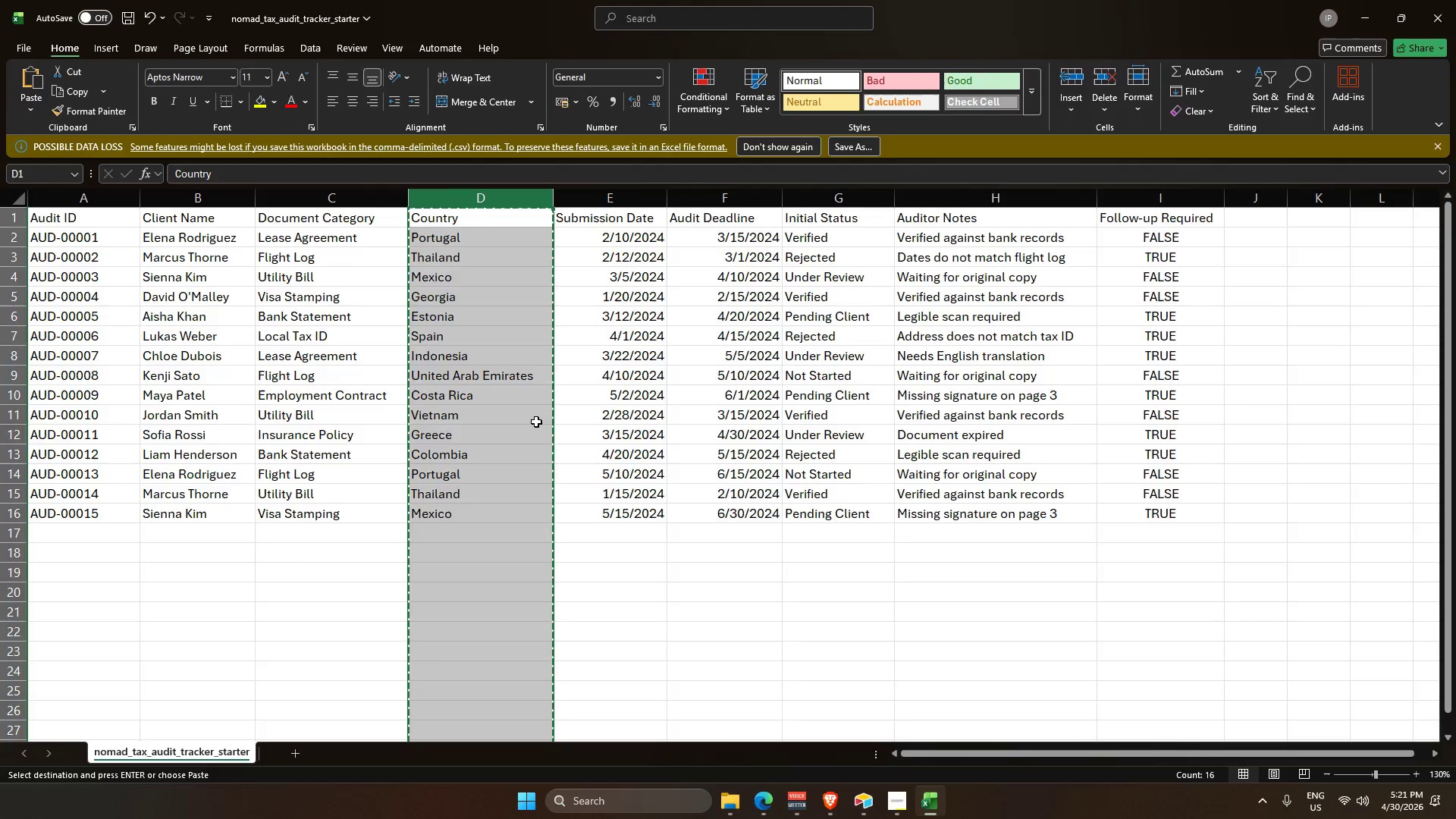 
key(Alt+Tab)
 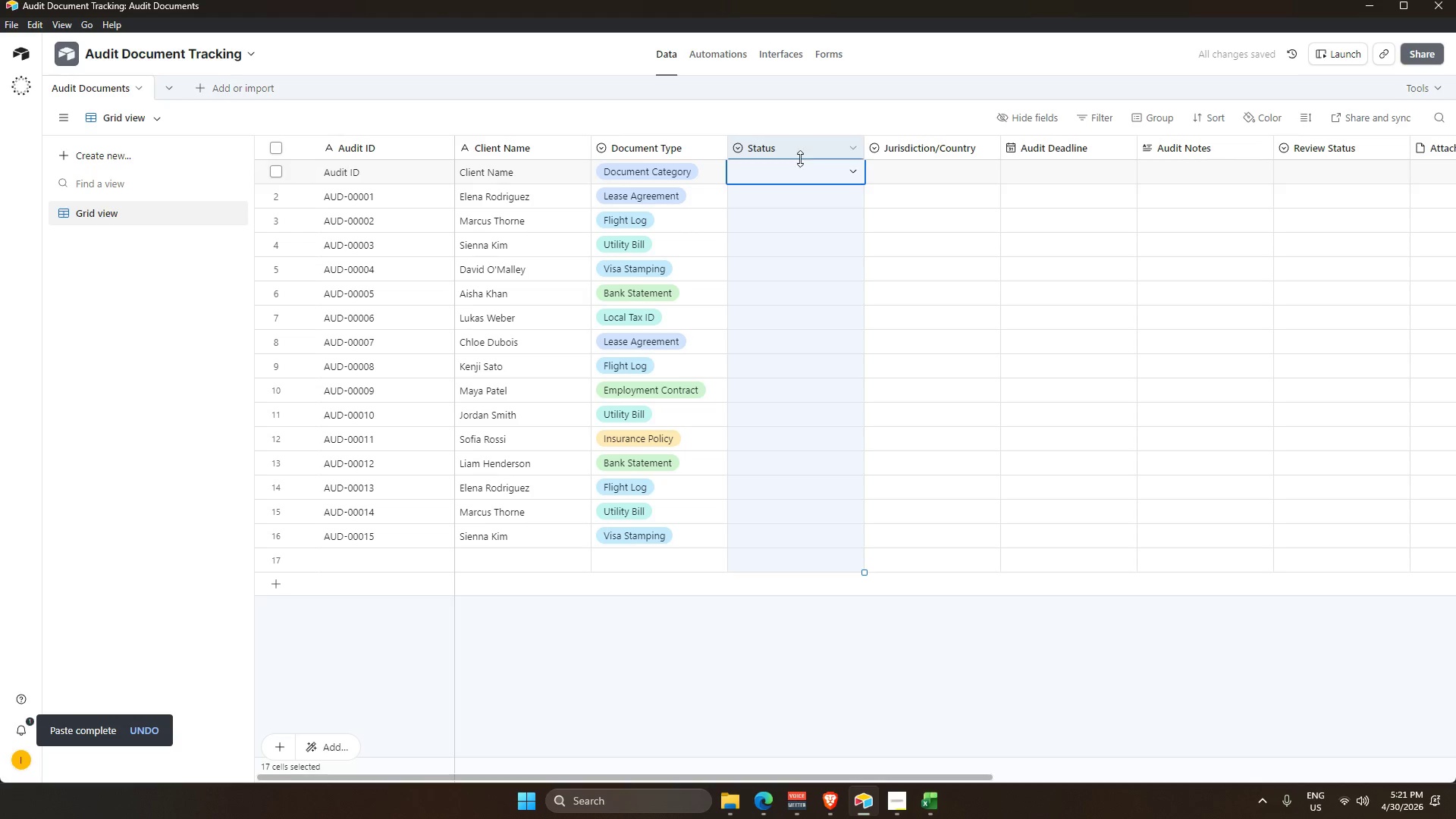 
key(Control+V)
 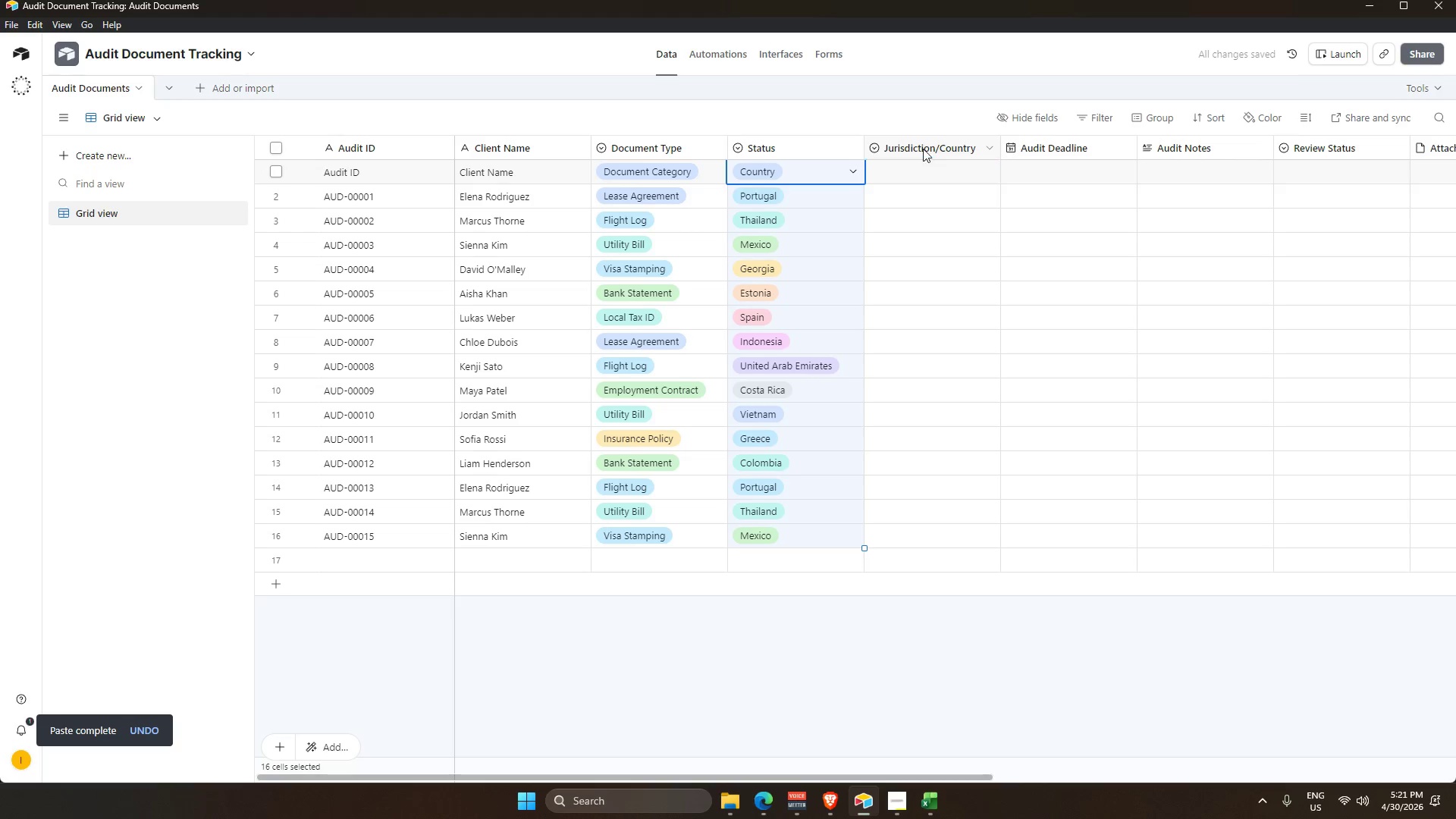 
key(Alt+Control+AltLeft)
 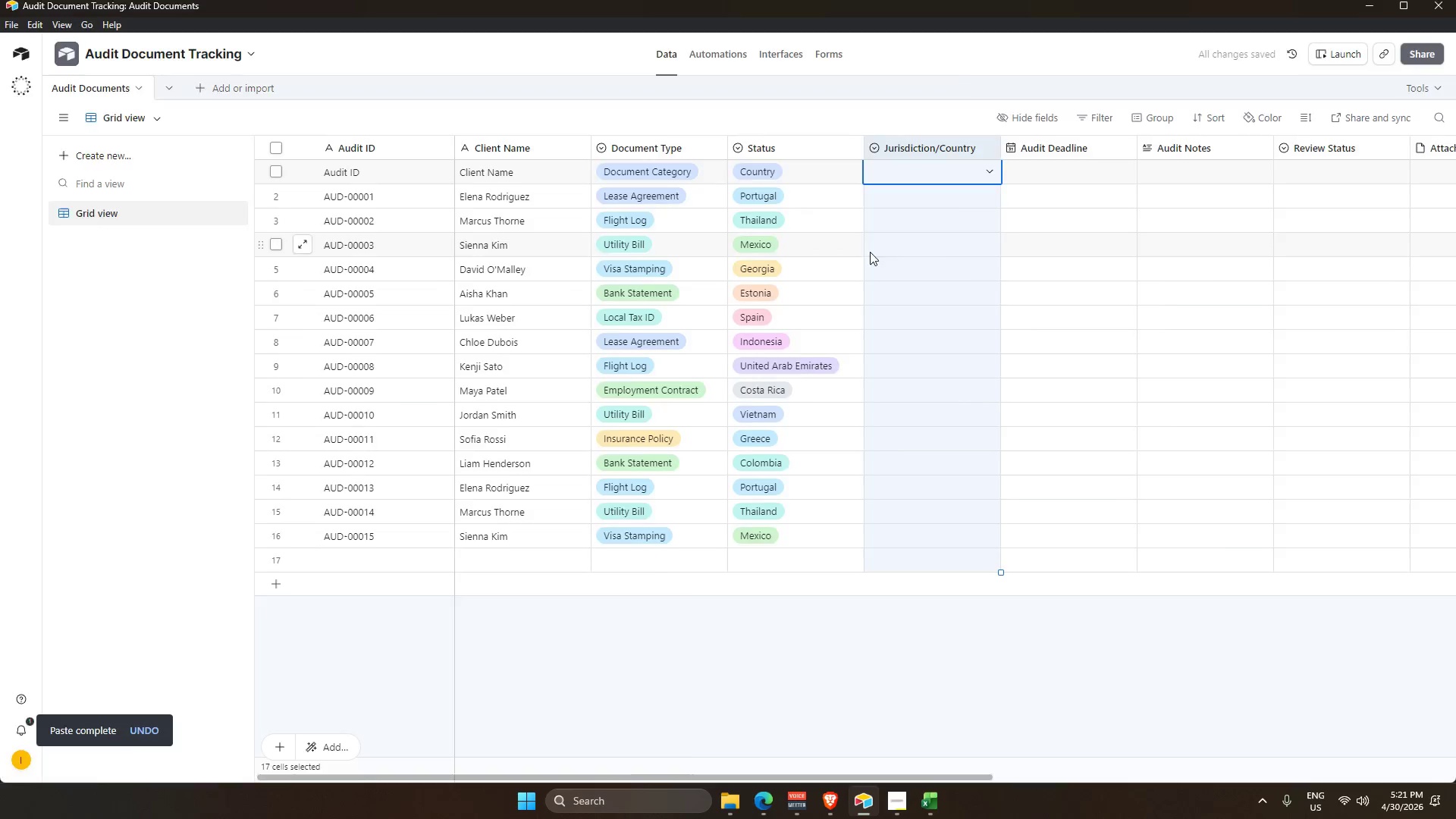 
key(Alt+Control+Tab)
 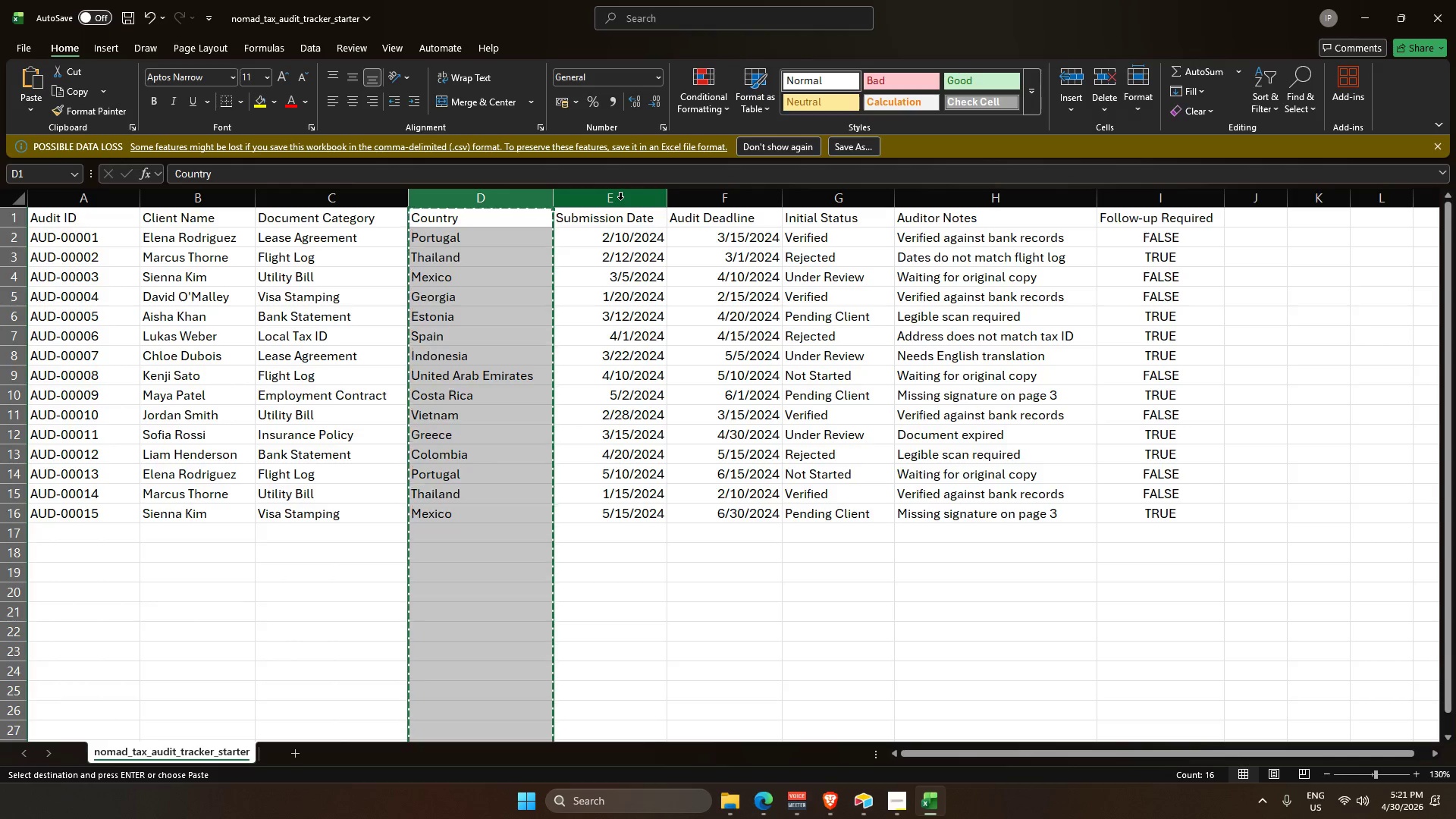 
left_click([620, 199])
 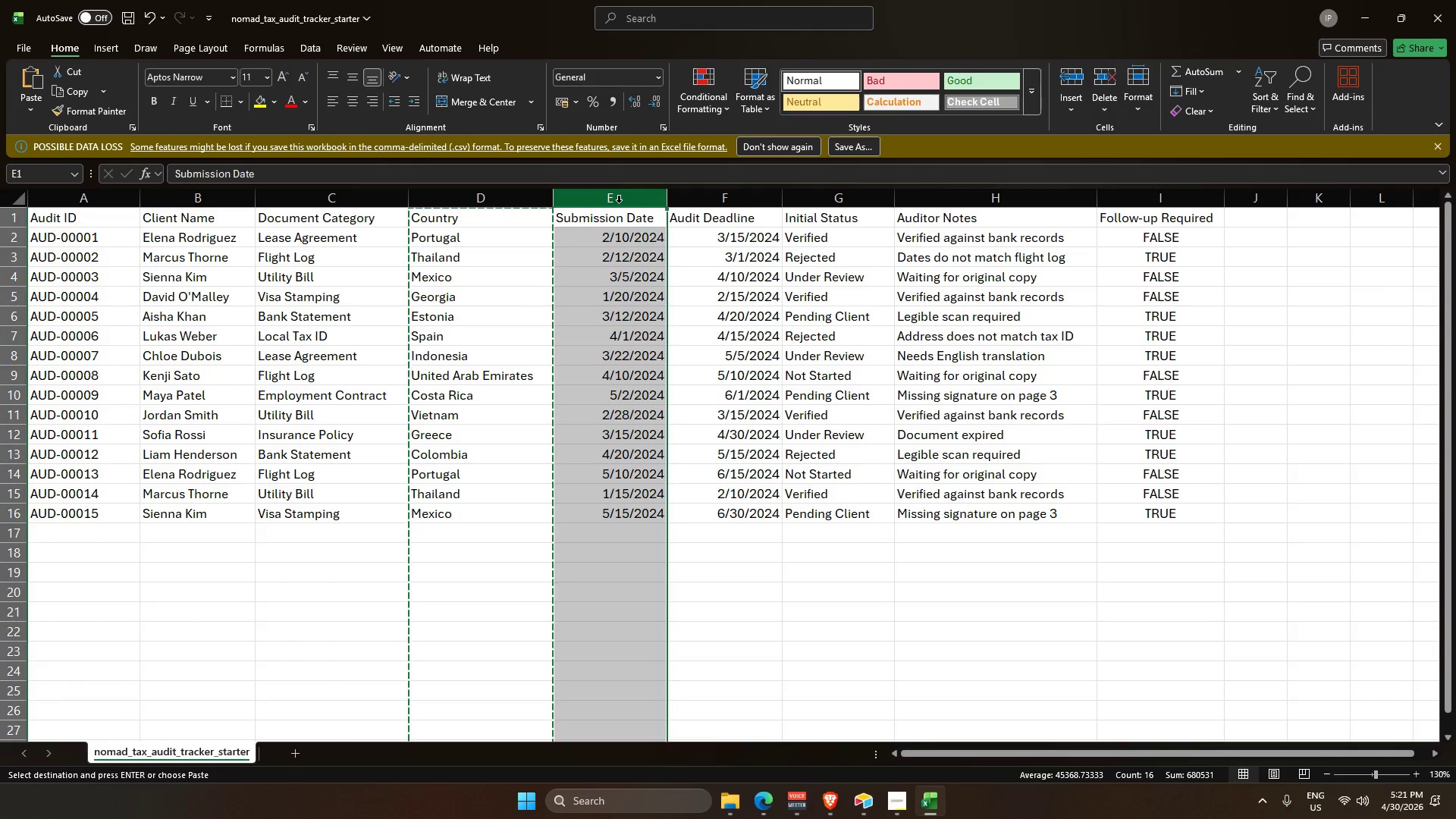 
key(Alt+AltLeft)
 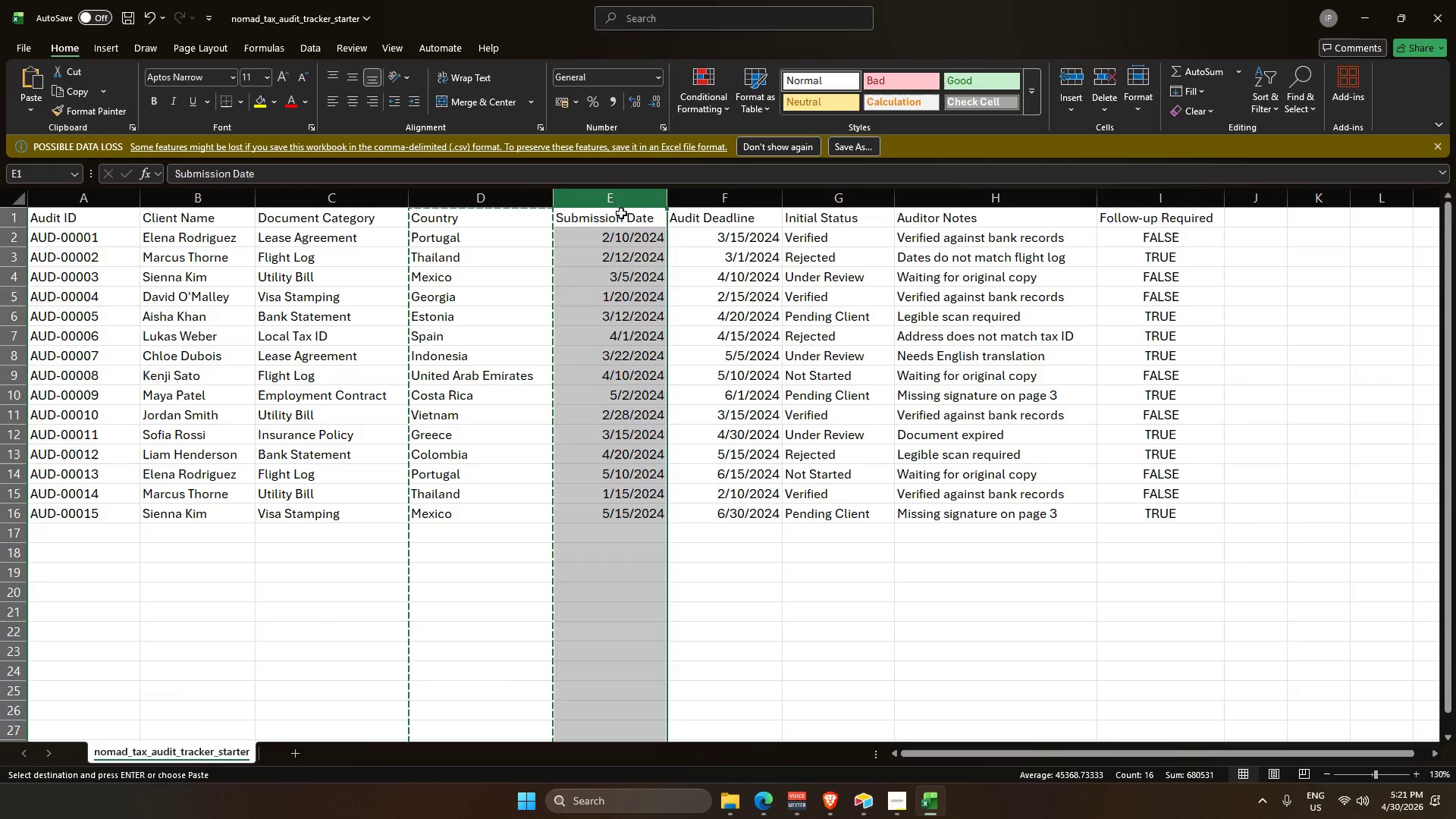 
key(Alt+Tab)
 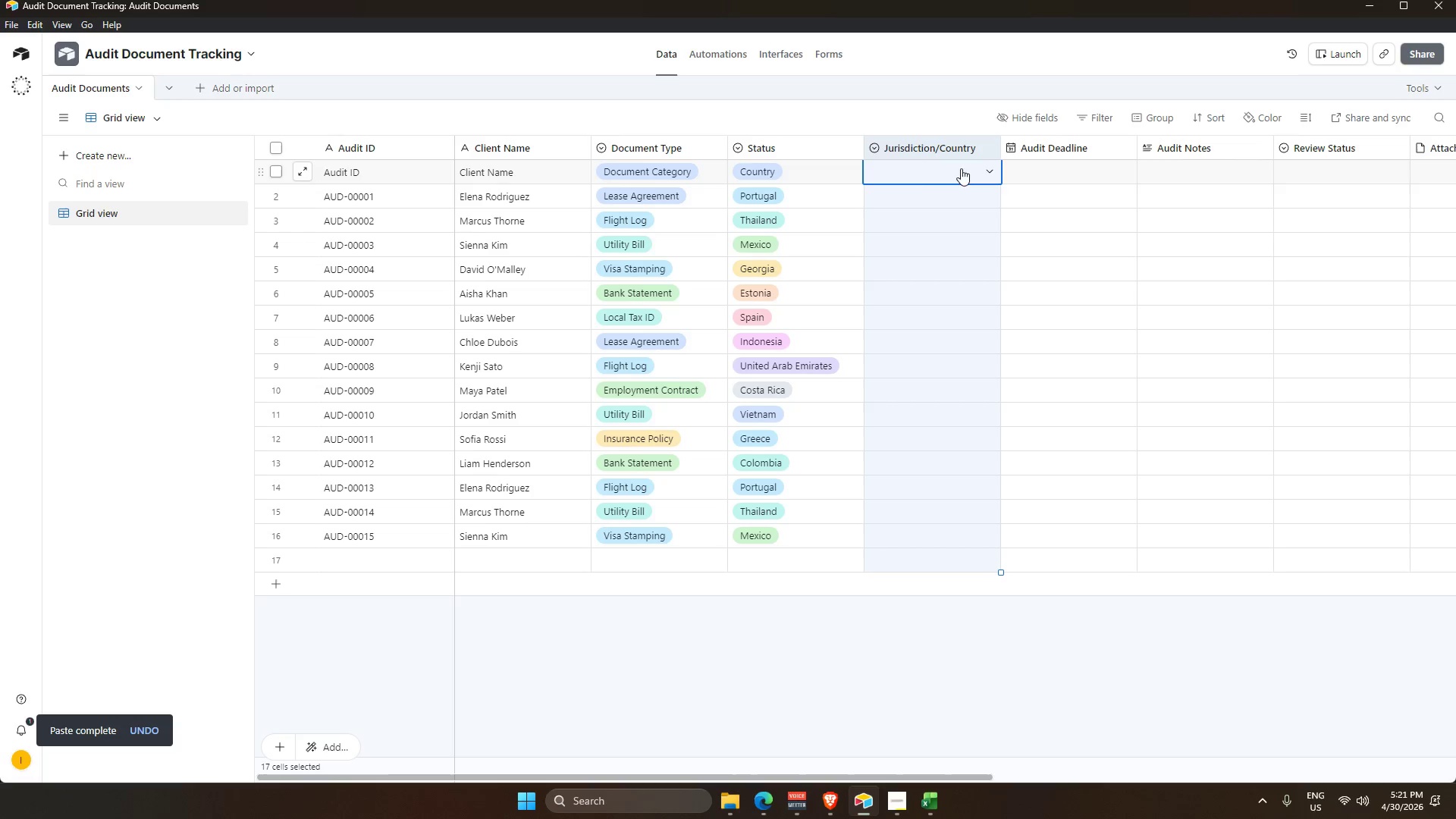 
left_click([927, 173])
 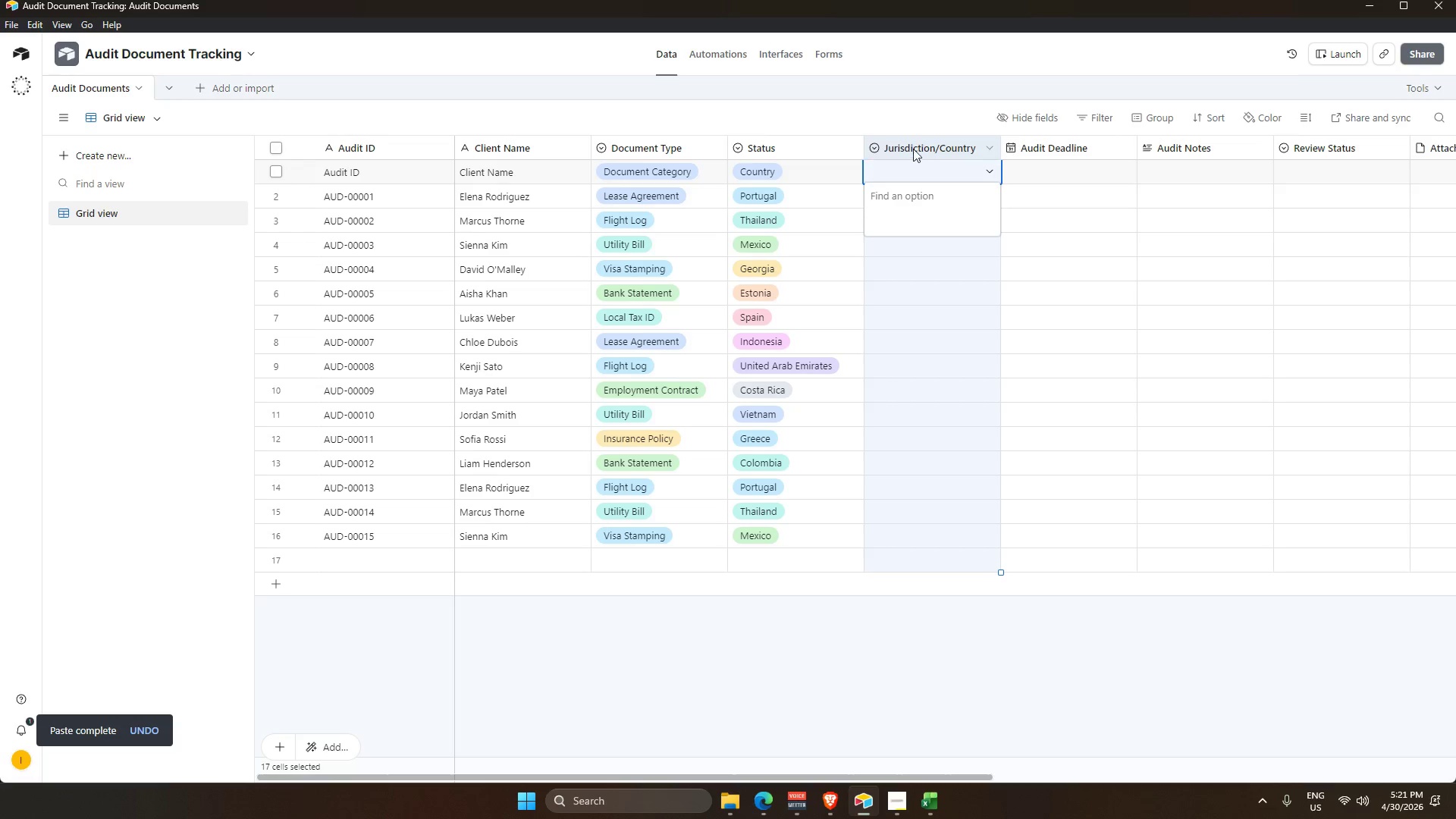 
double_click([914, 147])
 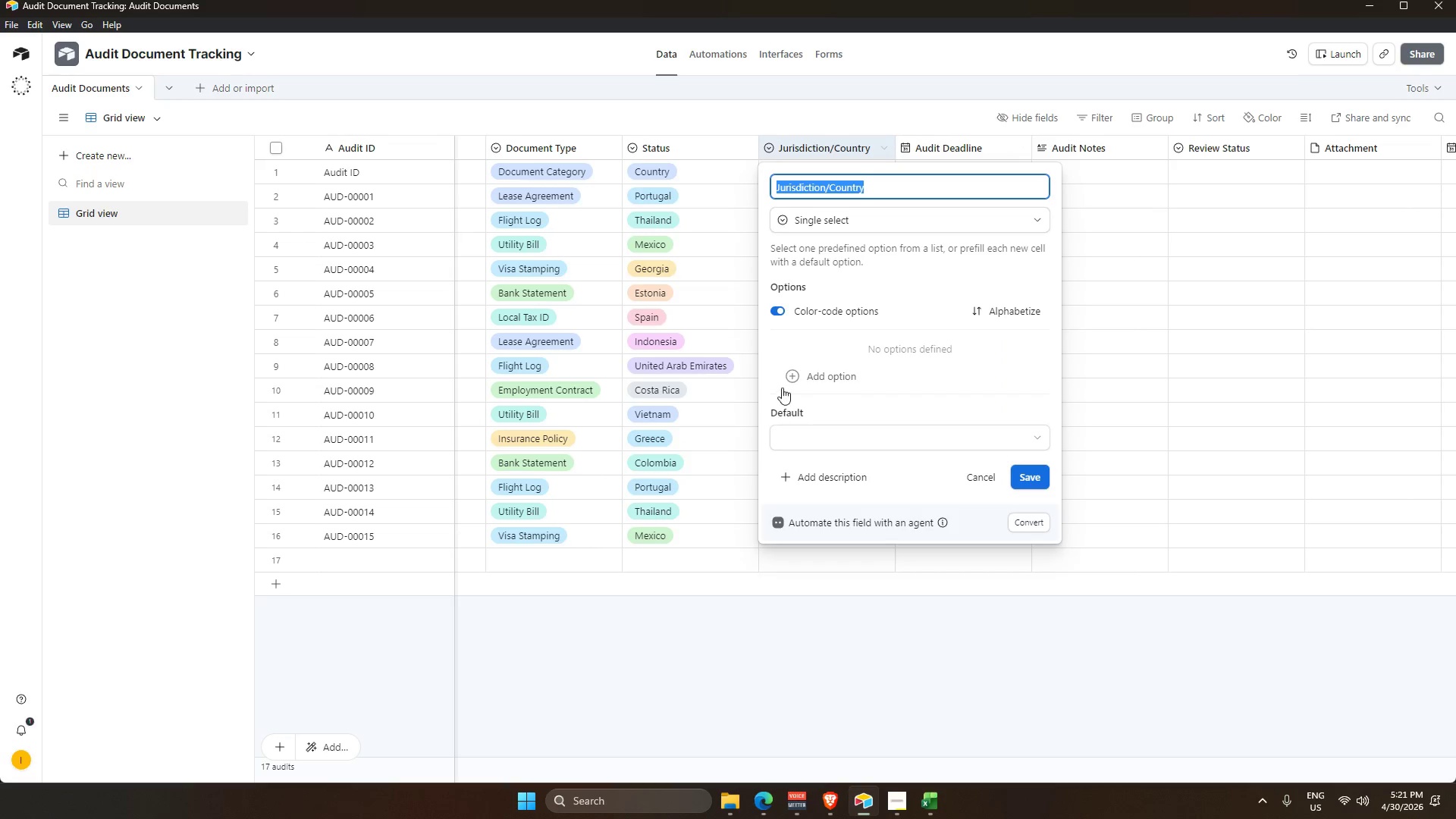 
left_click([977, 146])
 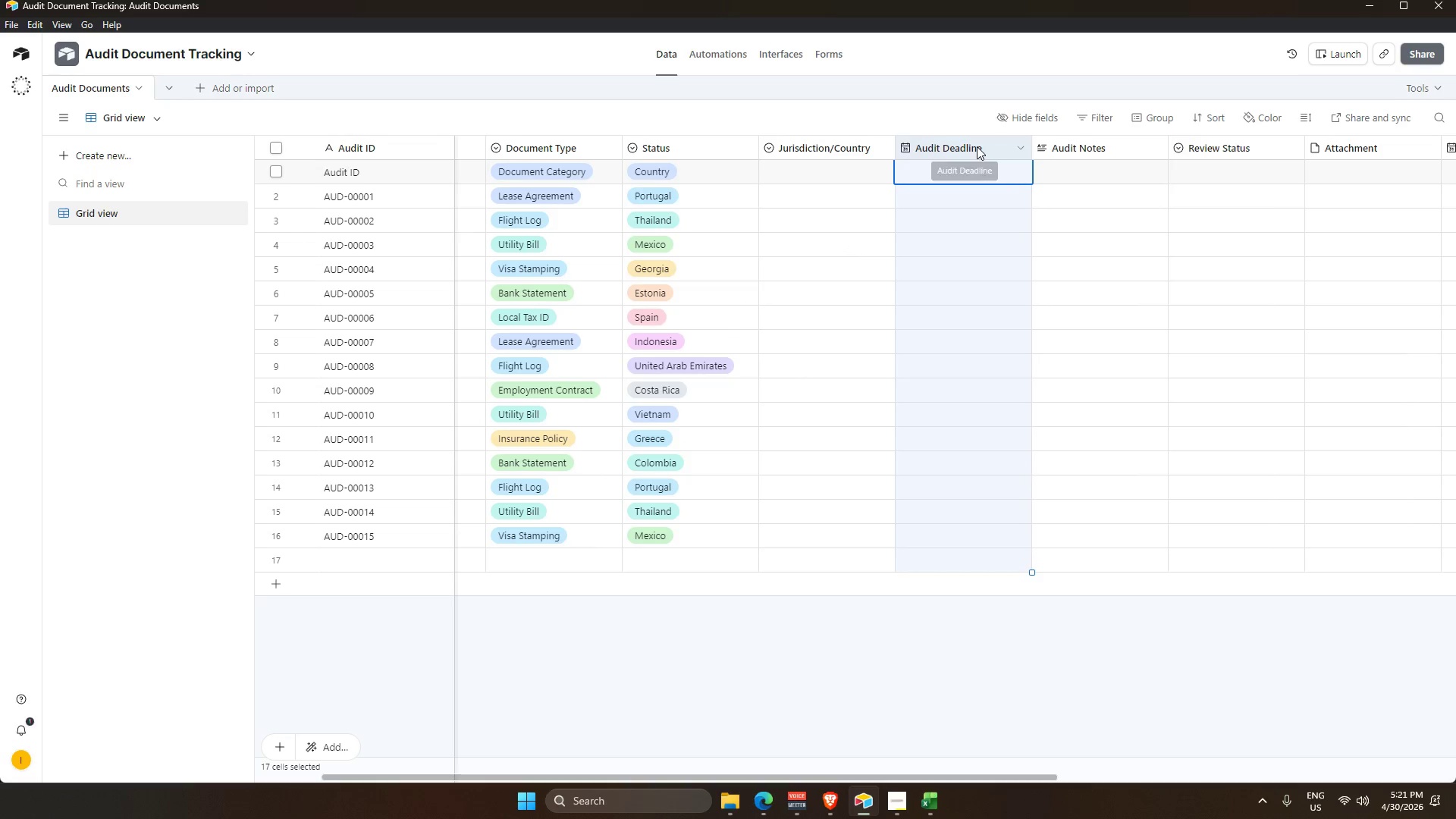 
key(Alt+AltLeft)
 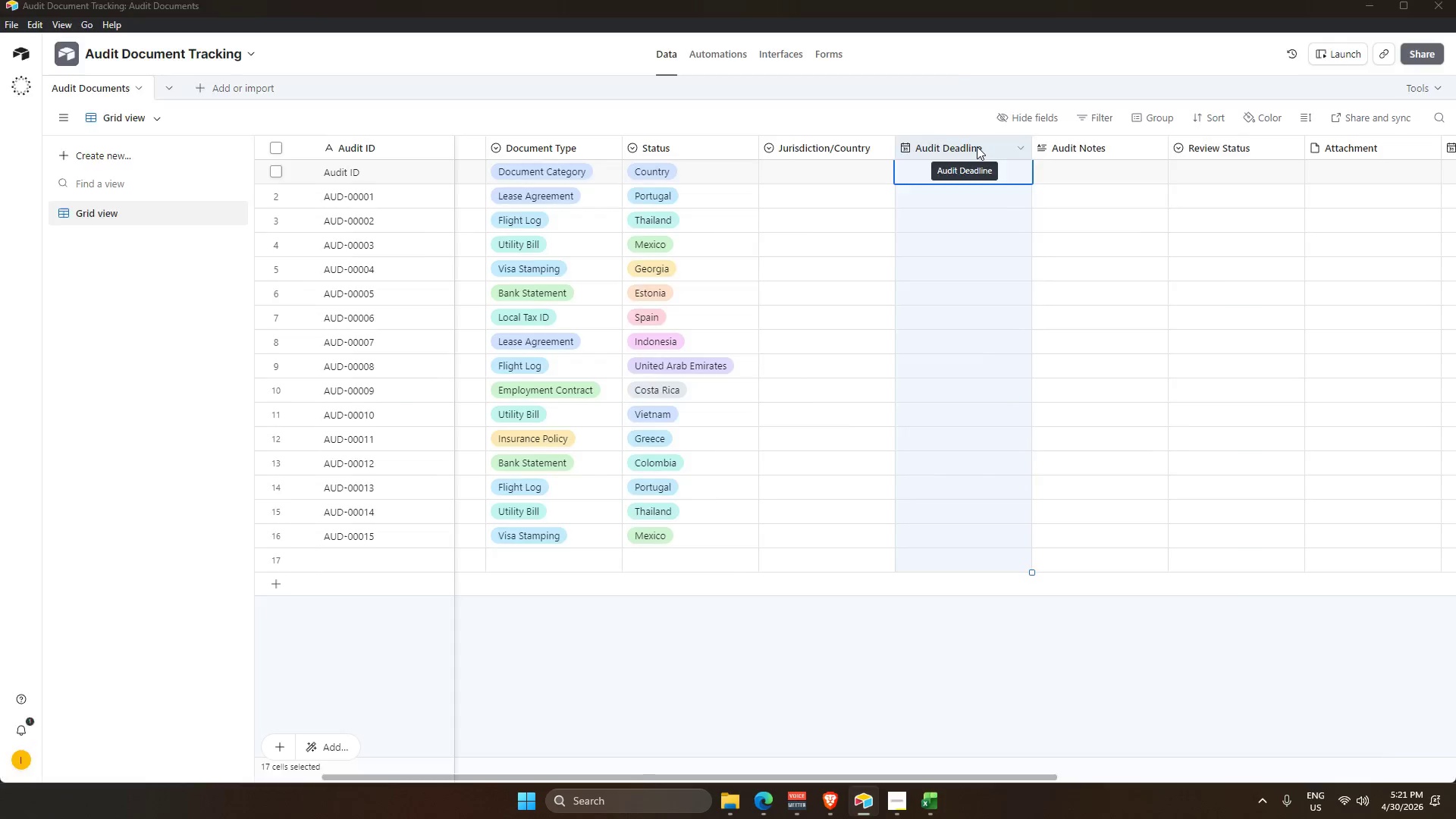 
key(Alt+Tab)
 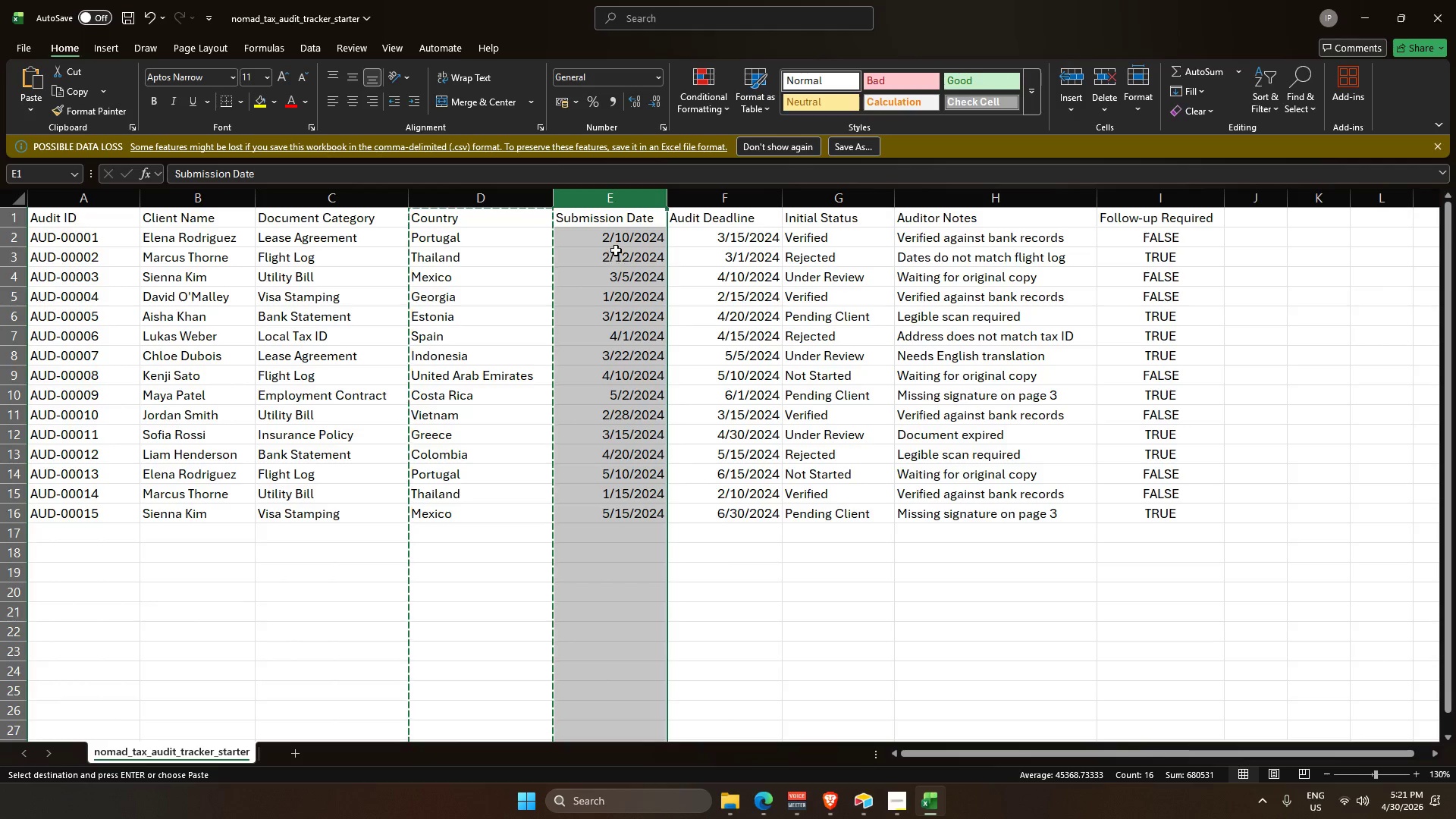 
key(Control+C)
 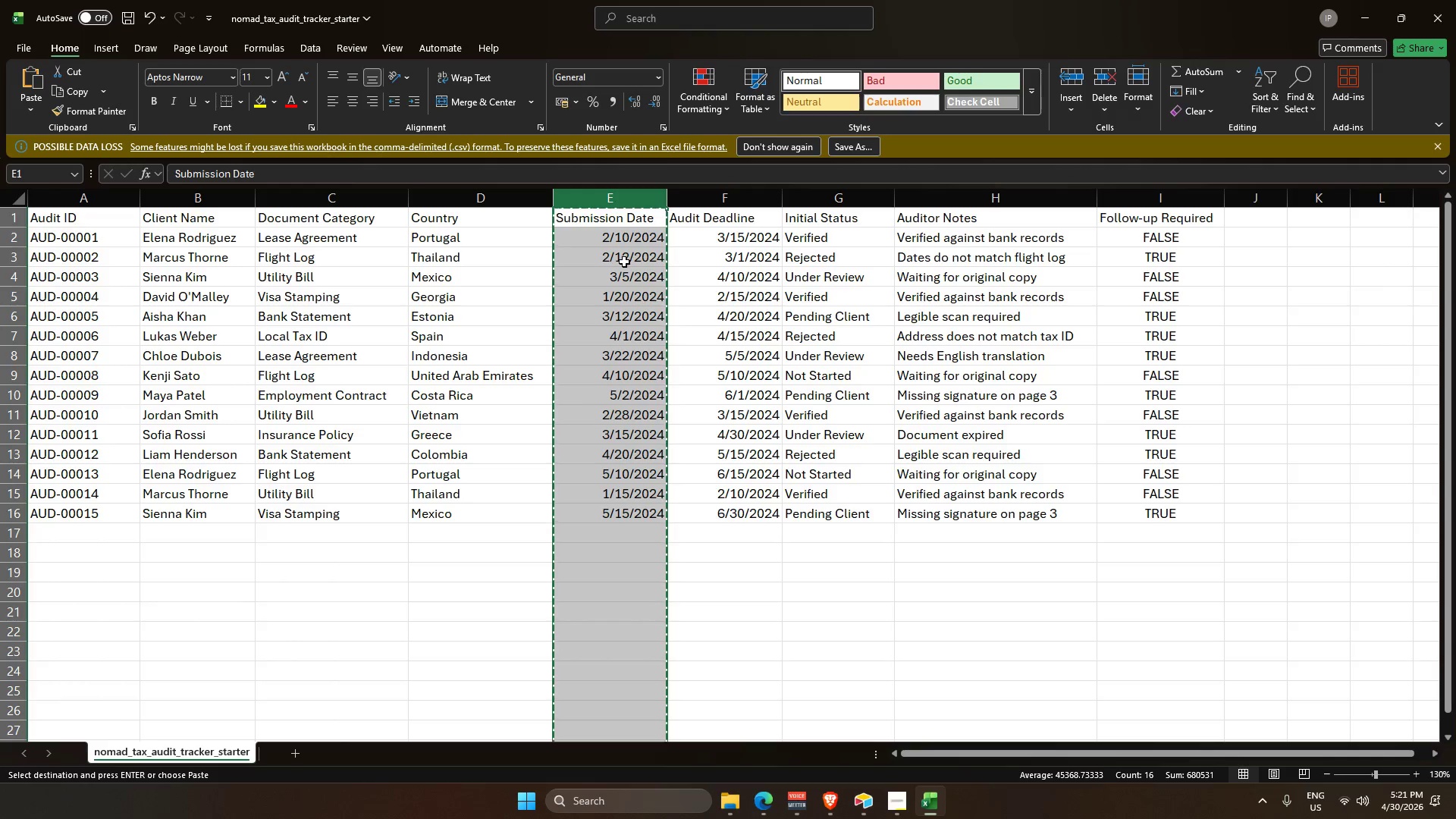 
key(Alt+AltLeft)
 